 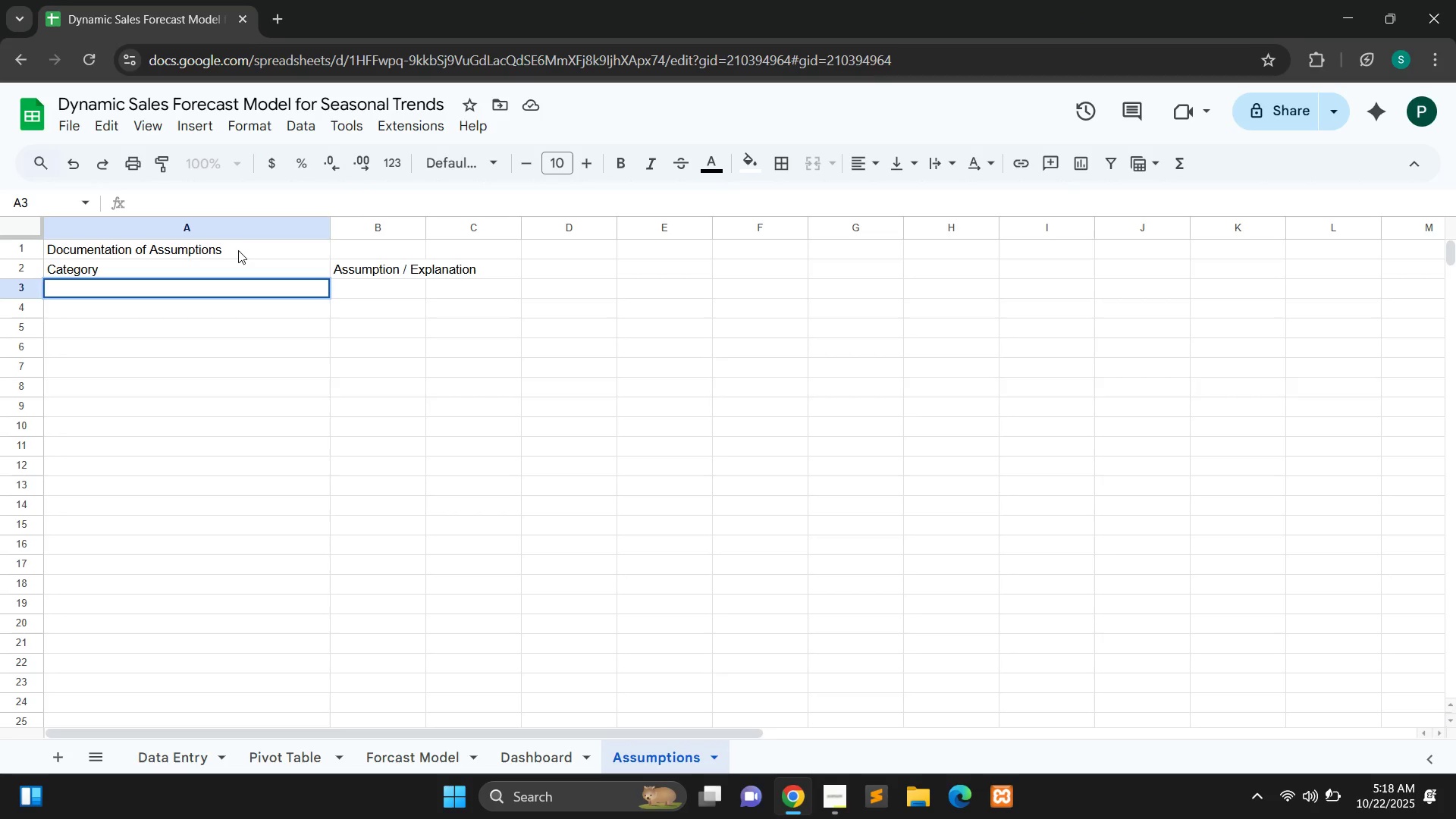 
type(Historical Data Period)
 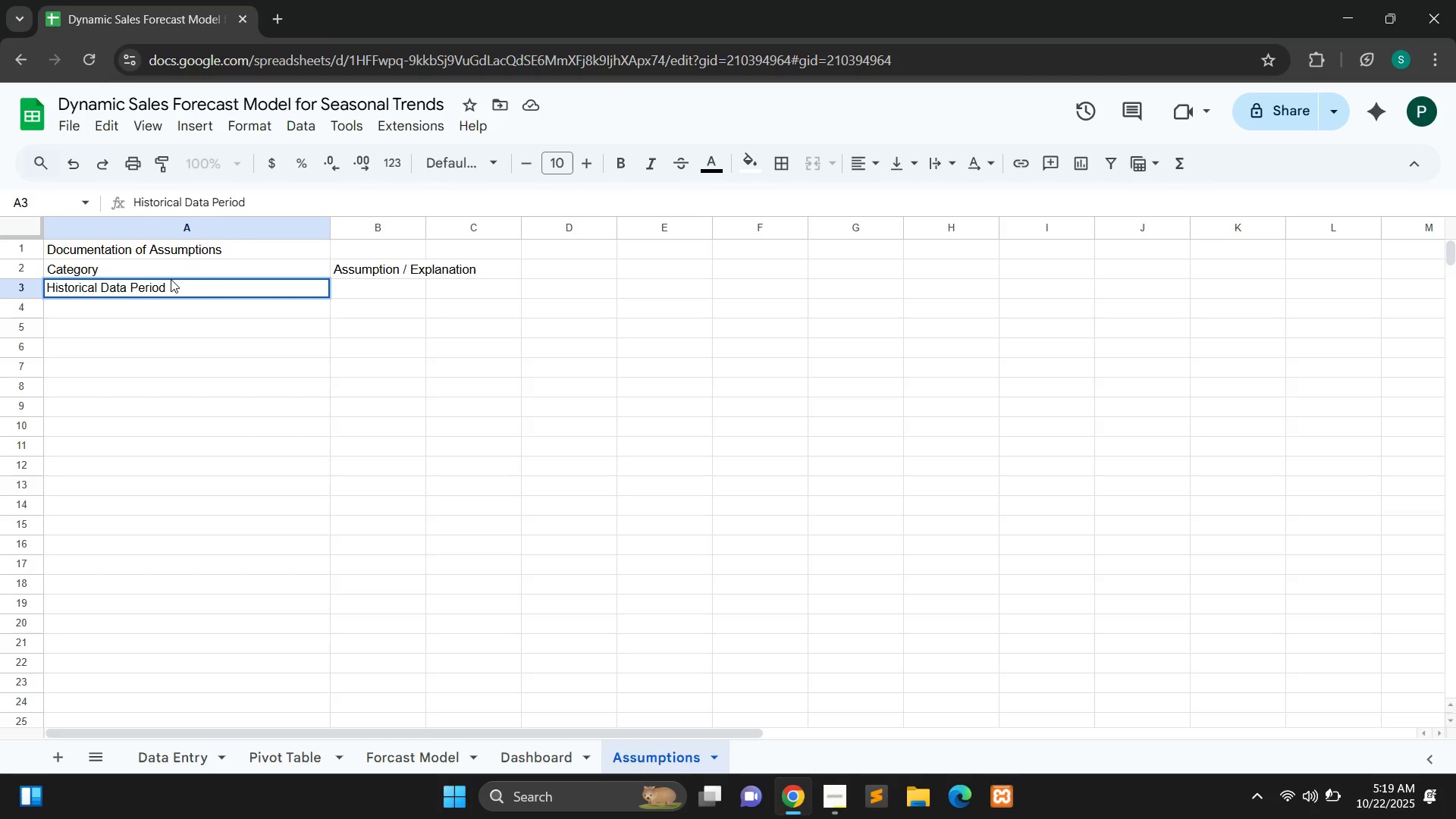 
left_click([374, 293])
 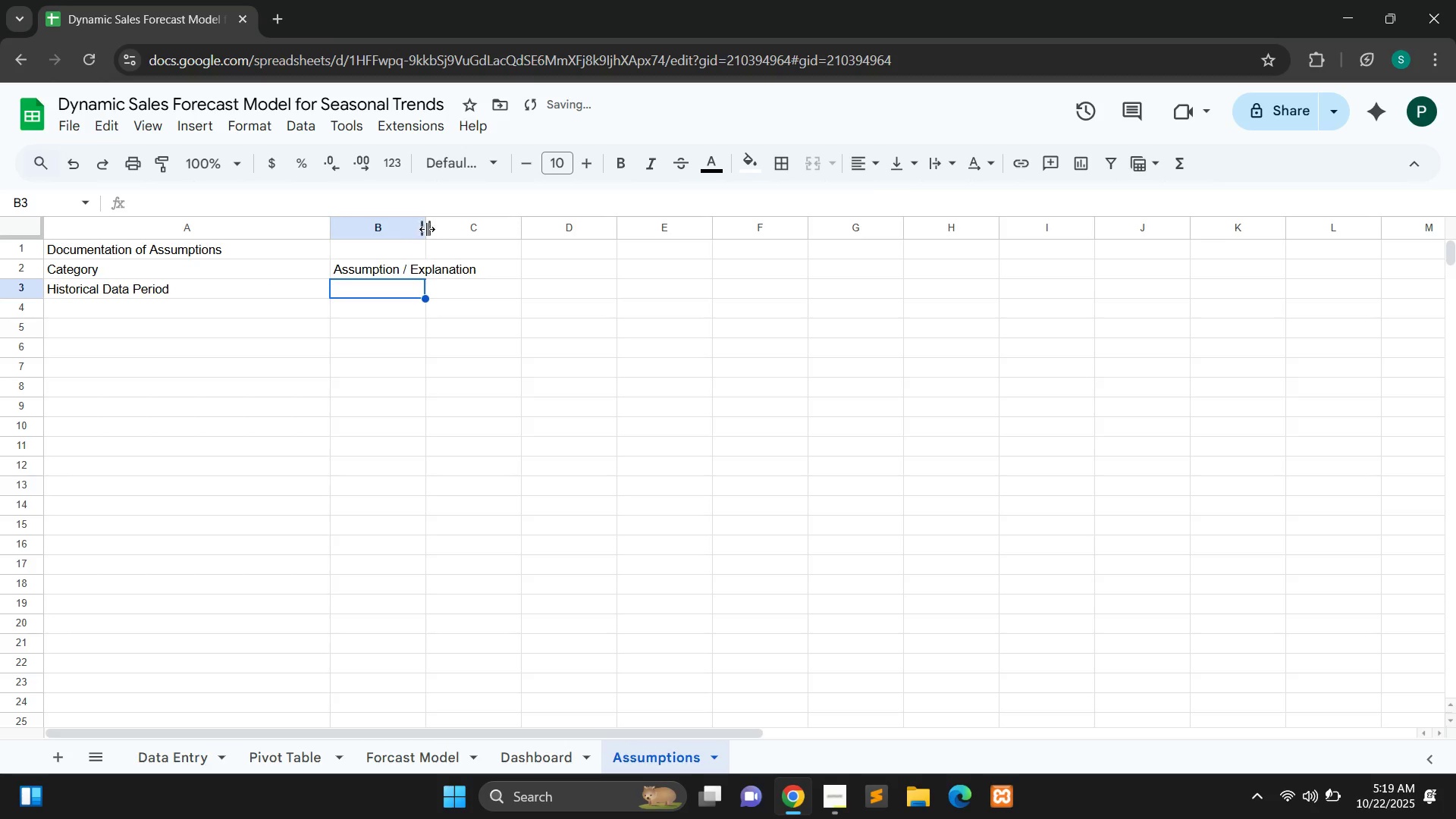 
left_click_drag(start_coordinate=[427, 229], to_coordinate=[529, 234])
 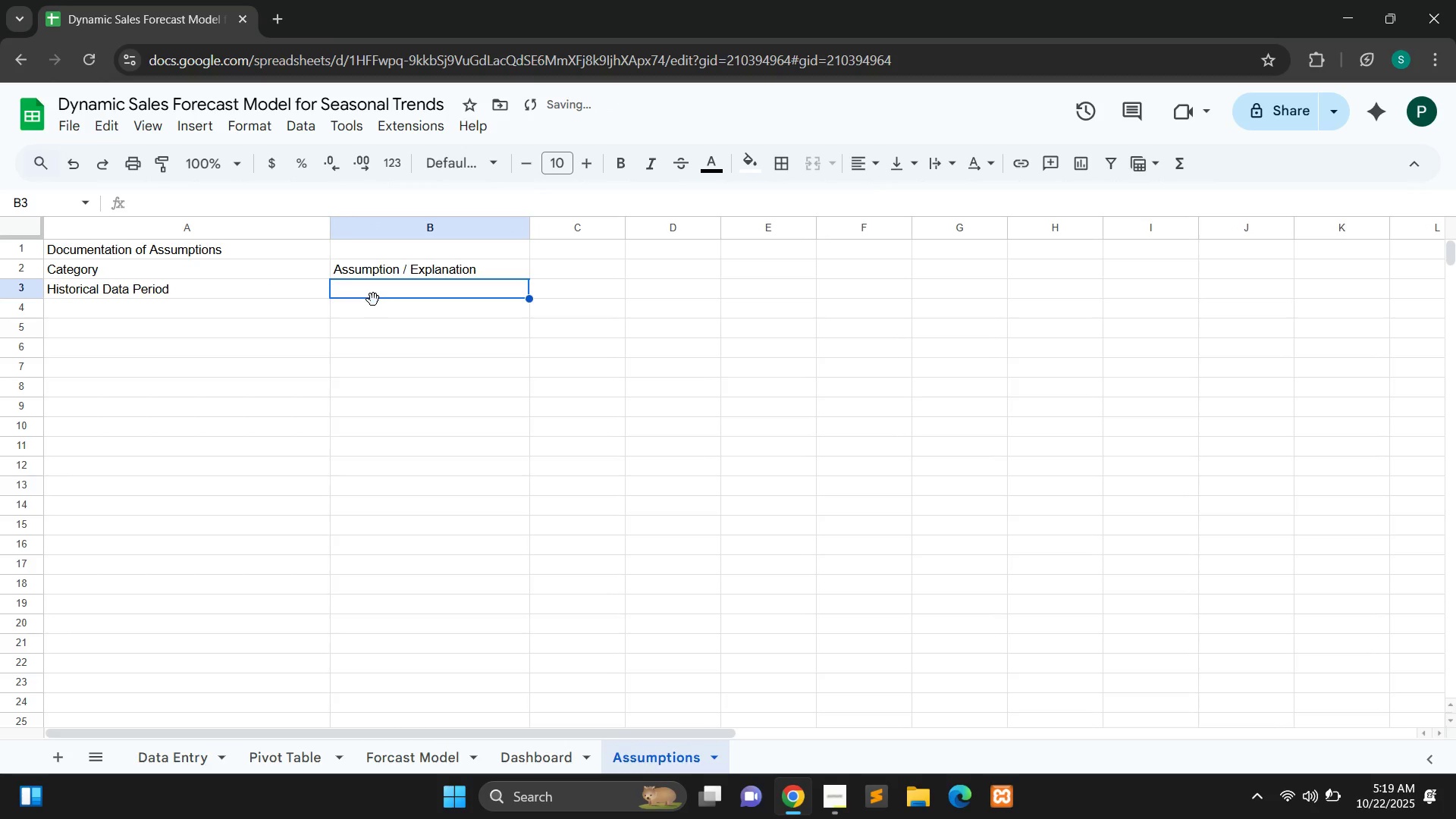 
double_click([373, 300])
 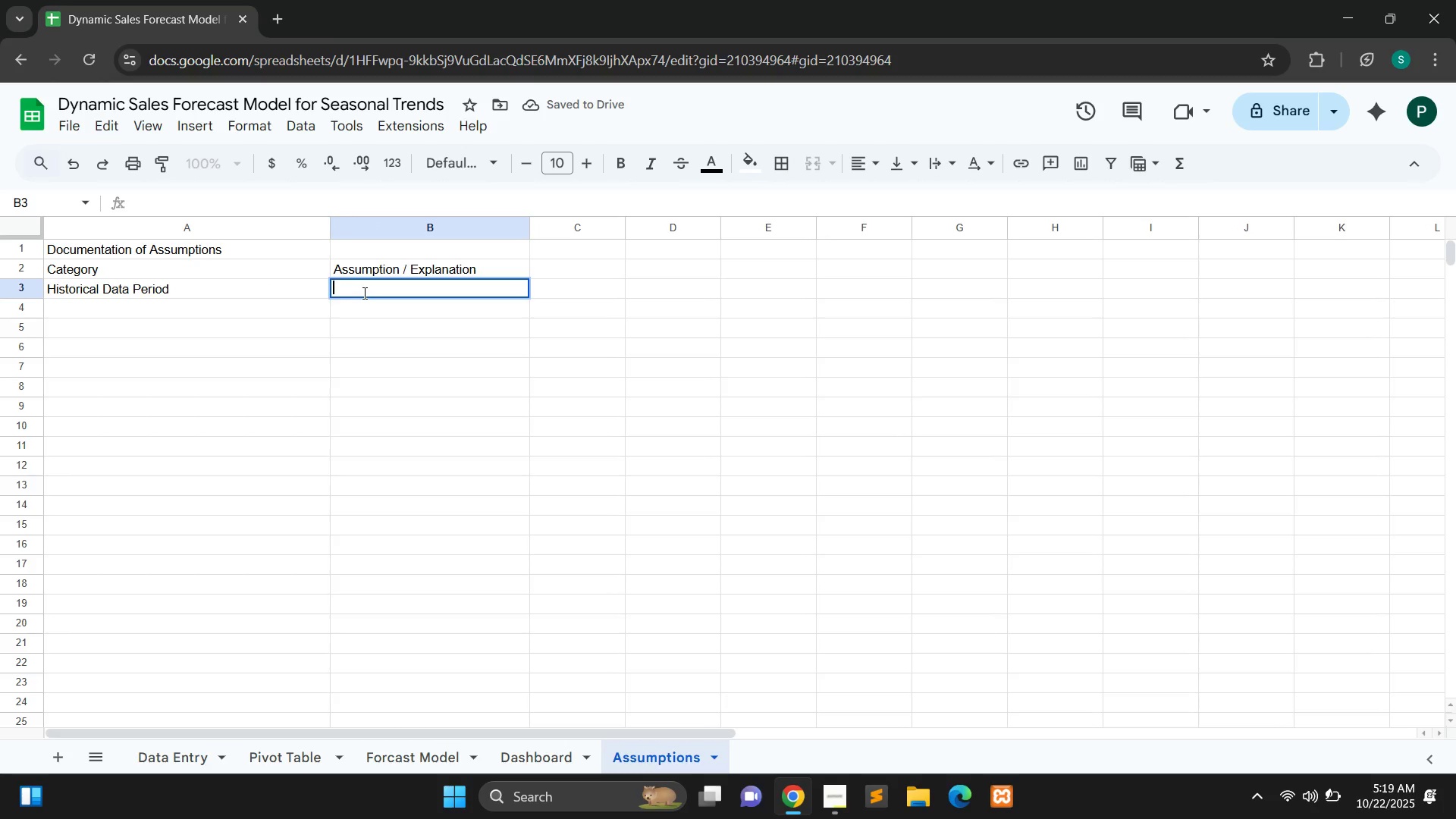 
double_click([363, 293])
 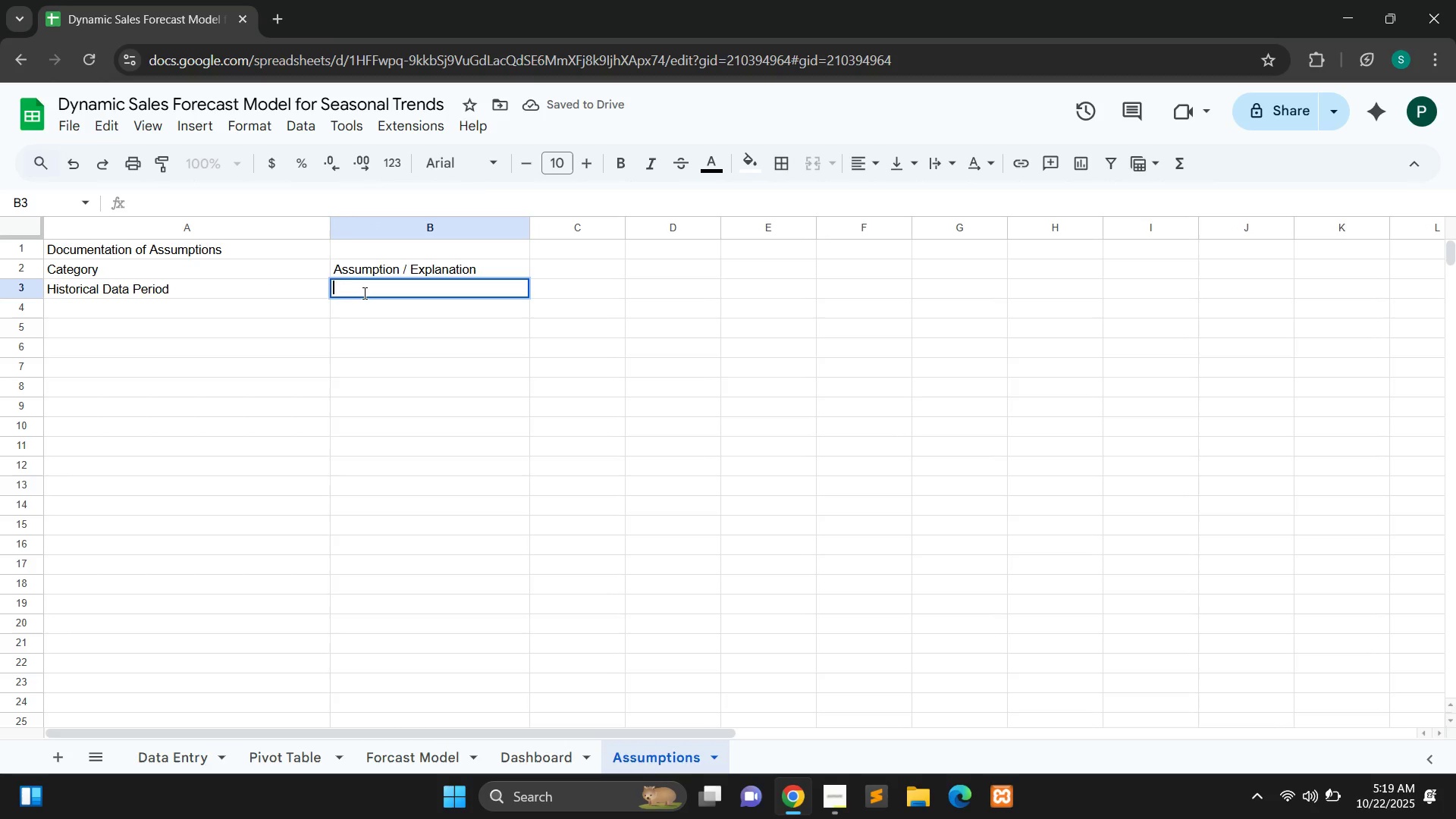 
type(Using 10 demo days od)
key(Backspace)
type(f sales data)
 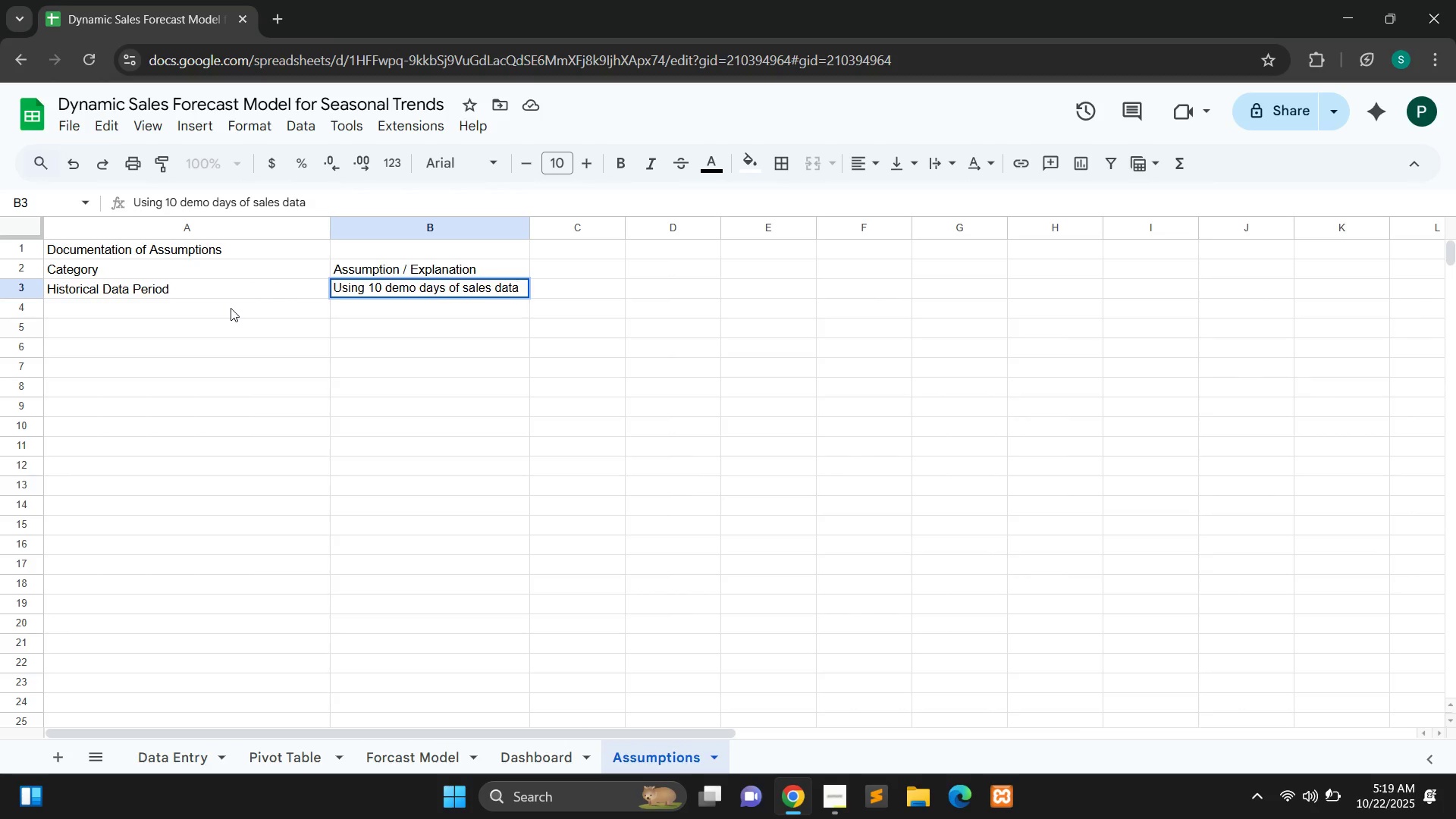 
double_click([231, 308])
 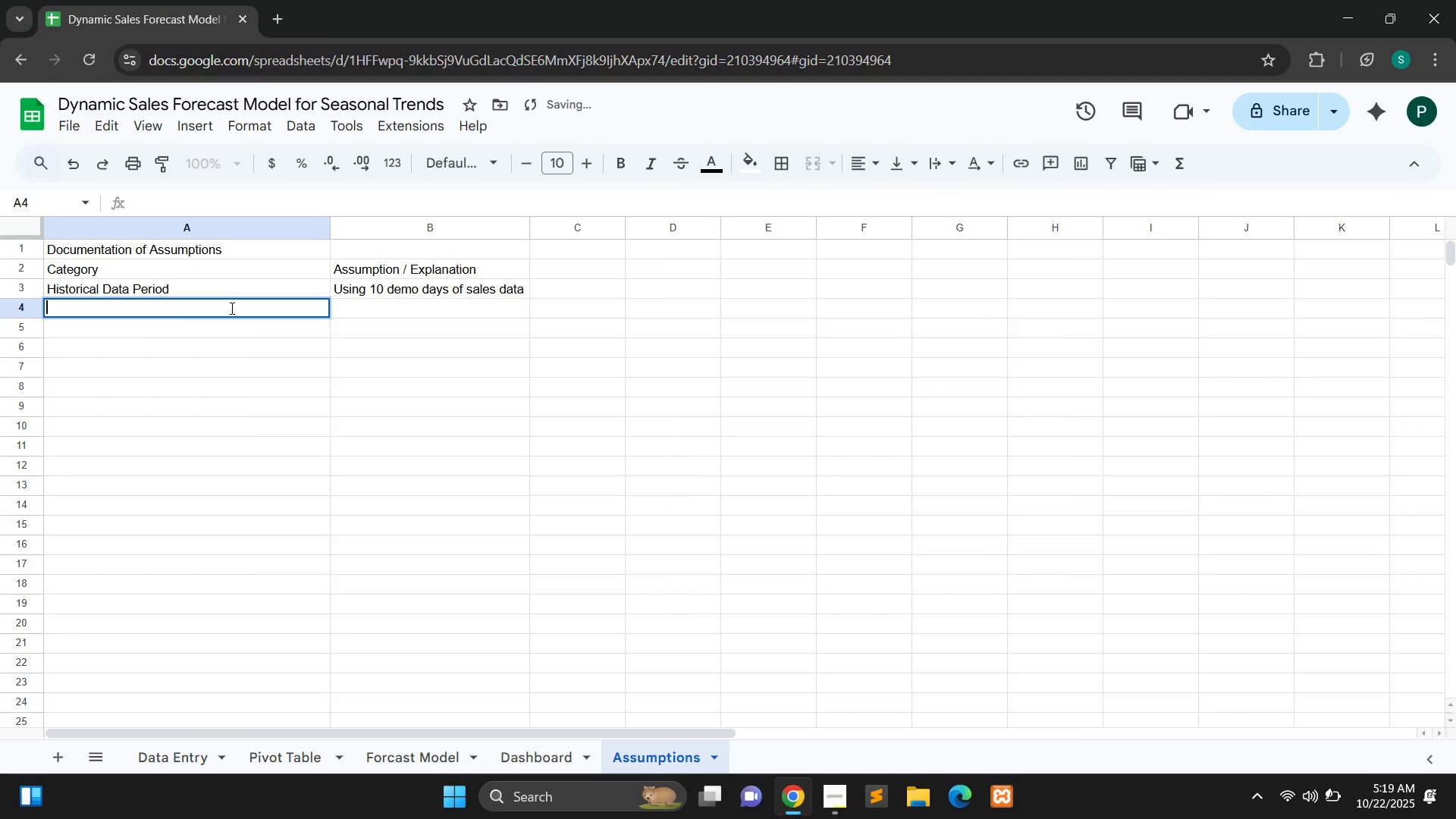 
type(Average Monthly Growth Rate)
 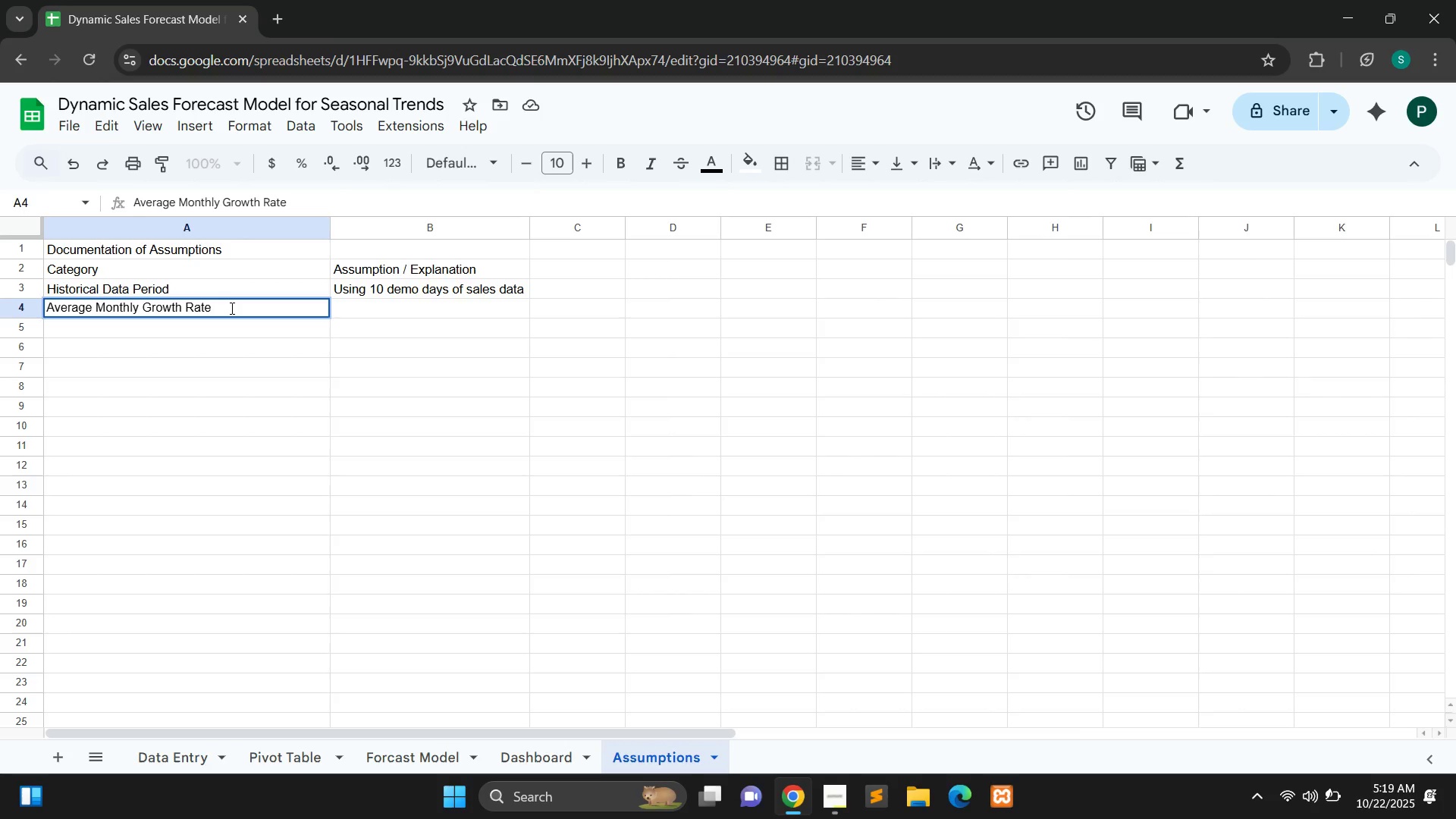 
double_click([399, 310])
 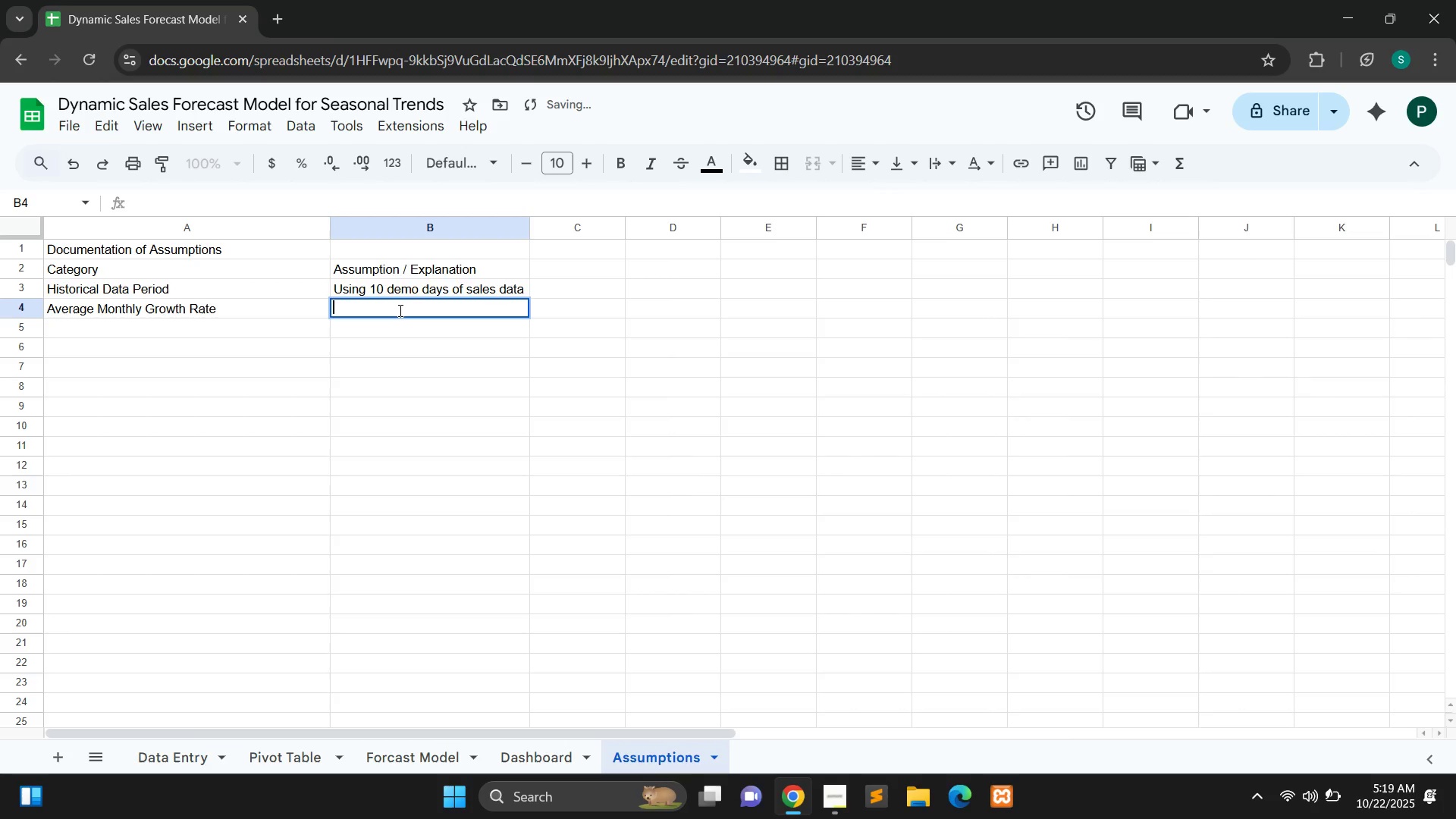 
hold_key(key=ShiftLeft, duration=0.99)
 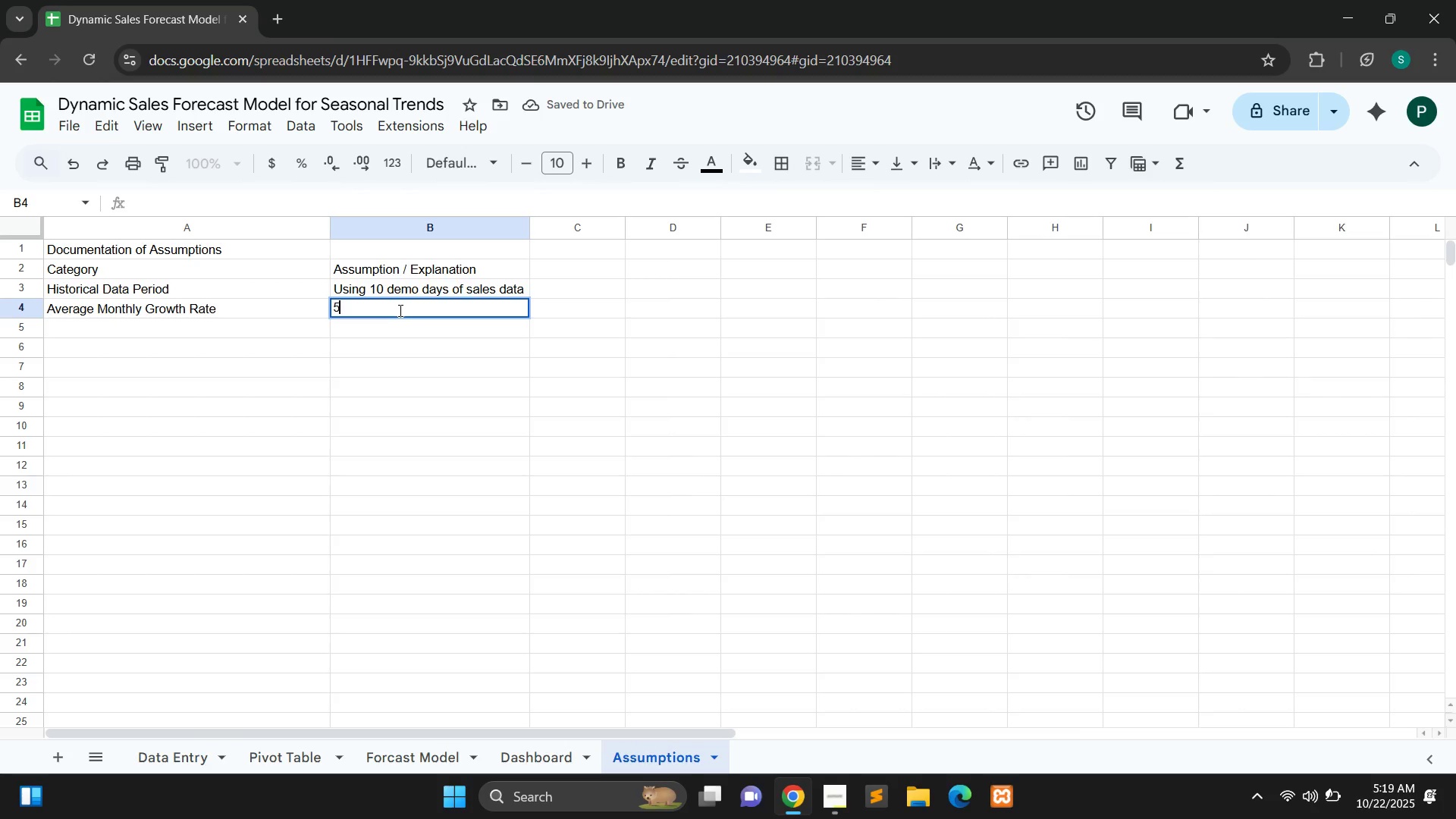 
type(5% (cell I1 on for)
key(Backspace)
key(Backspace)
key(Backspace)
type(Forecast Model).)
 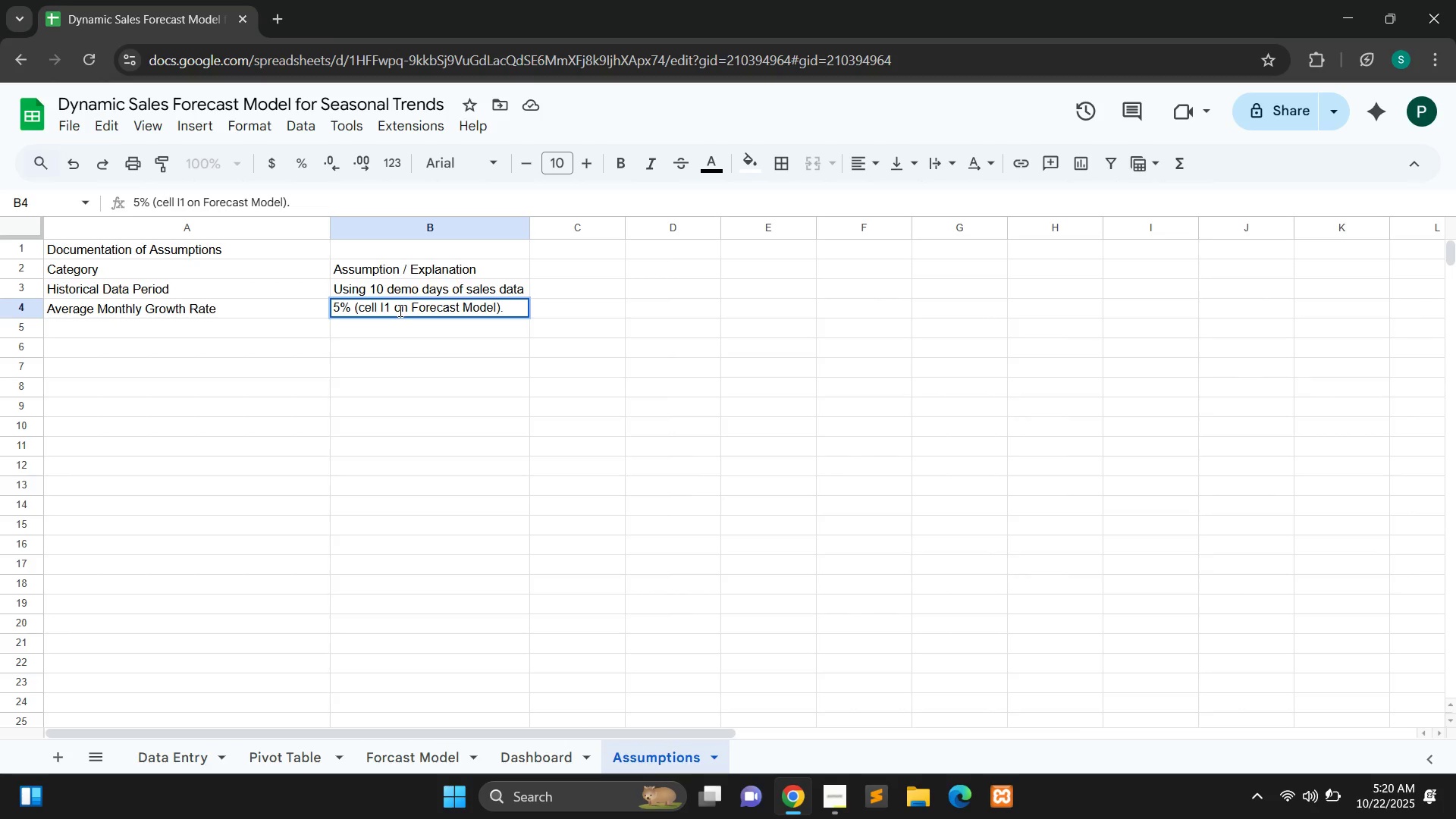 
double_click([202, 328])
 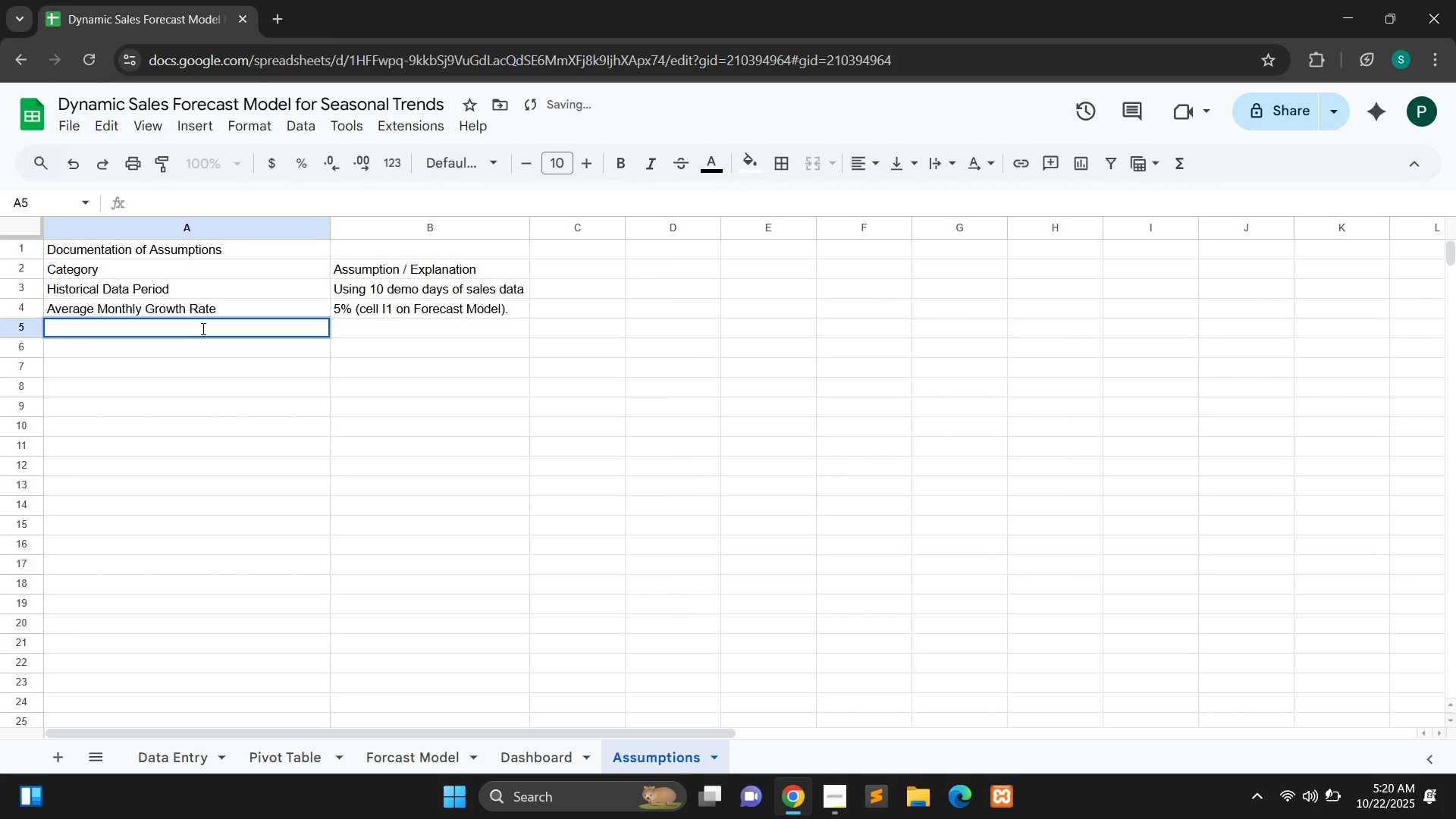 
type(SE)
key(Backspace)
type(eo)
key(Backspace)
type(asonal Pattern)
 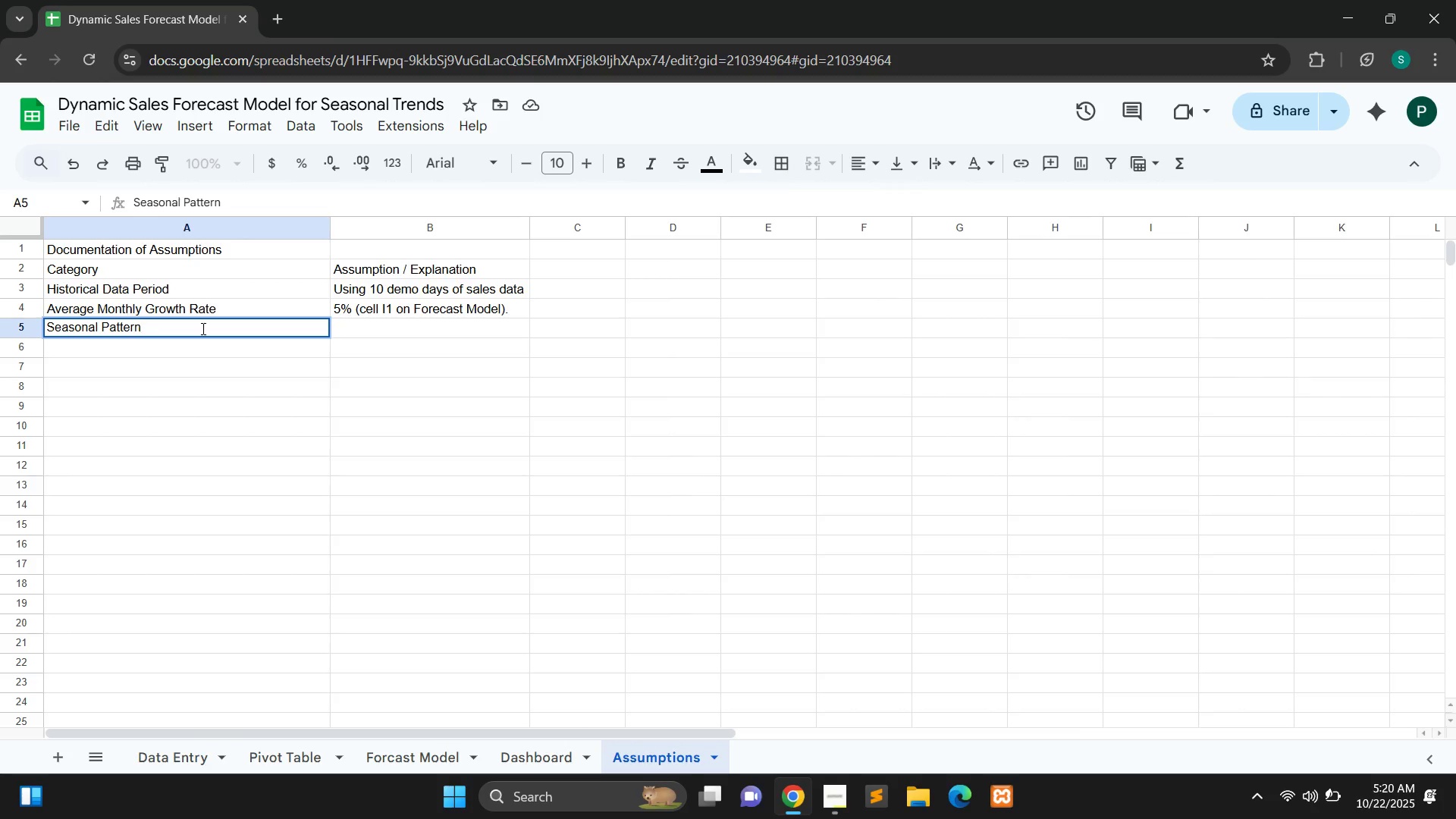 
double_click([348, 332])
 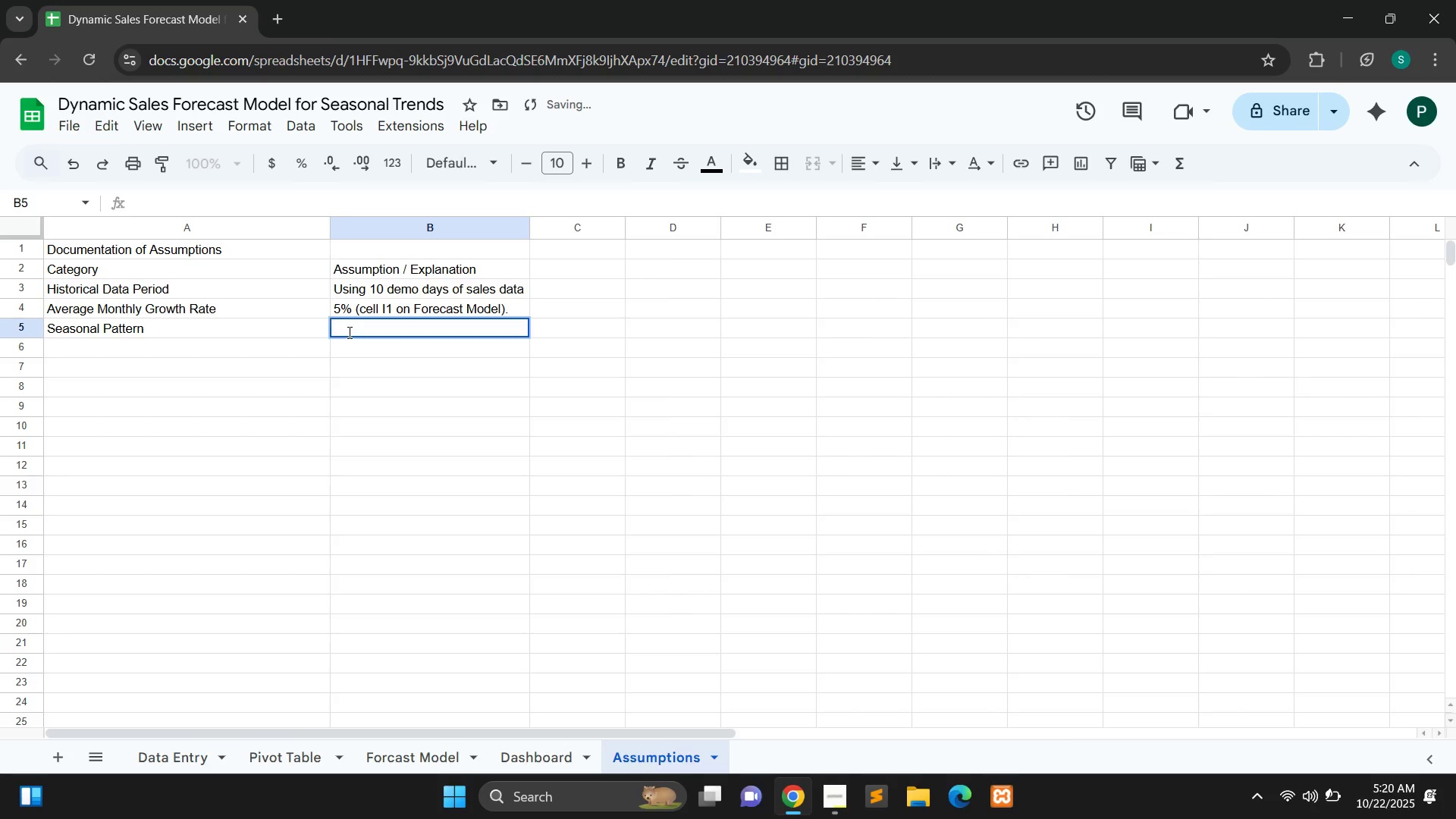 
type(Based on &)
key(Backspace)
type(7-day moving average of revenue.)
 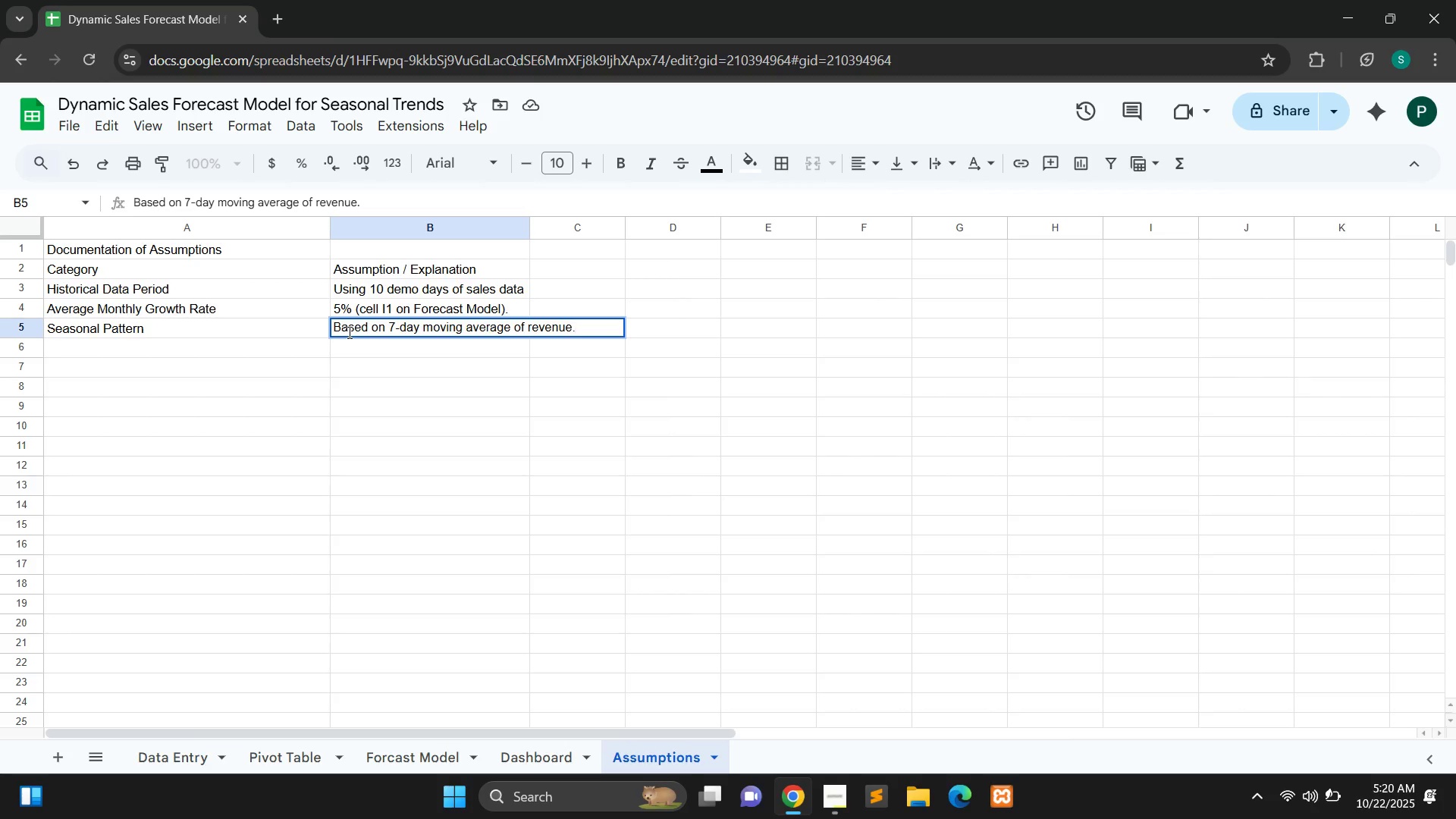 
left_click([565, 421])
 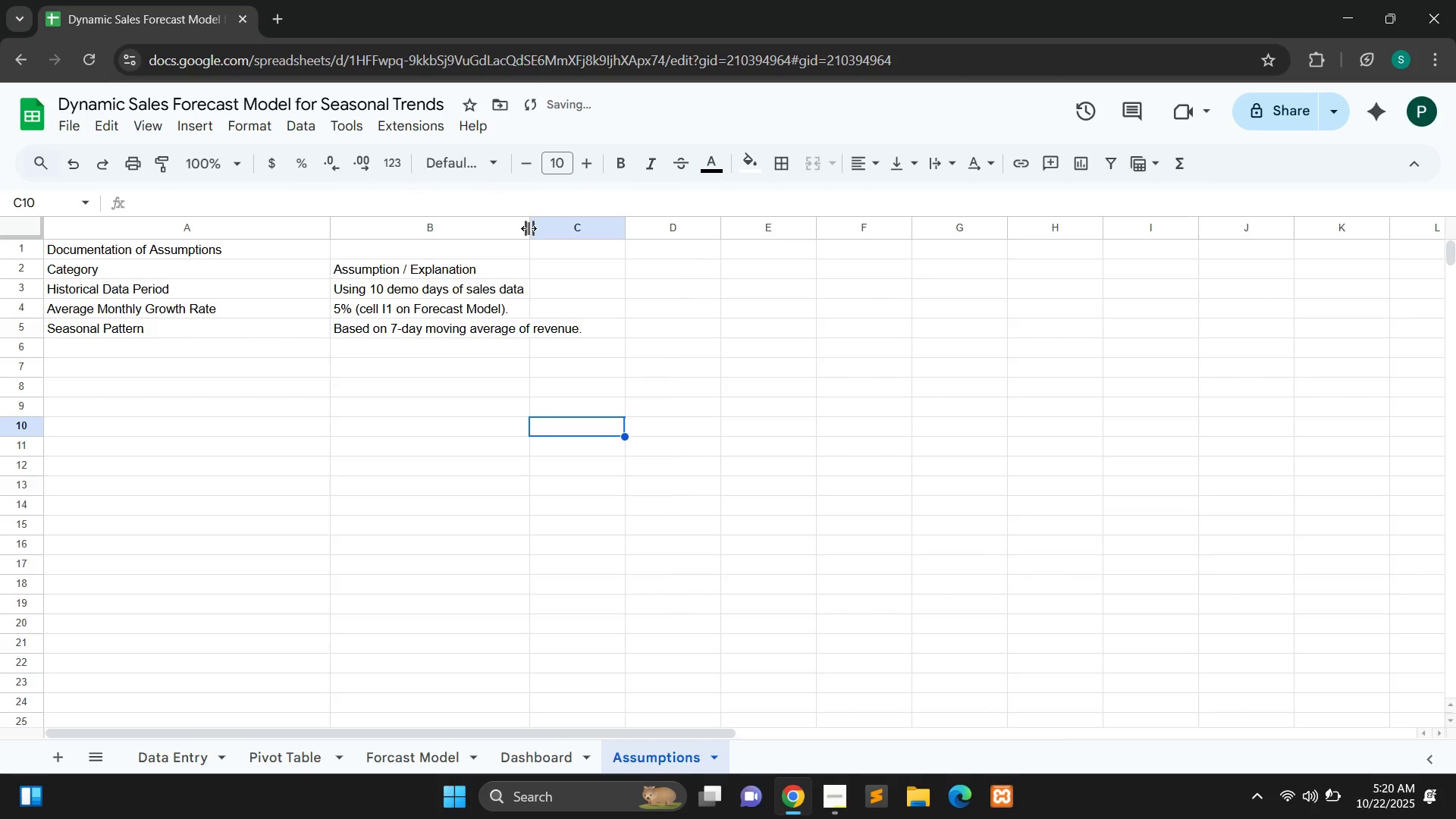 
left_click_drag(start_coordinate=[529, 228], to_coordinate=[624, 238])
 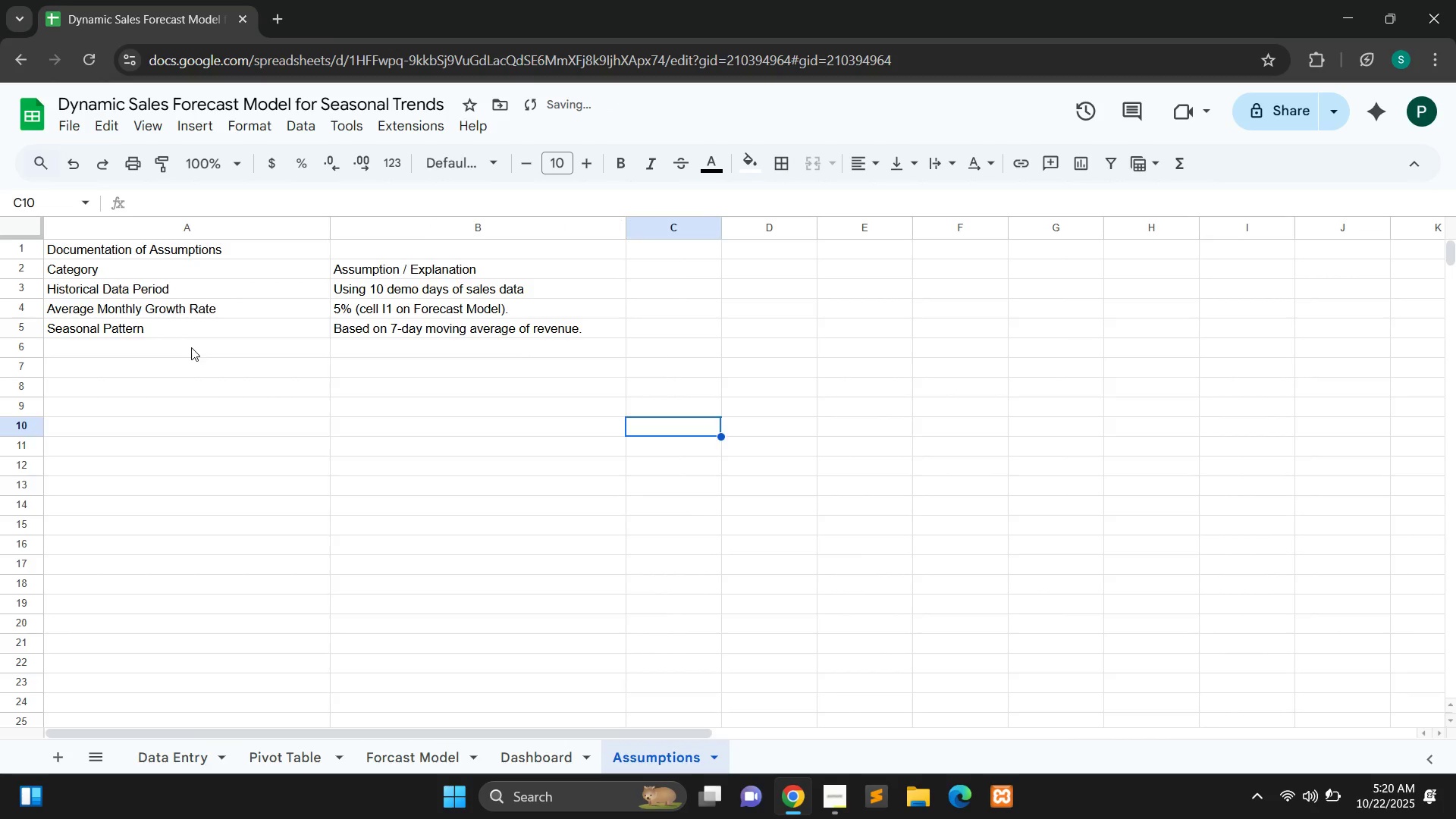 
double_click([191, 347])
 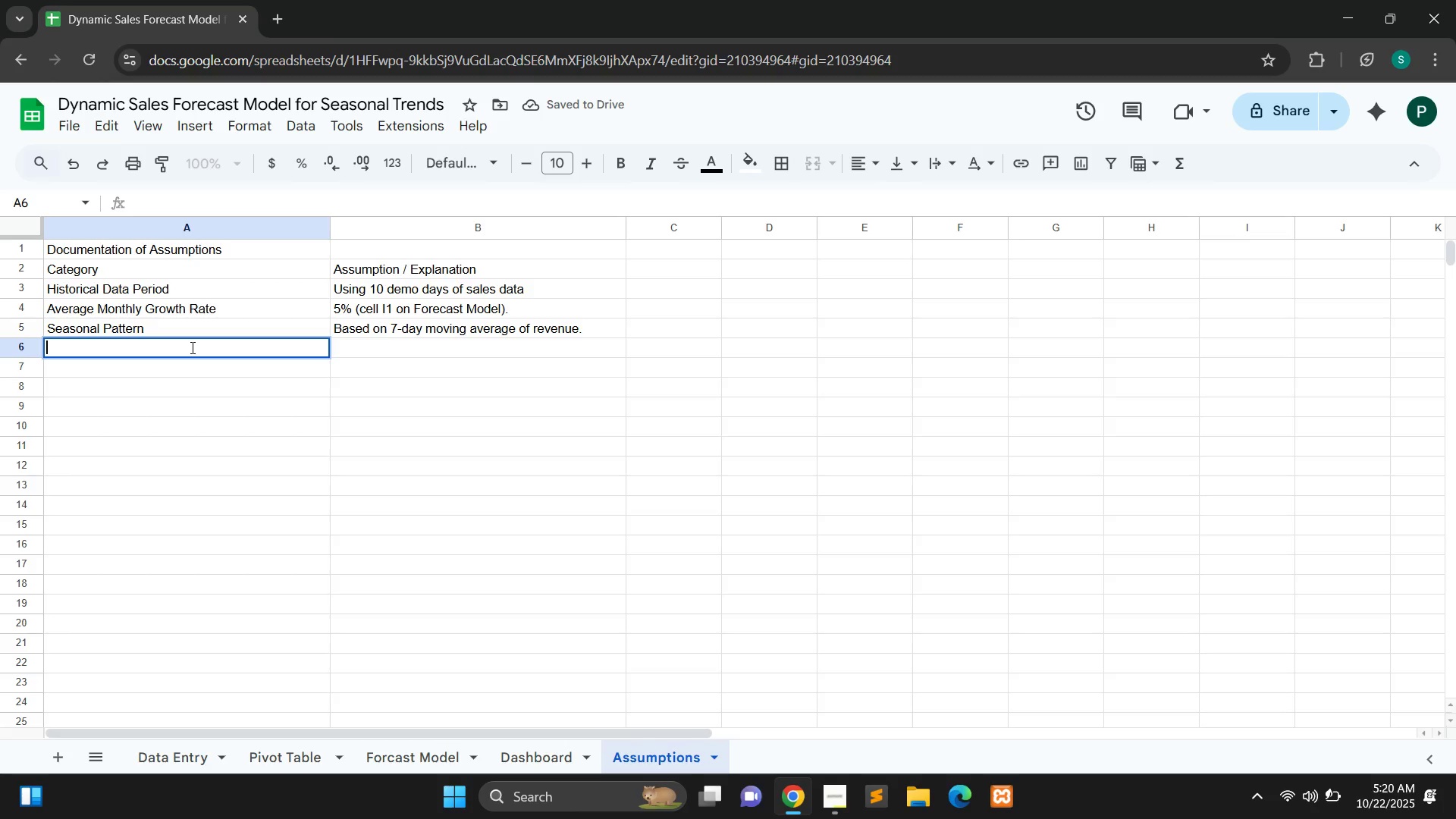 
type(Holiday Impact)
 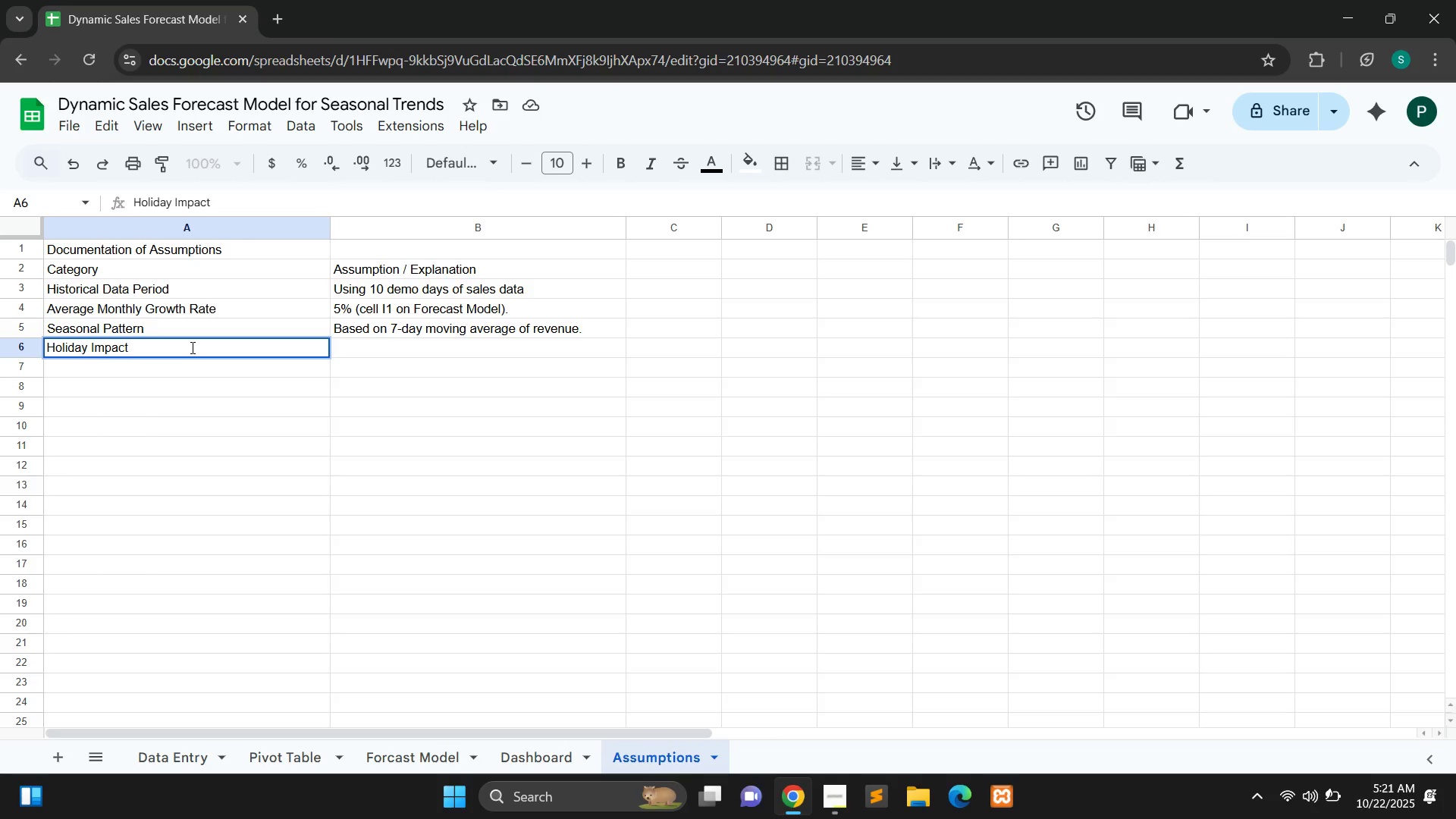 
double_click([357, 342])
 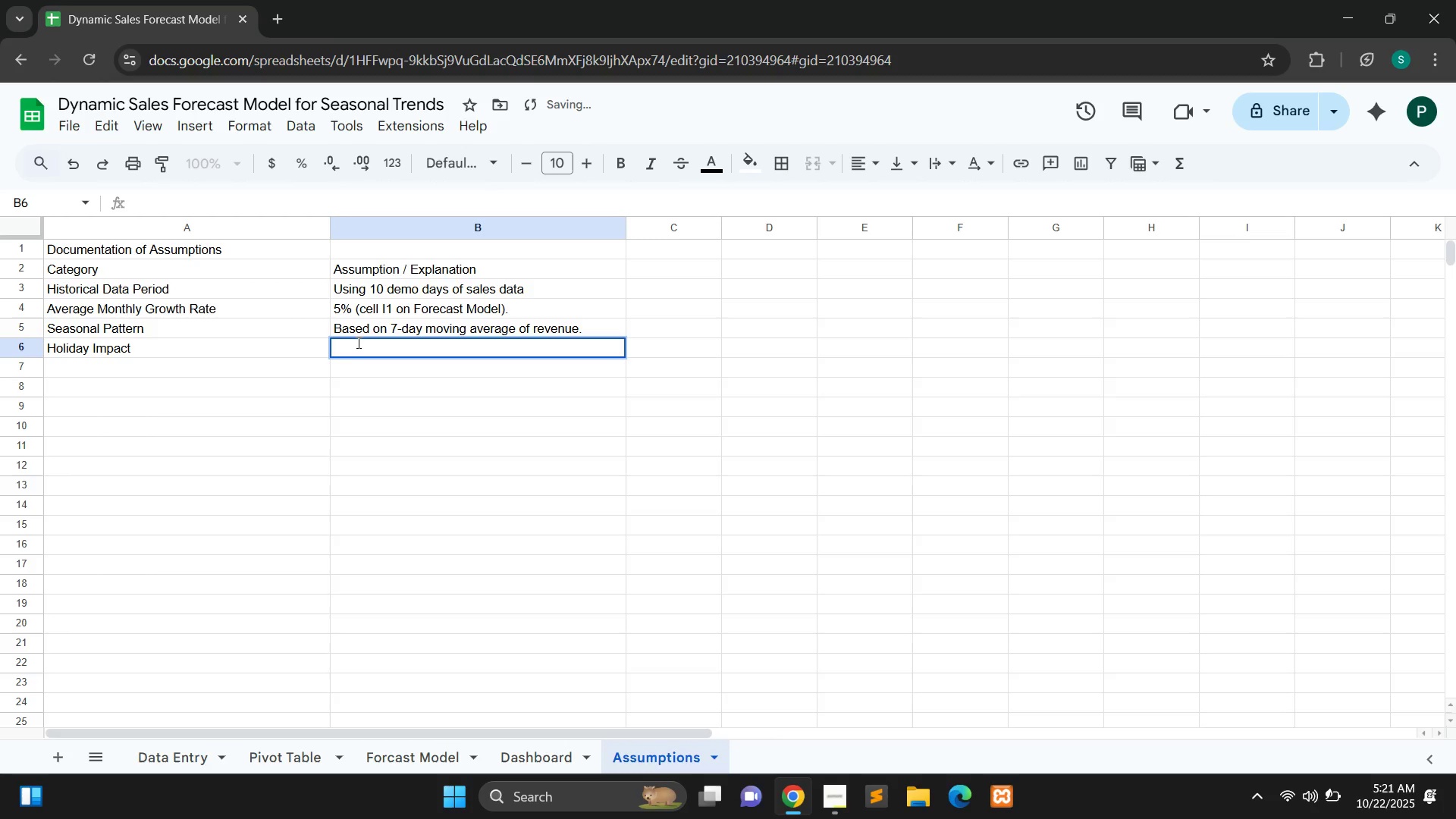 
type(+25)
 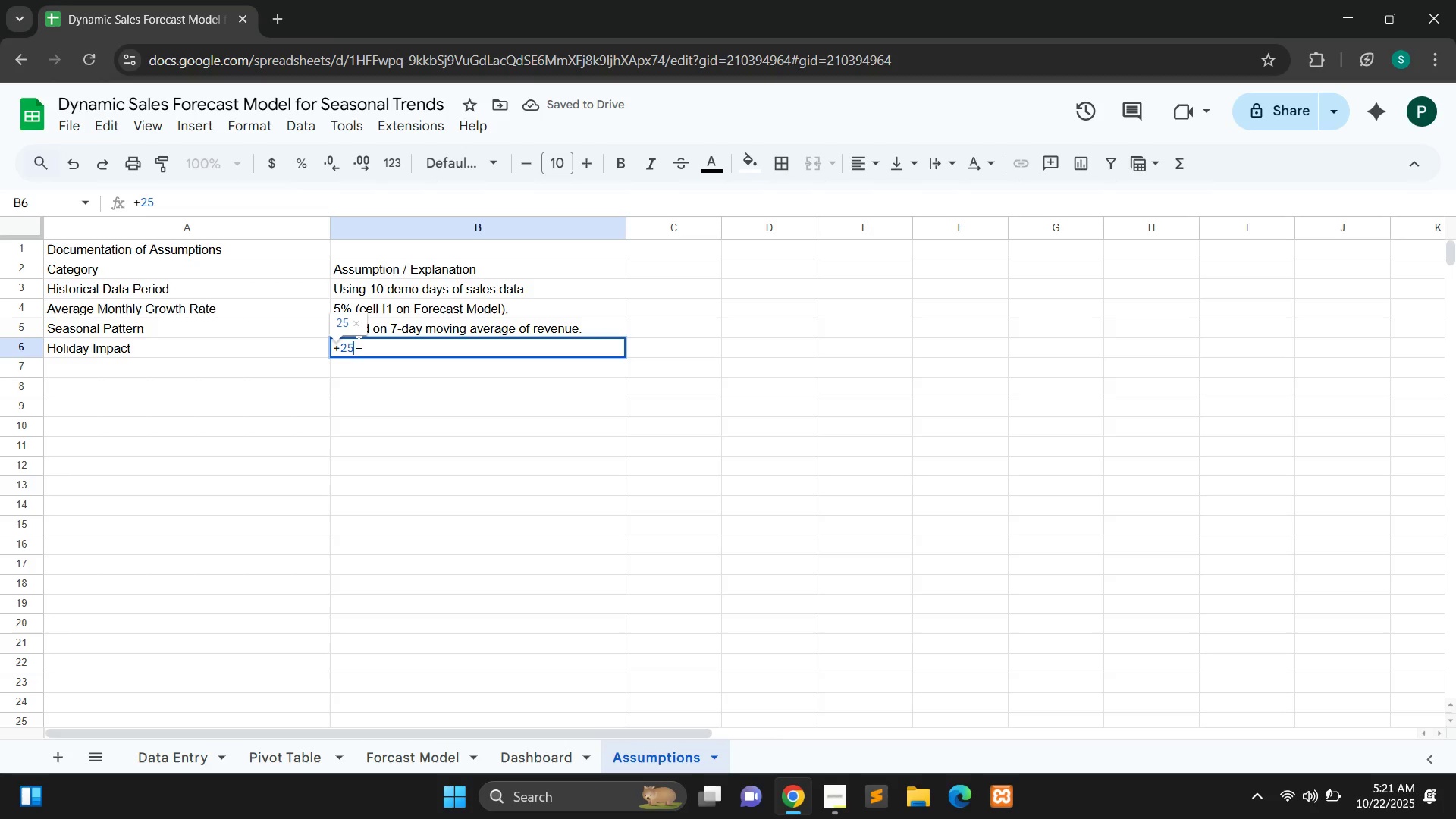 
hold_key(key=ShiftLeft, duration=0.76)
 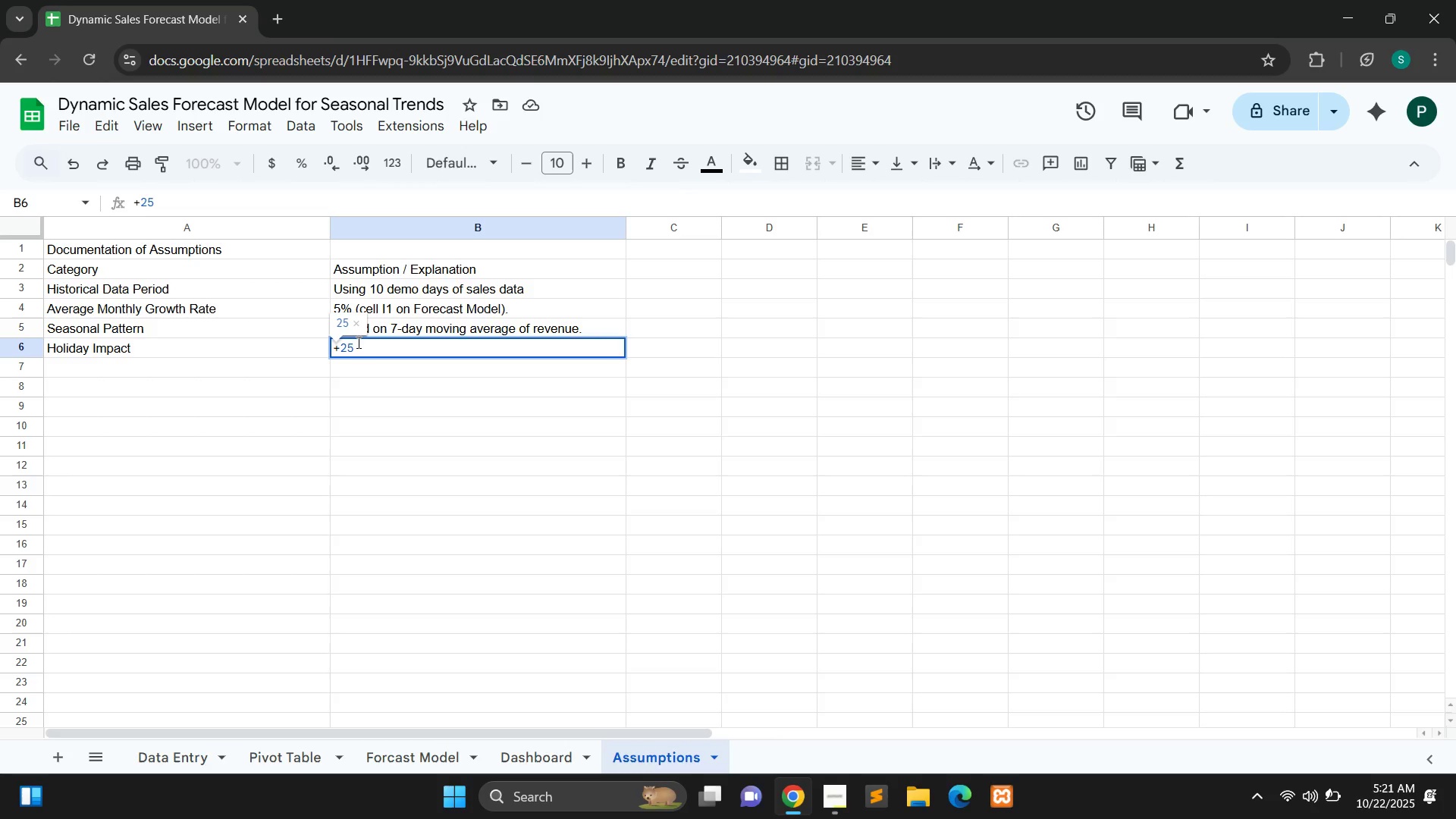 
type(% increase during key holiday weeks)
 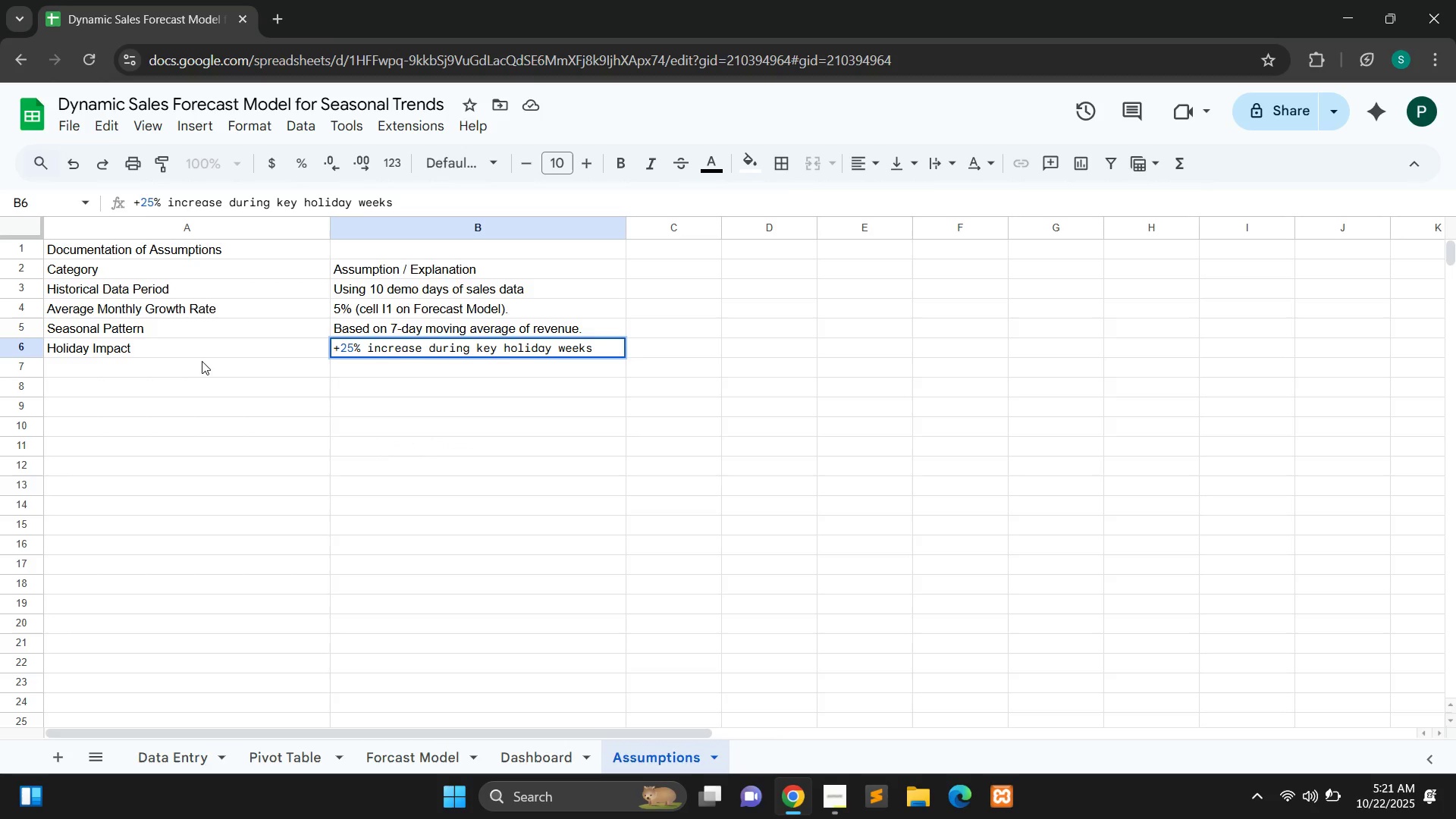 
double_click([206, 368])
 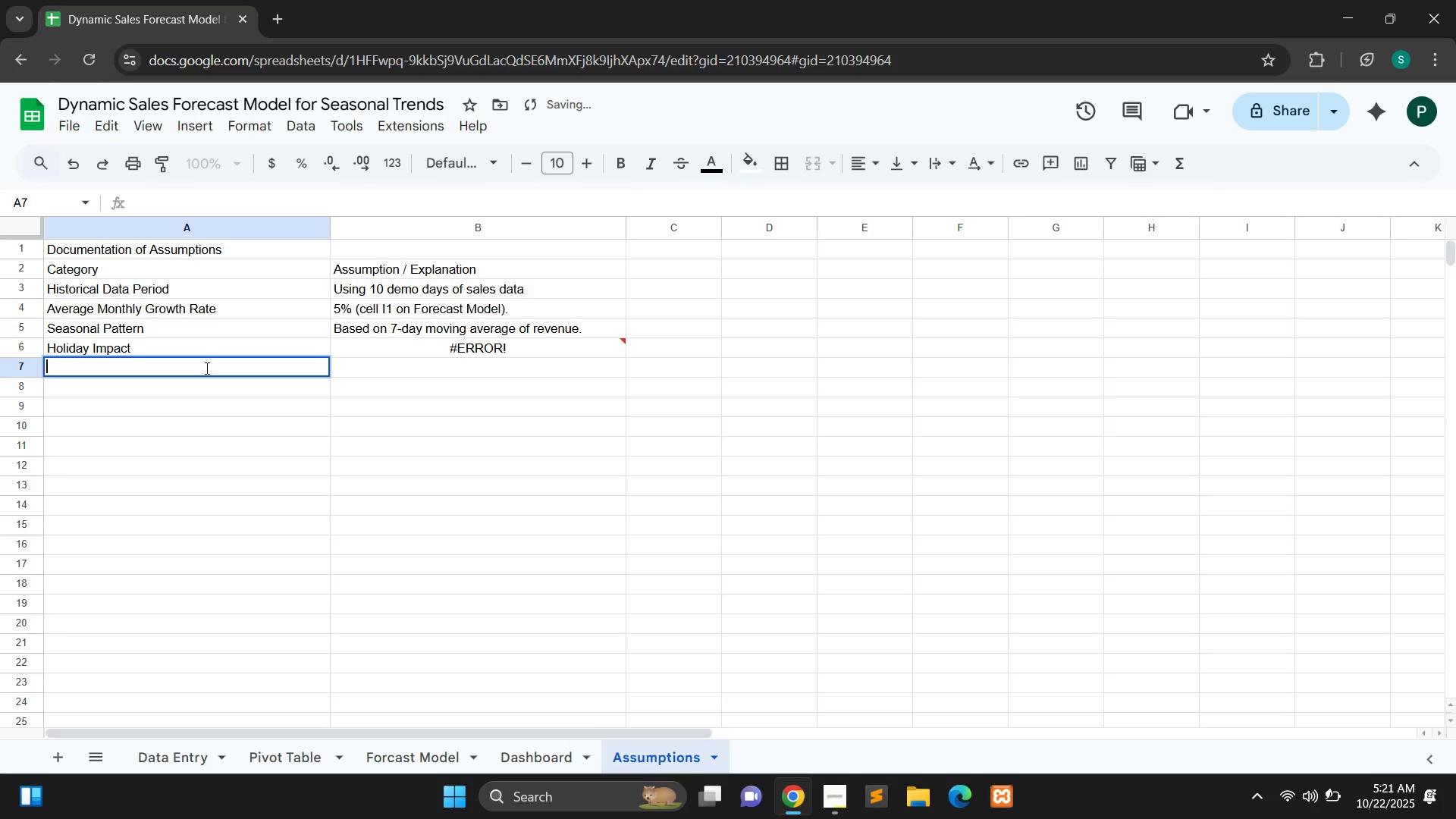 
type(Product Category Mix)
 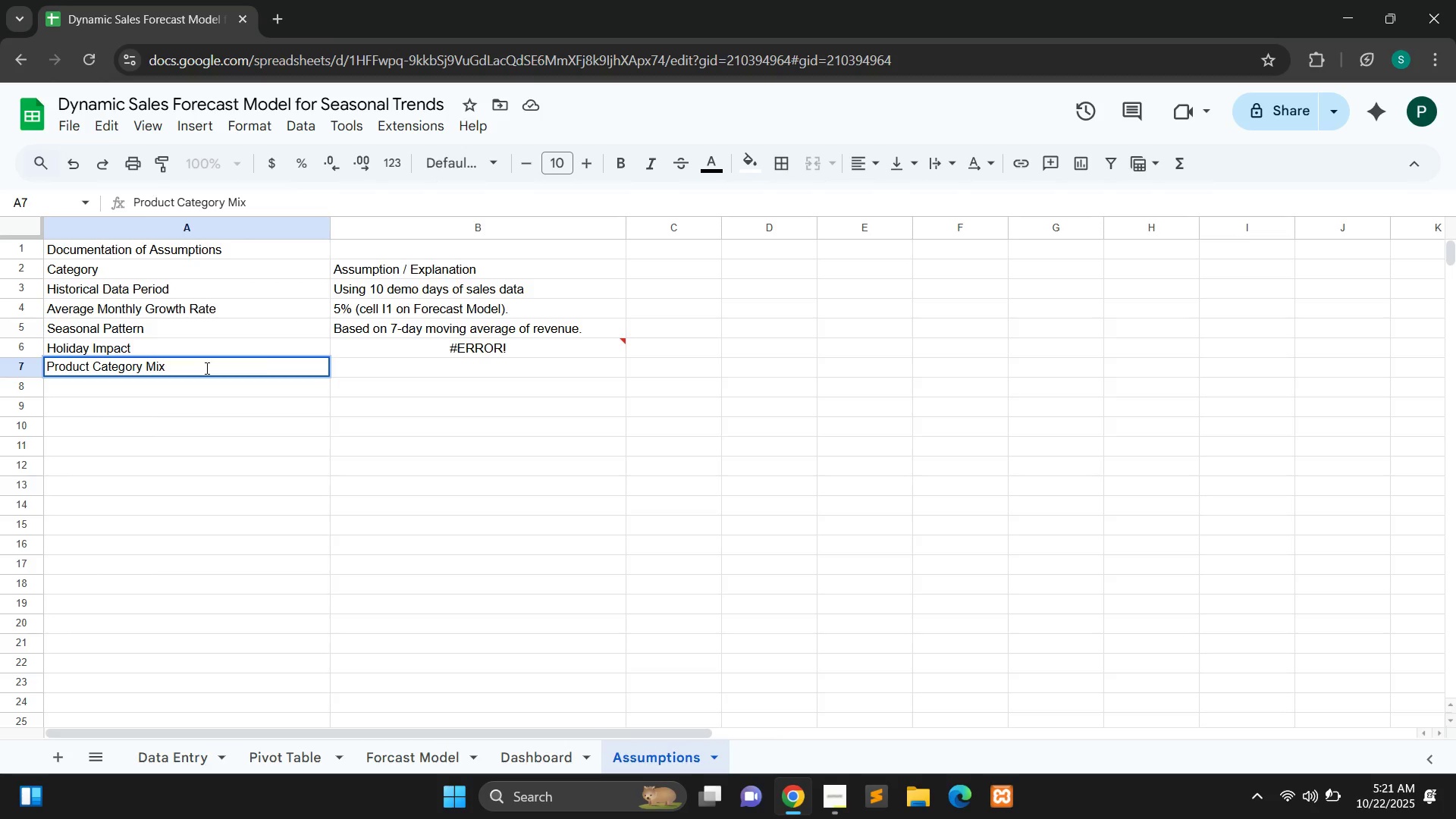 
double_click([433, 339])
 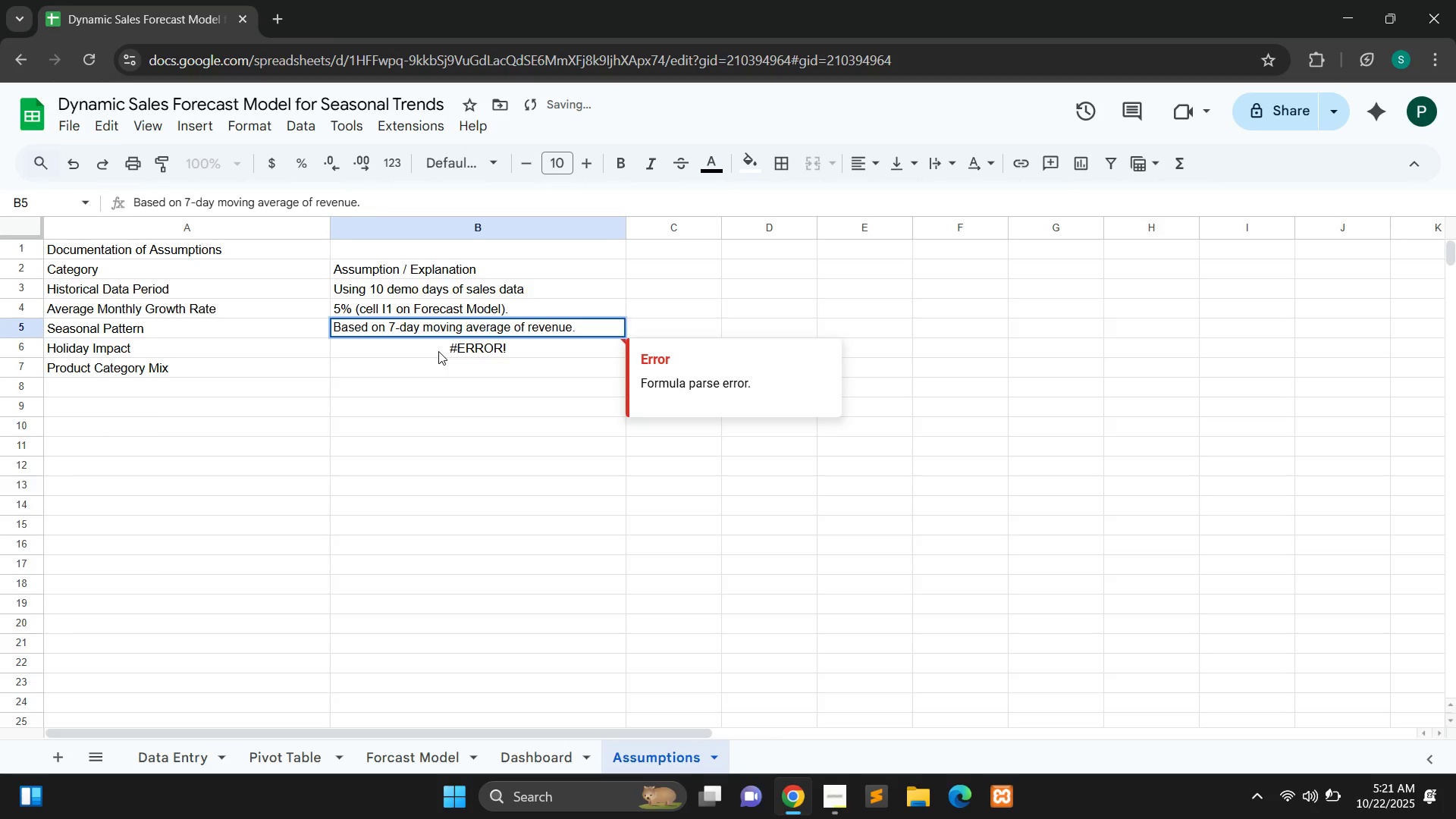 
double_click([438, 351])
 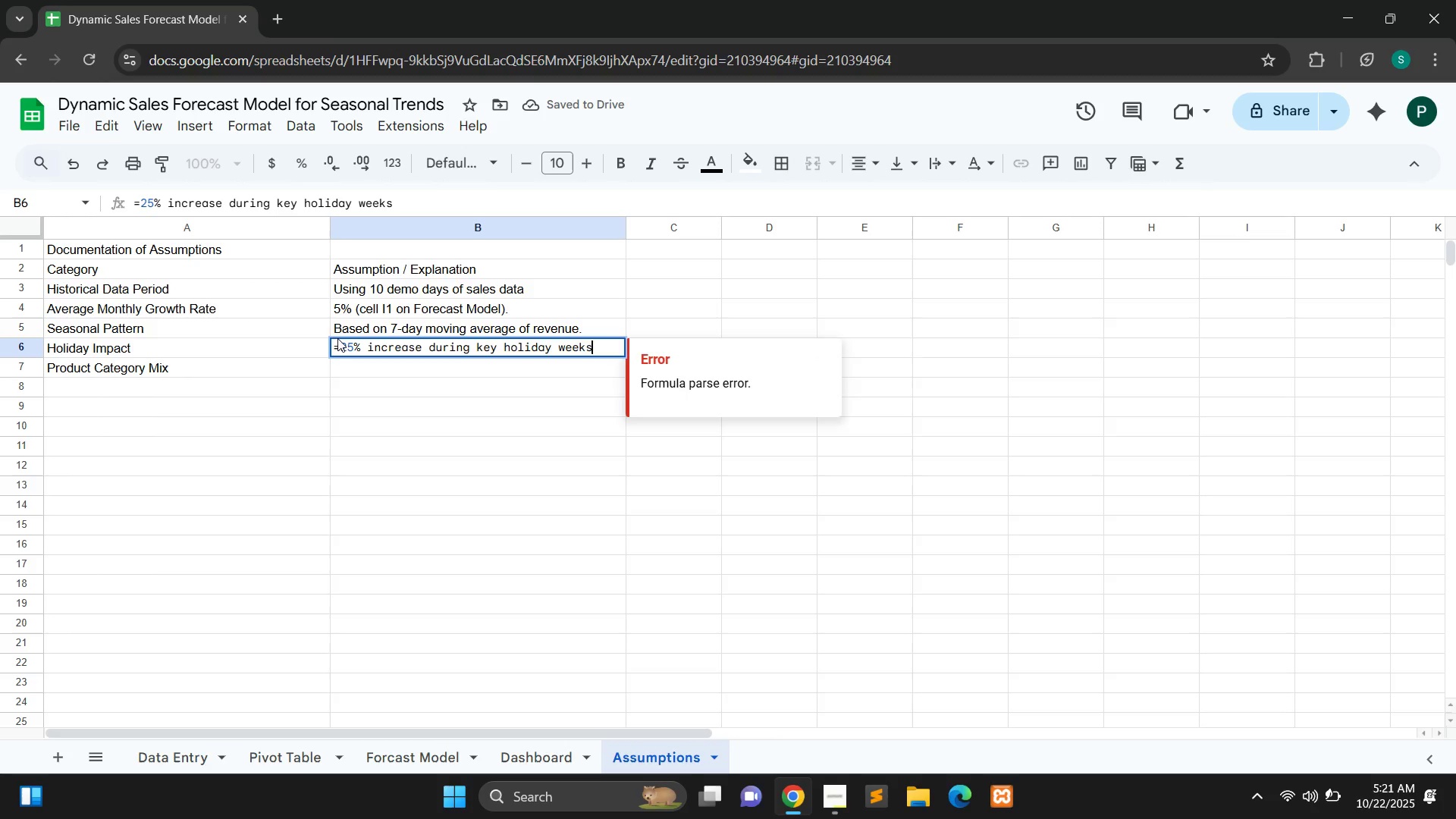 
left_click([334, 350])
 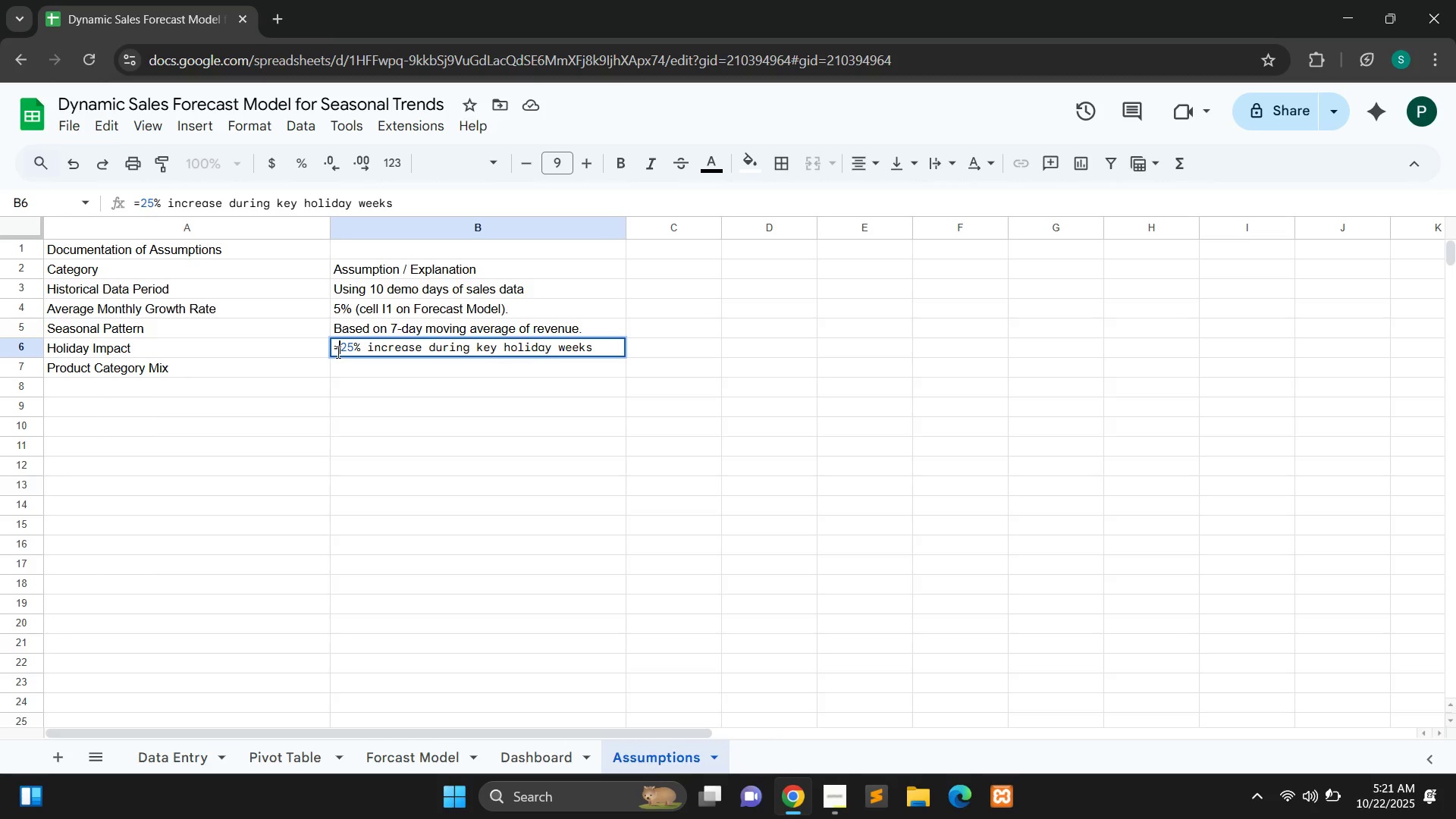 
left_click([337, 352])
 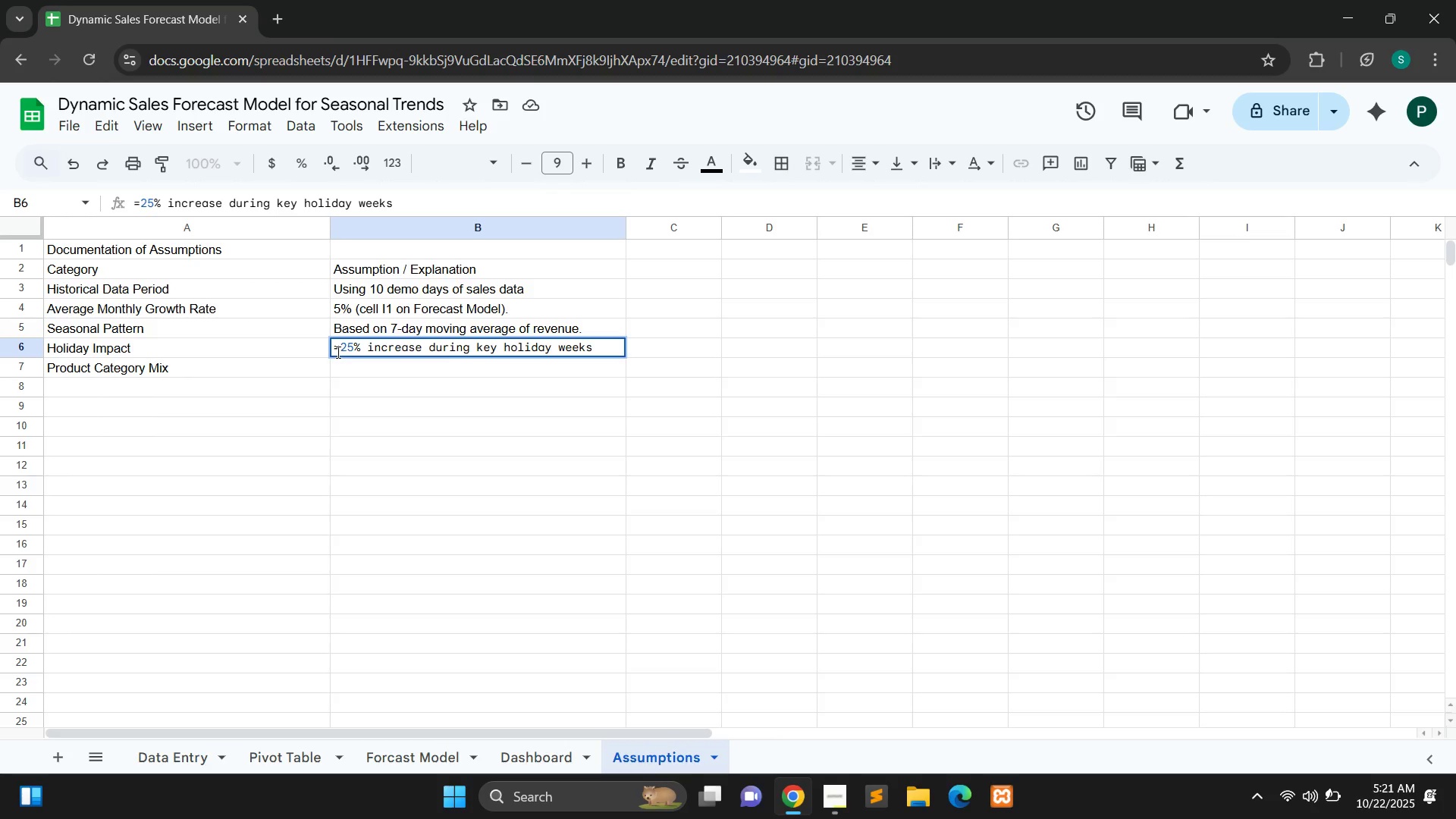 
key(Backspace)
 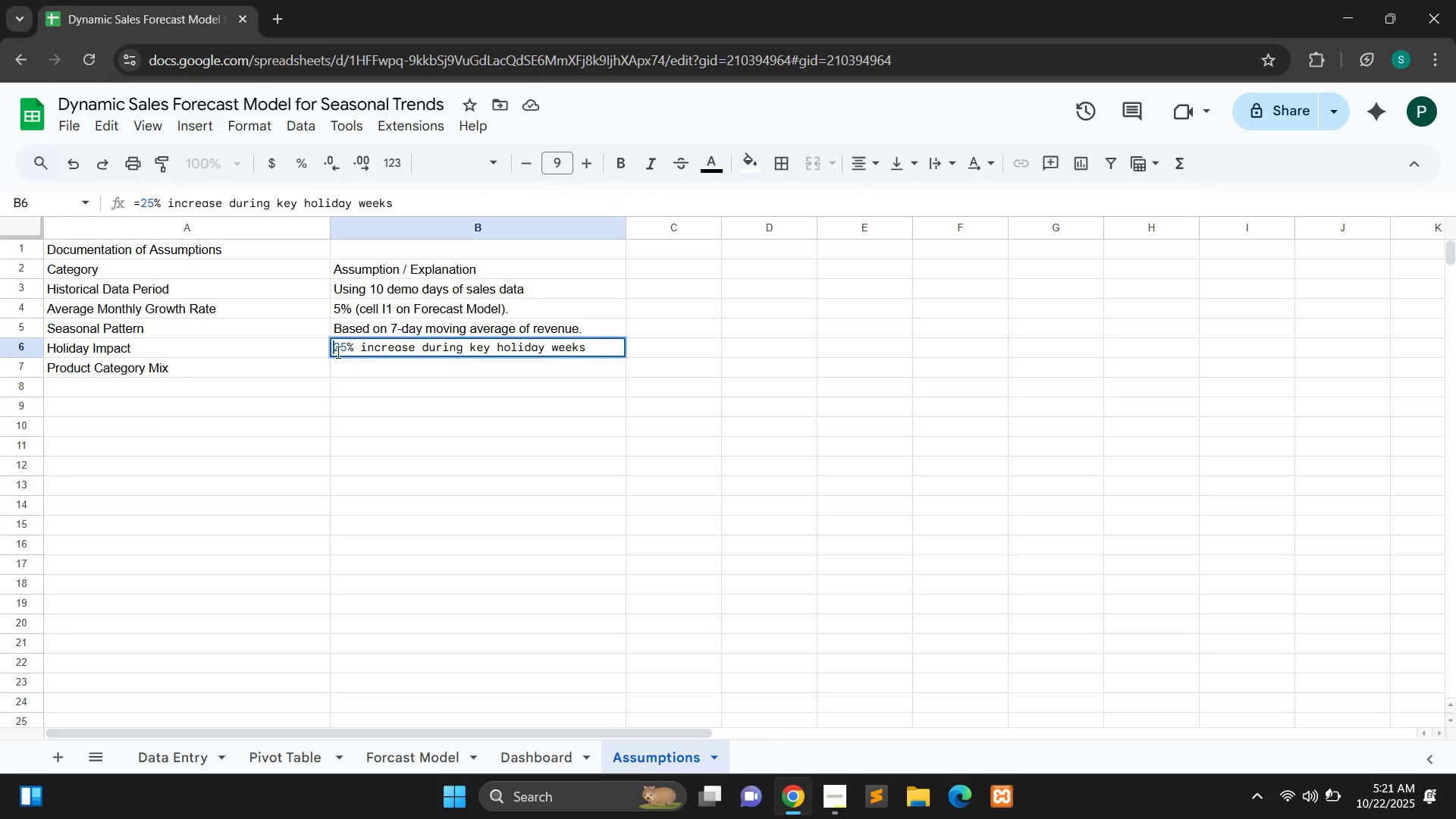 
key(Shift+Equal)
 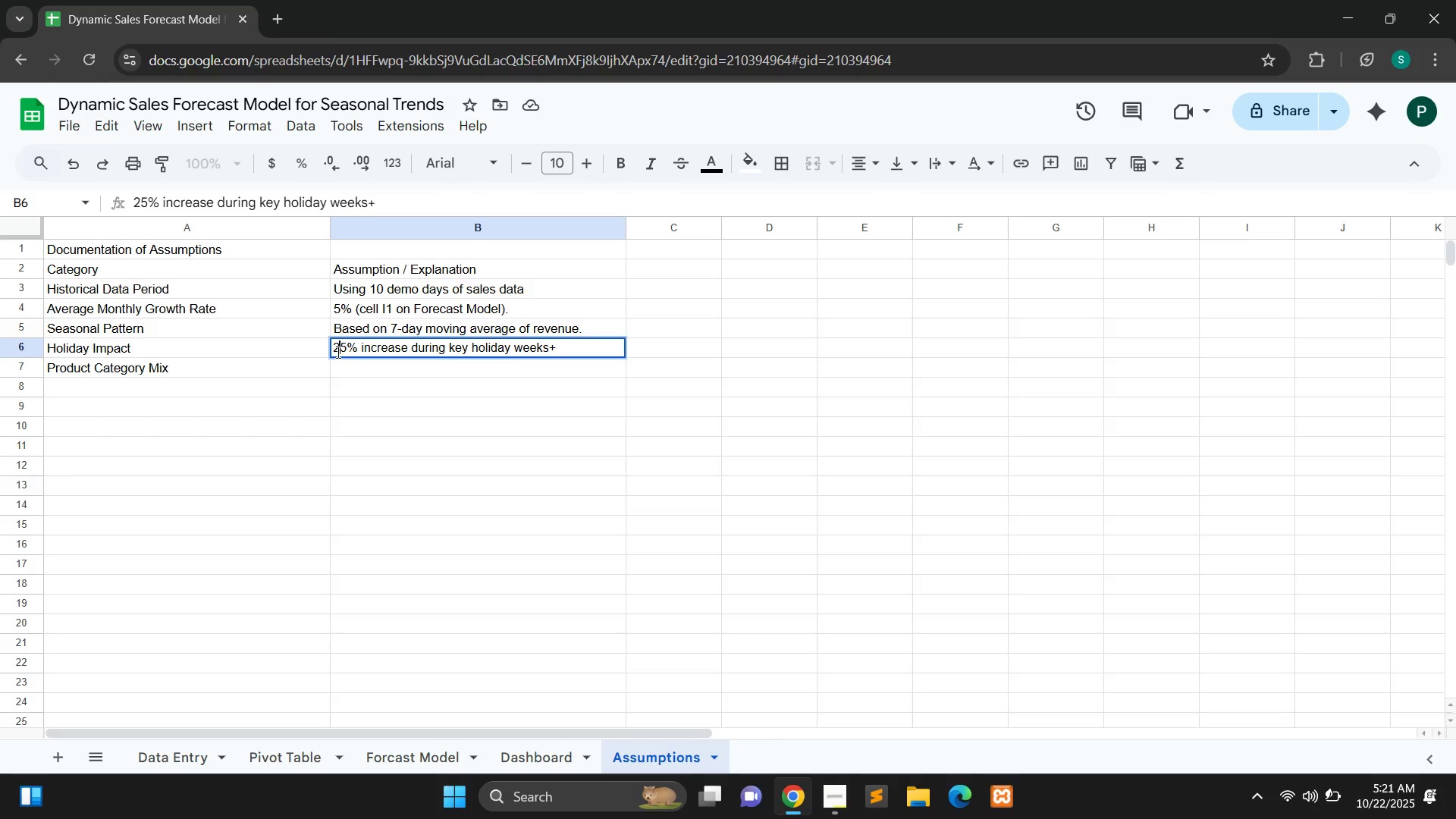 
left_click([337, 352])
 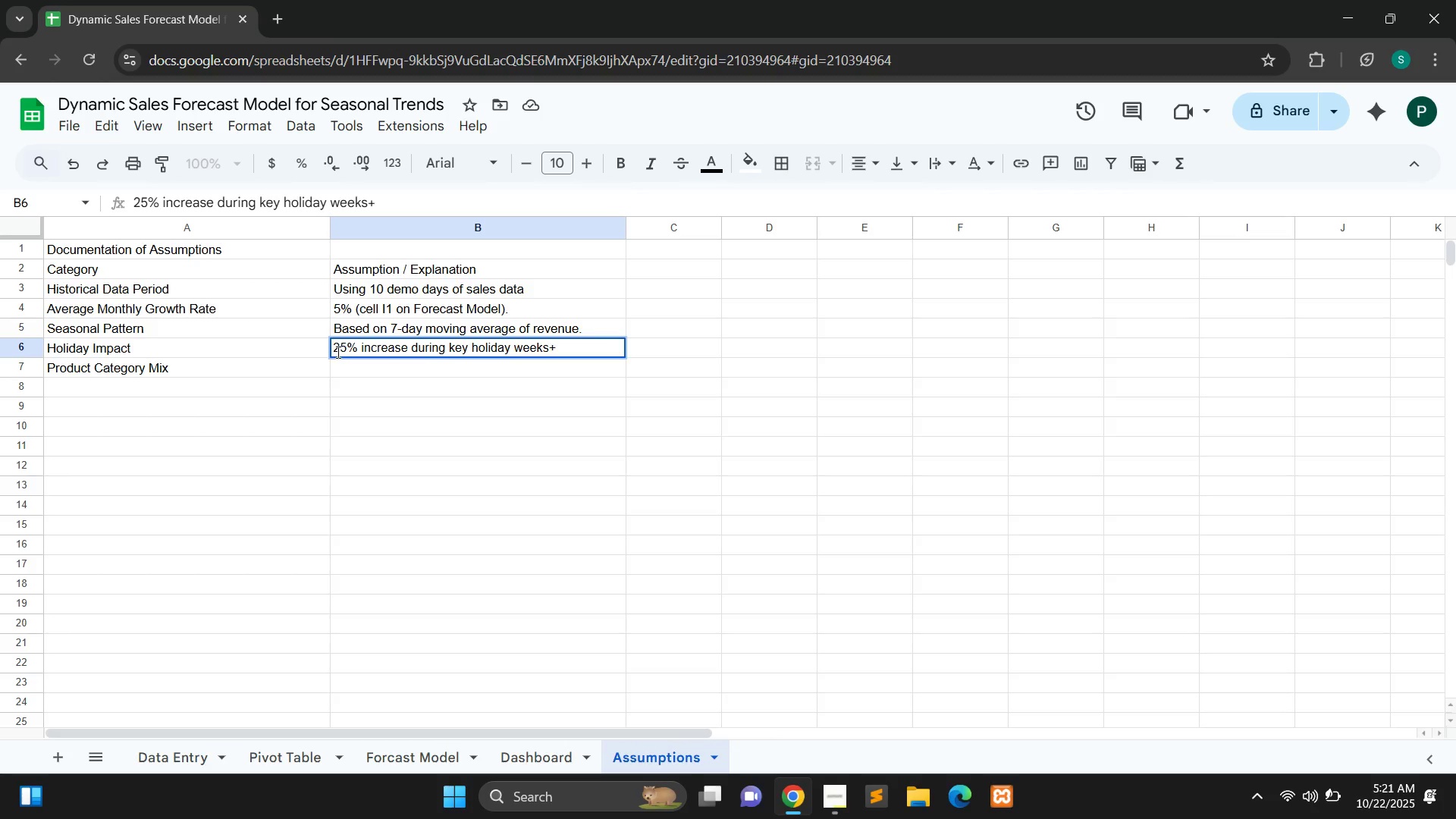 
key(Backspace)
 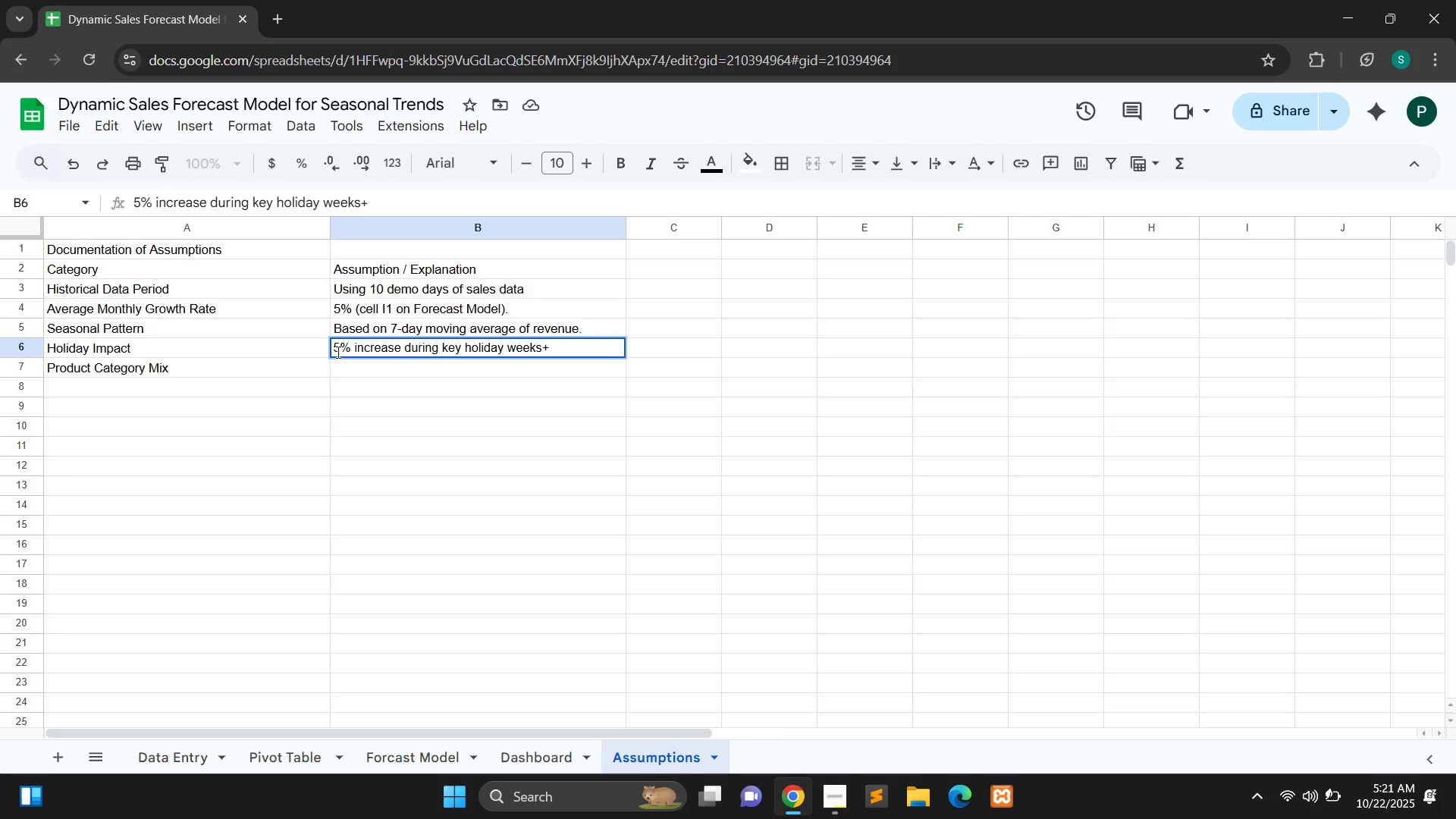 
key(Home)
 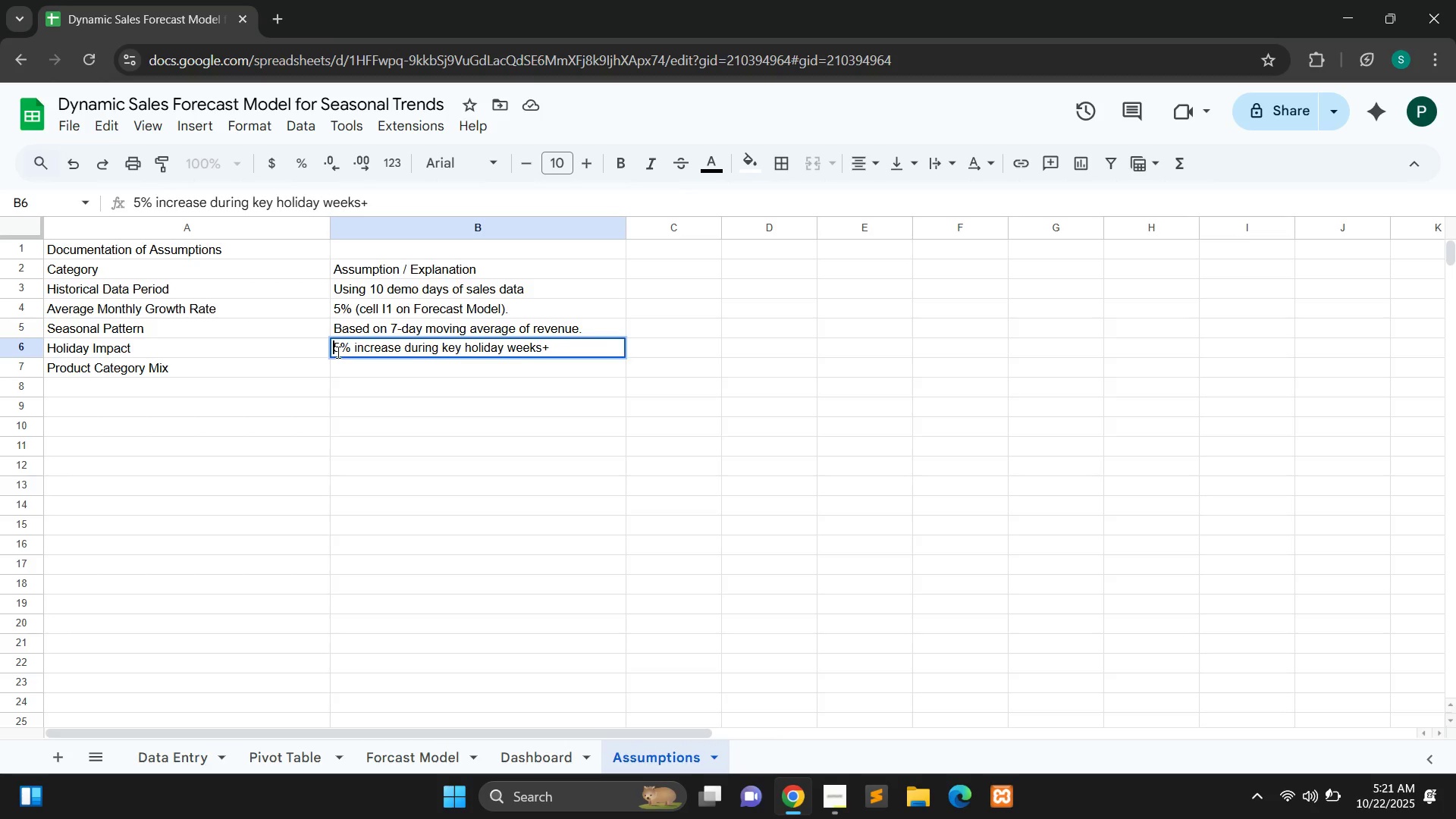 
key(Shift+Equal)
 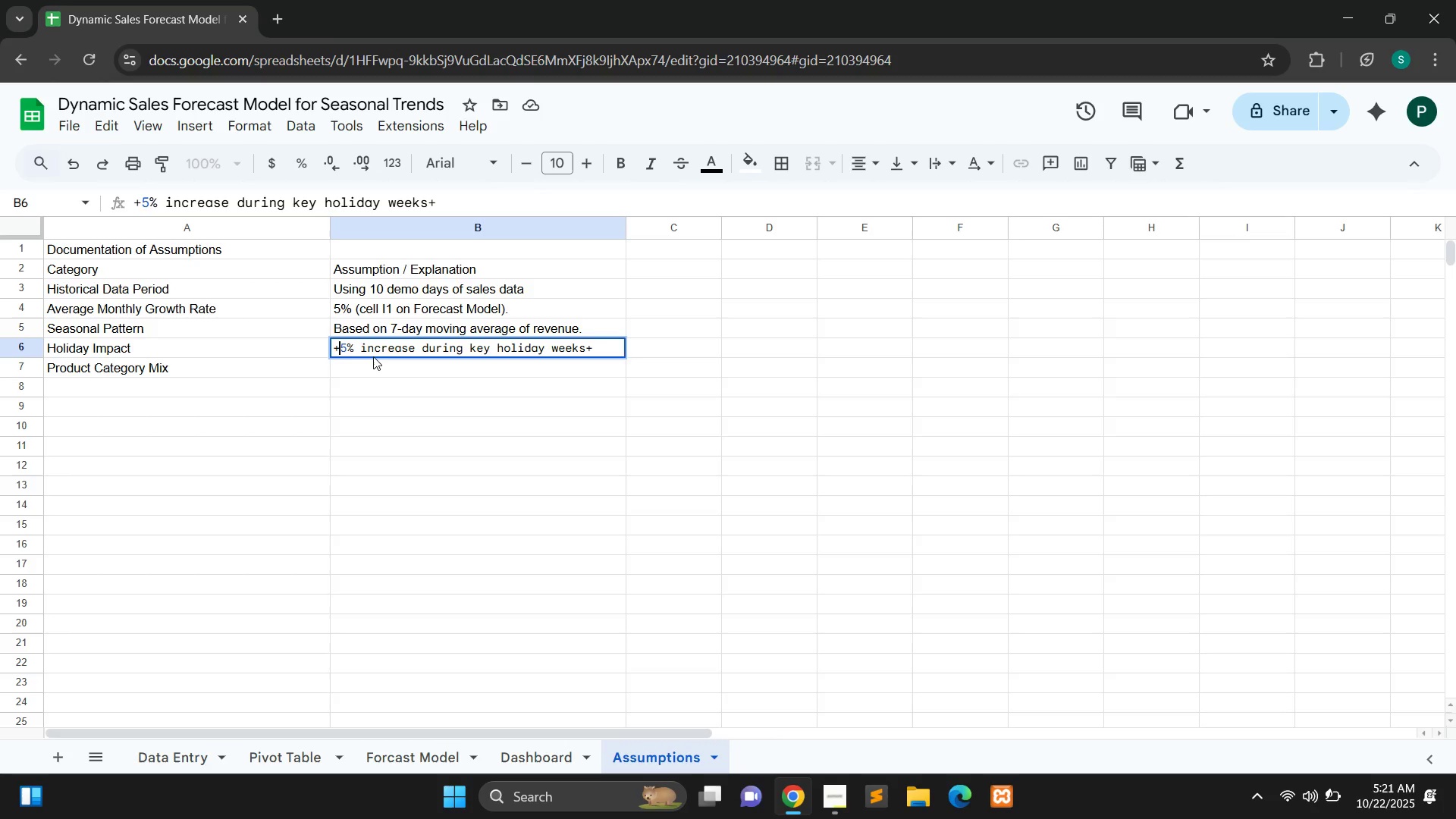 
key(2)
 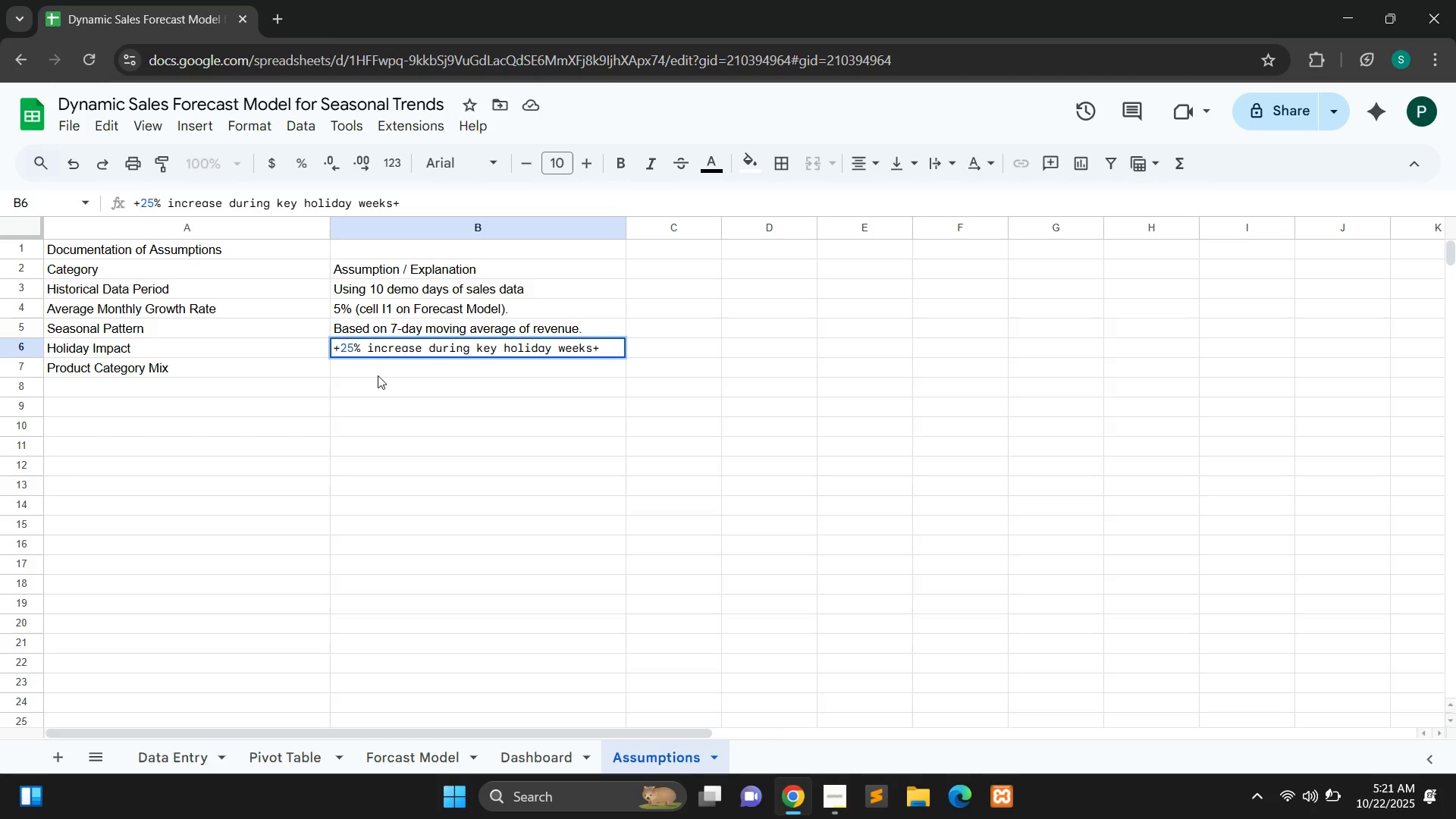 
left_click([378, 375])
 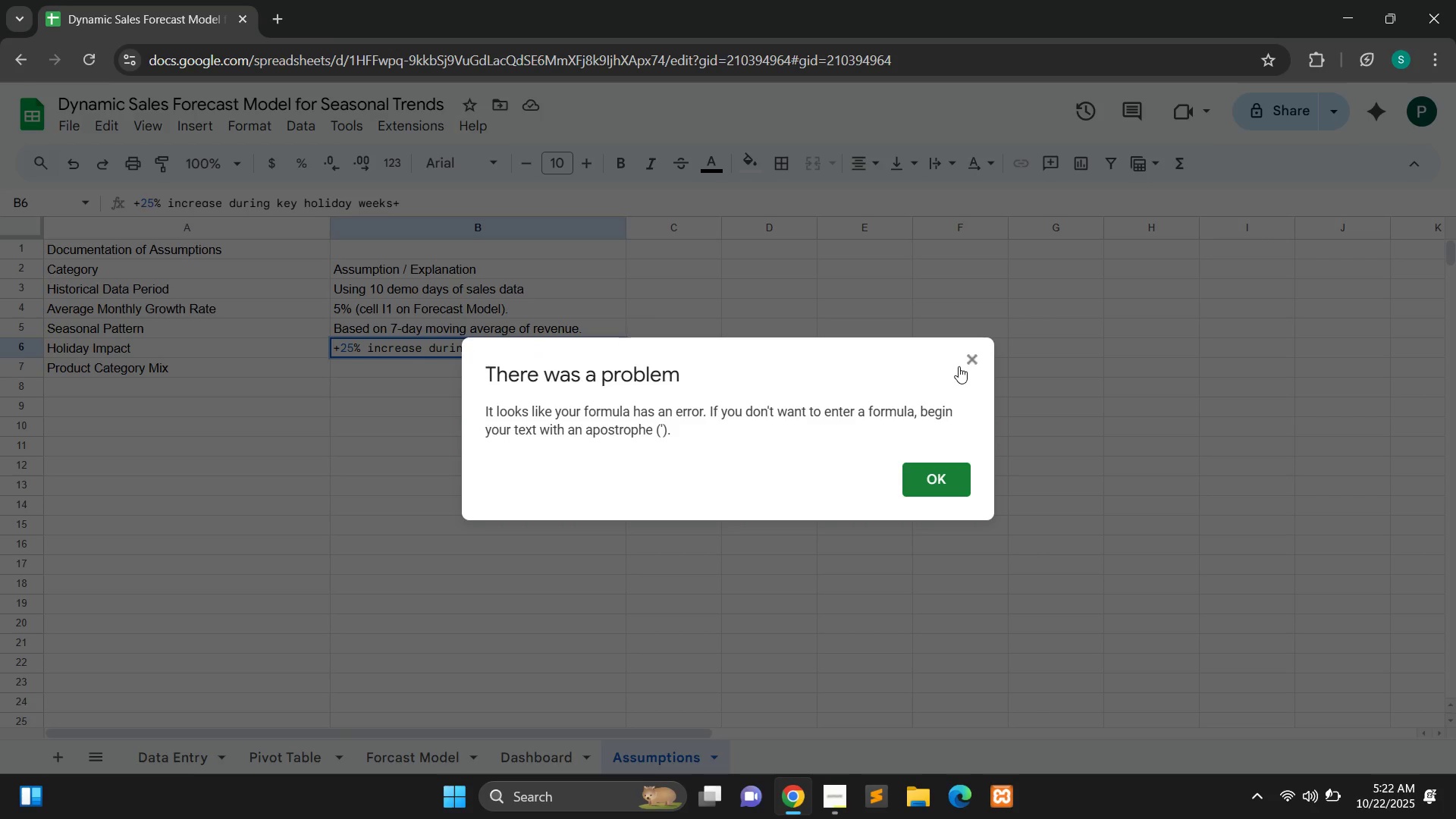 
left_click([969, 362])
 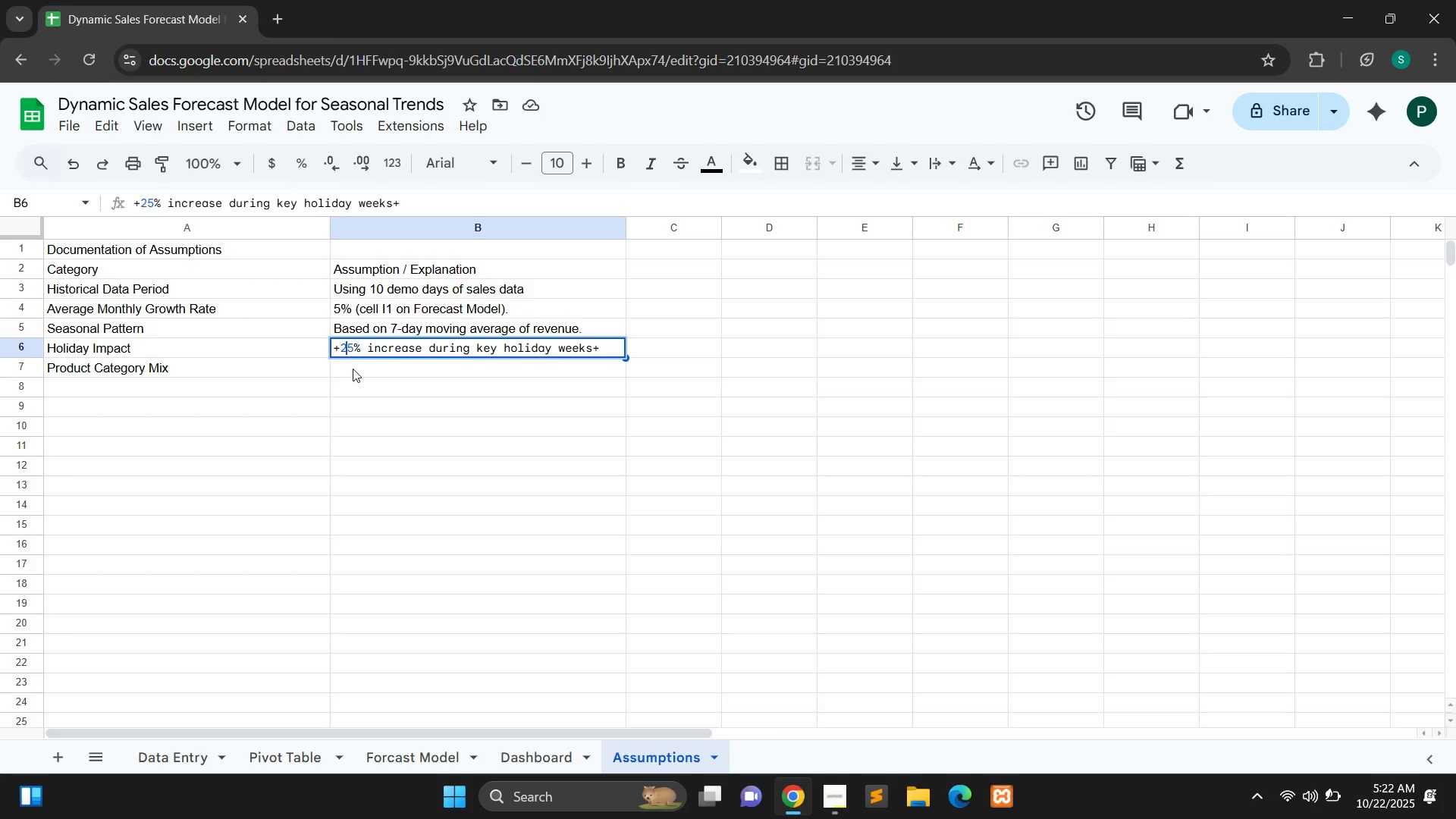 
key(ArrowLeft)
 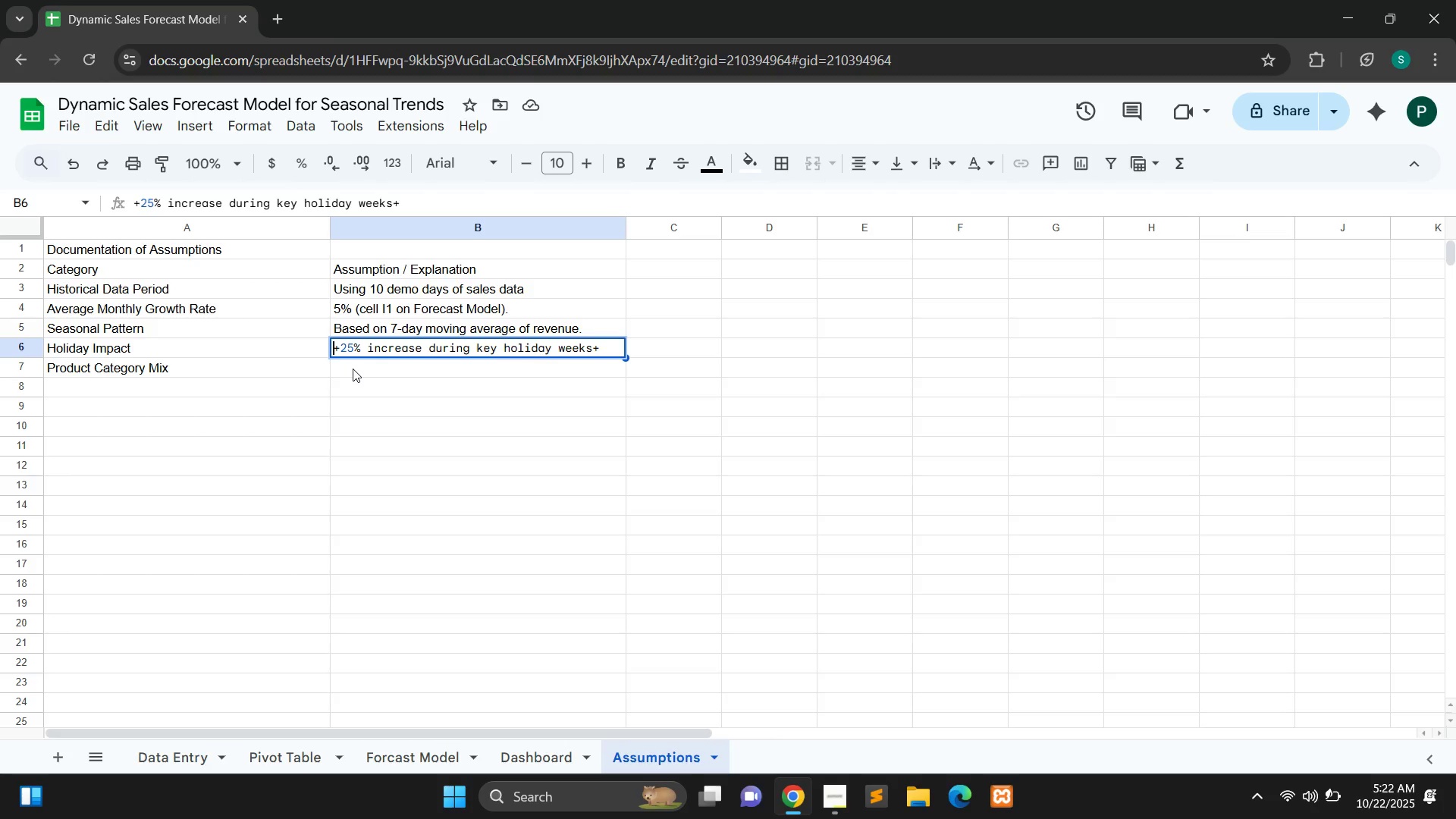 
key(ArrowLeft)
 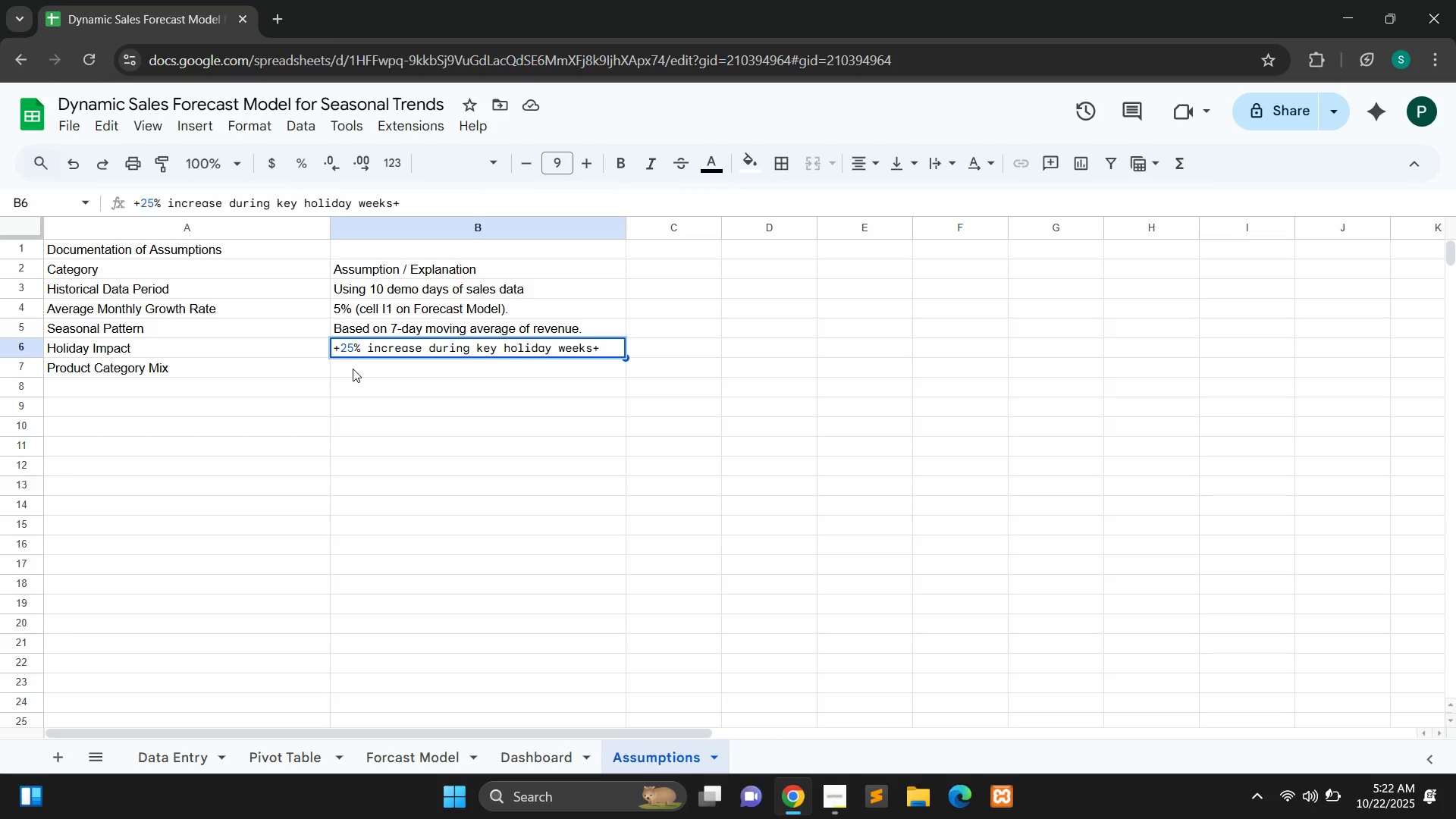 
type(())
 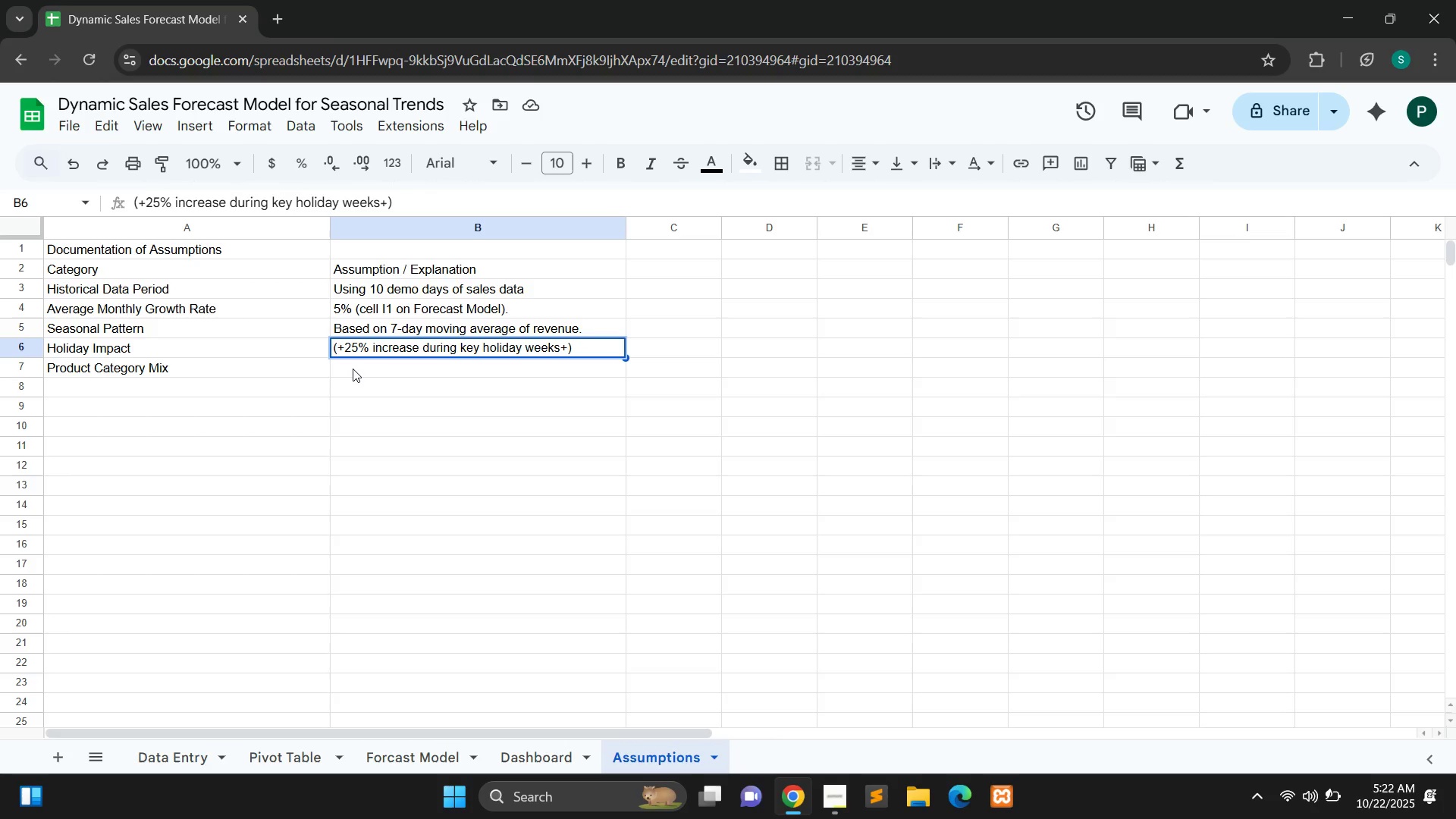 
key(ArrowLeft)
 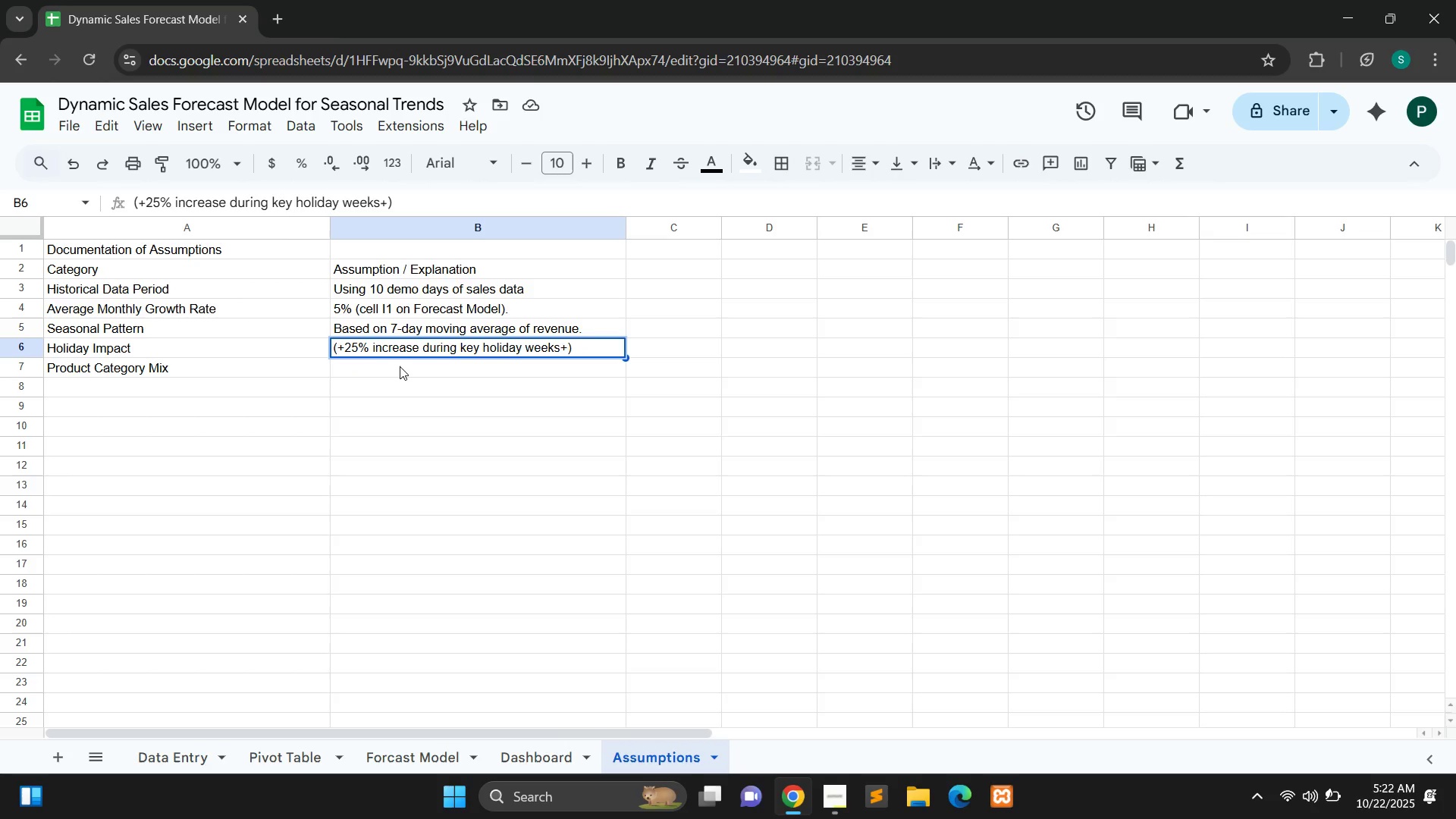 
key(Backspace)
 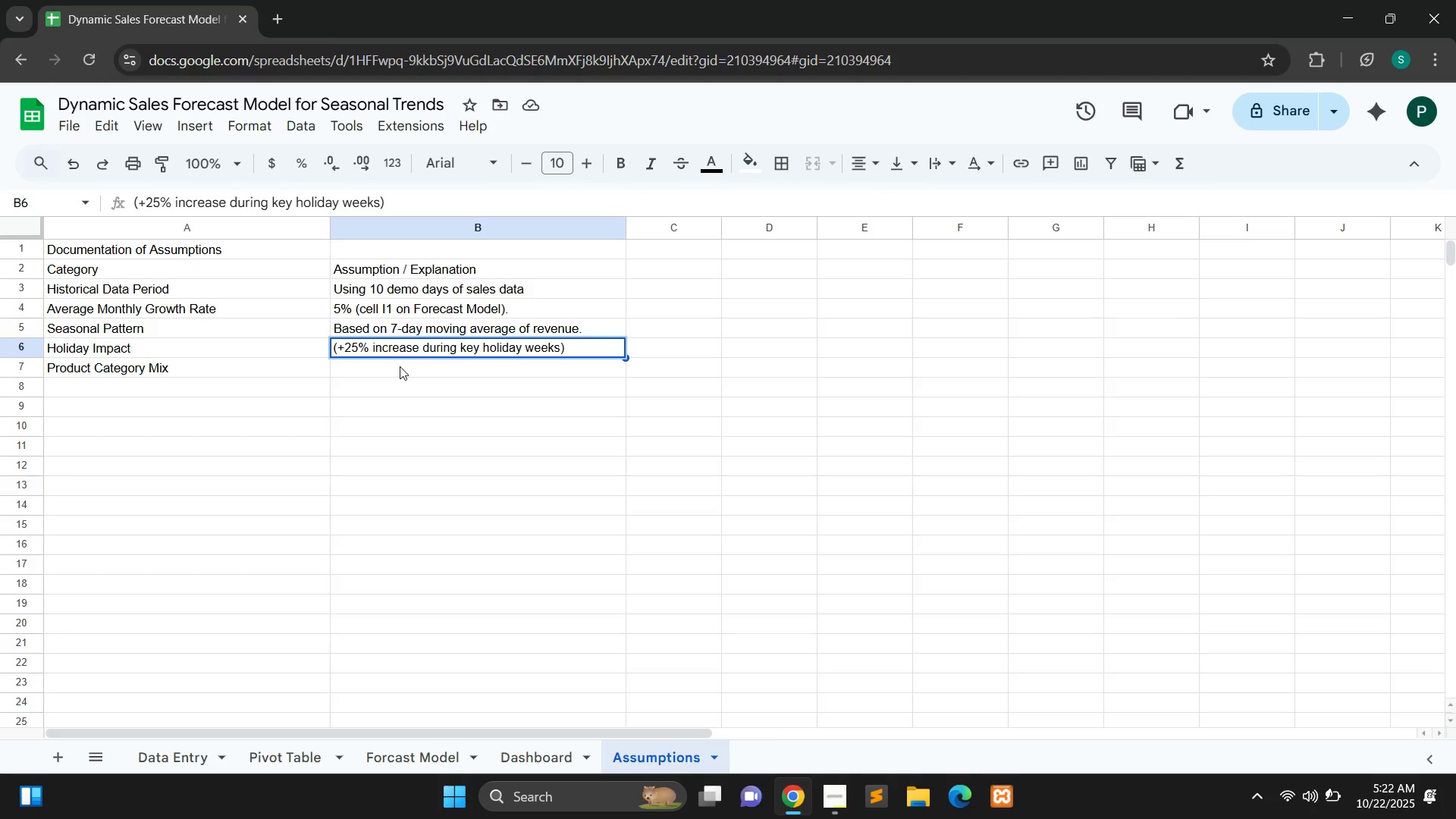 
key(ArrowRight)
 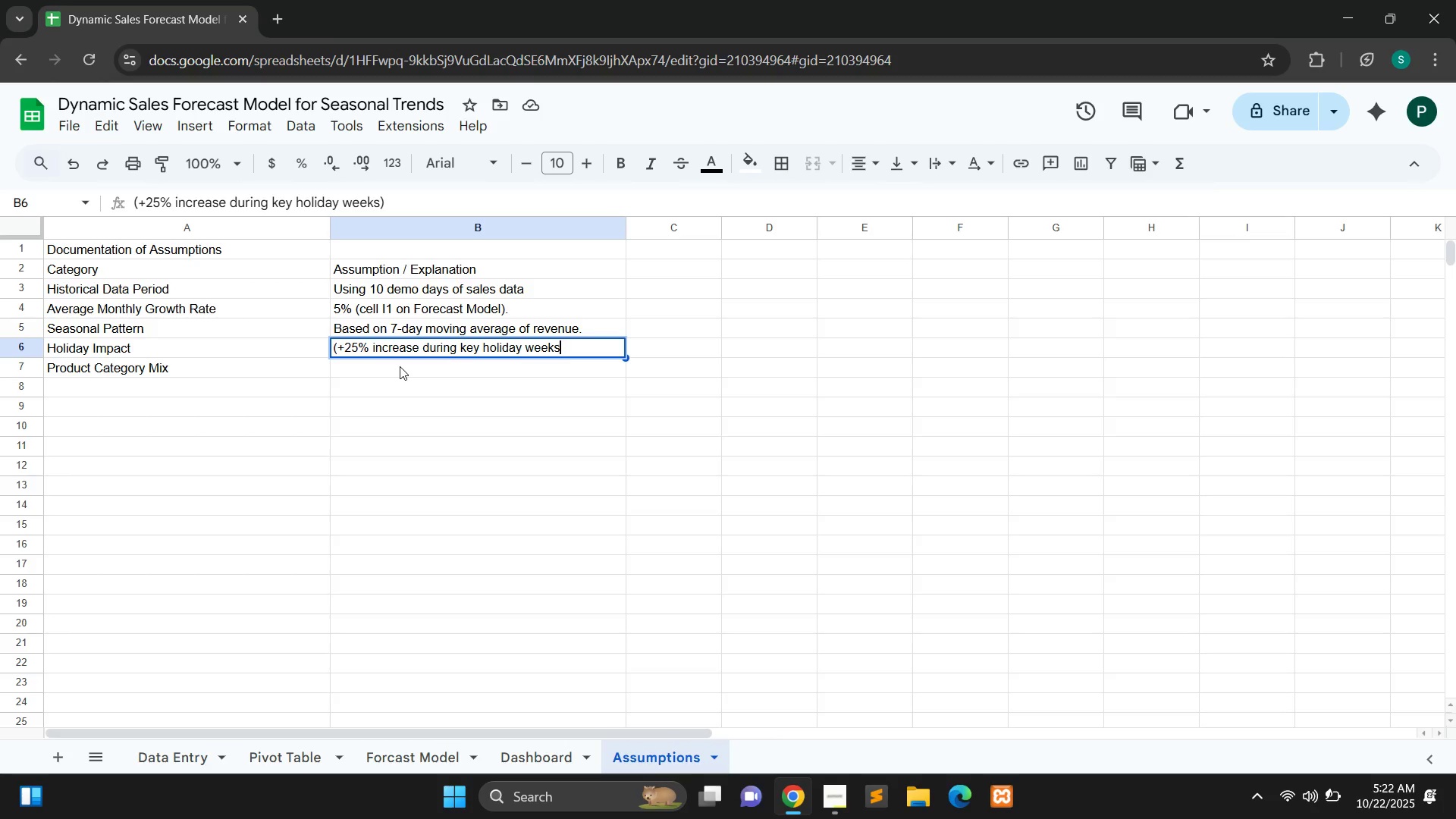 
key(Backspace)
 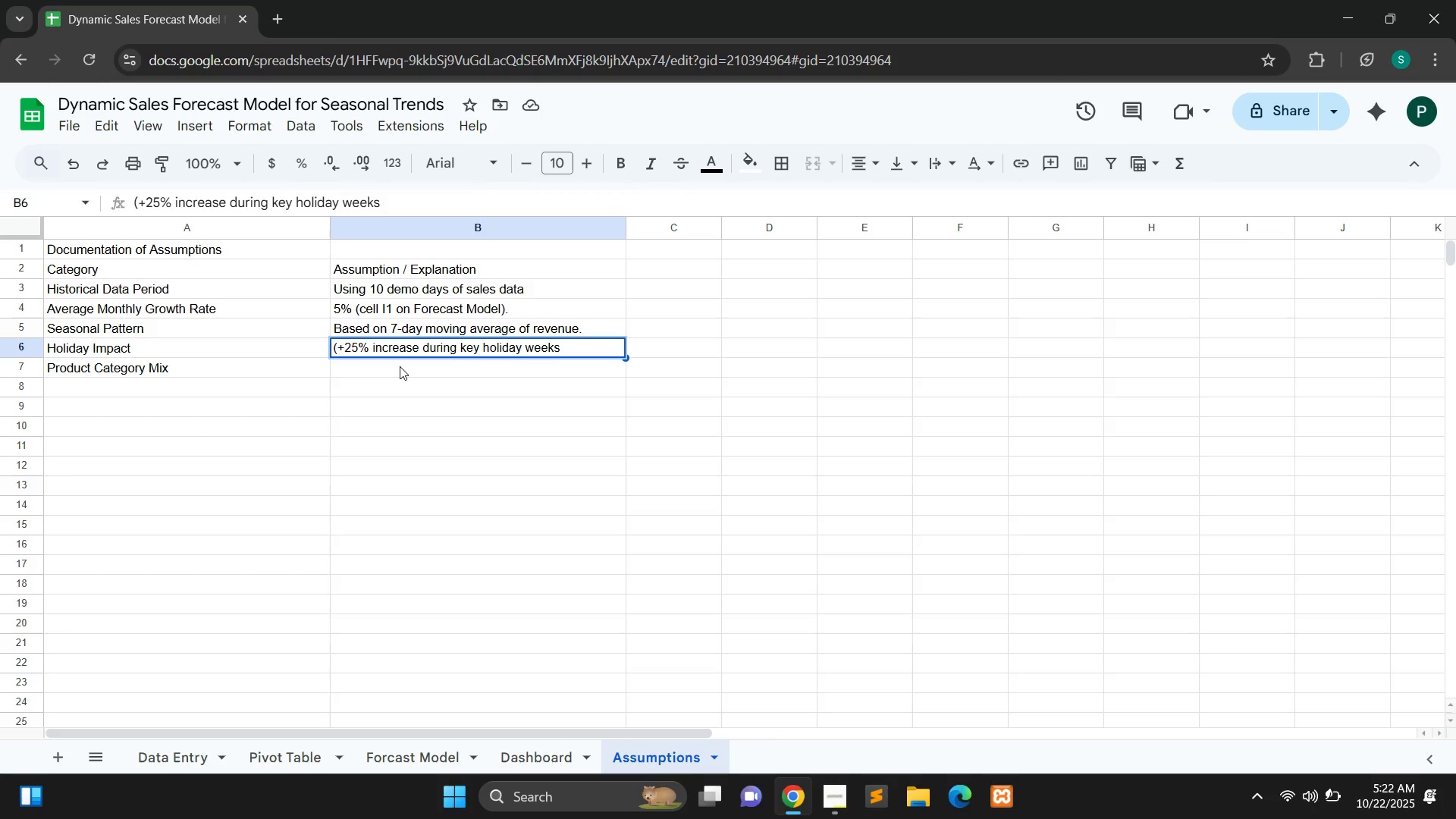 
key(Home)
 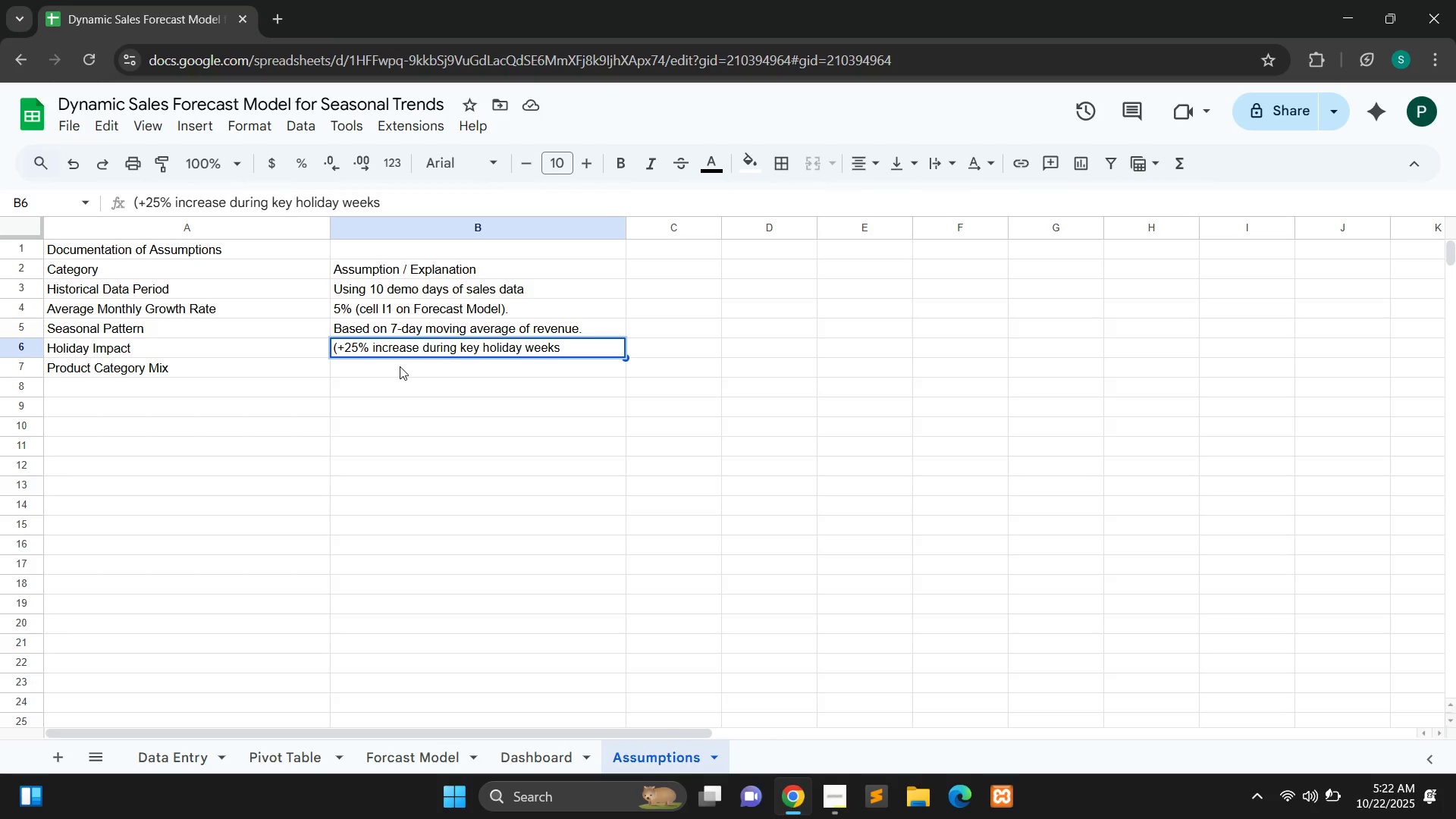 
key(ArrowRight)
 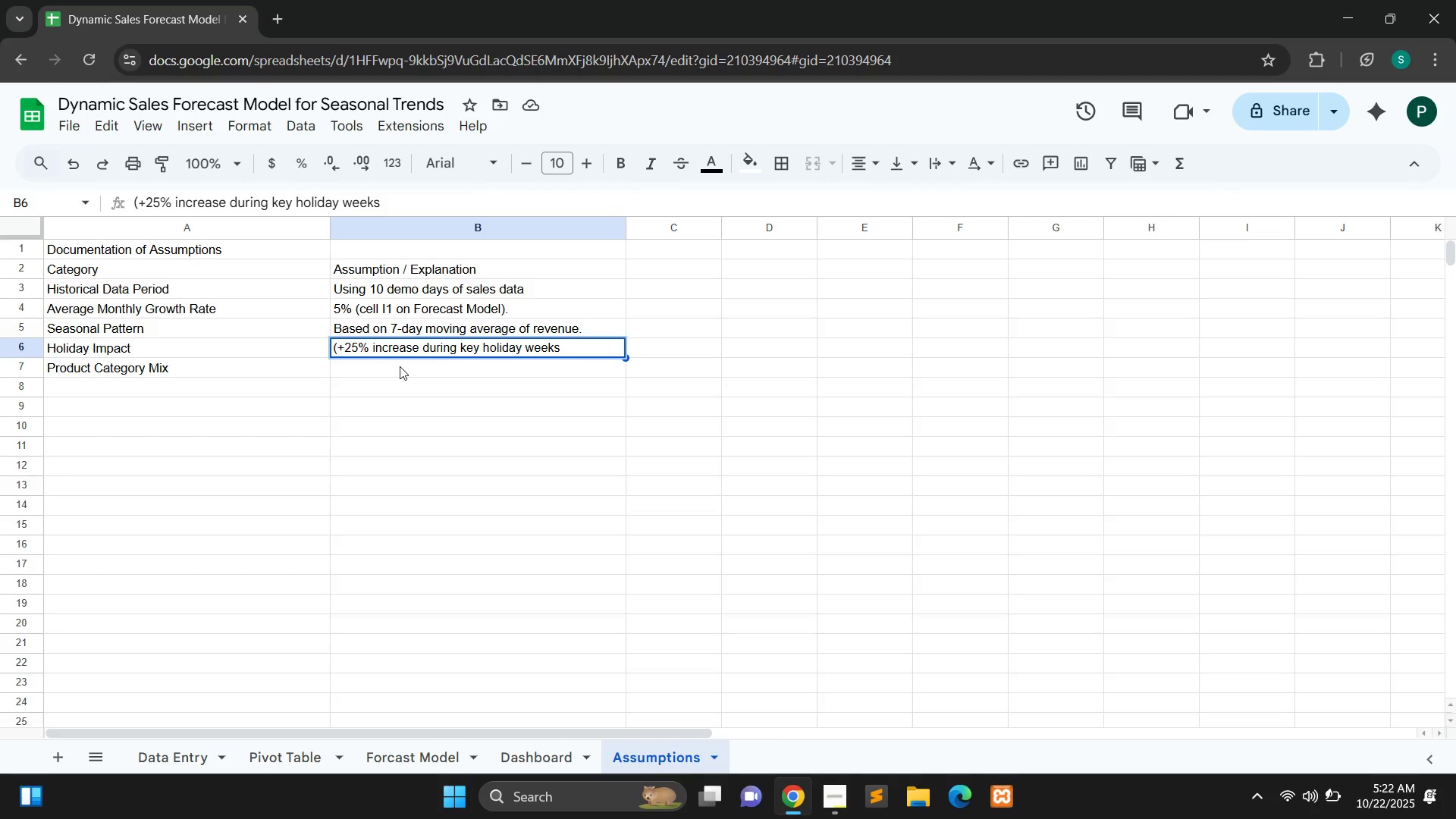 
key(Backspace)
 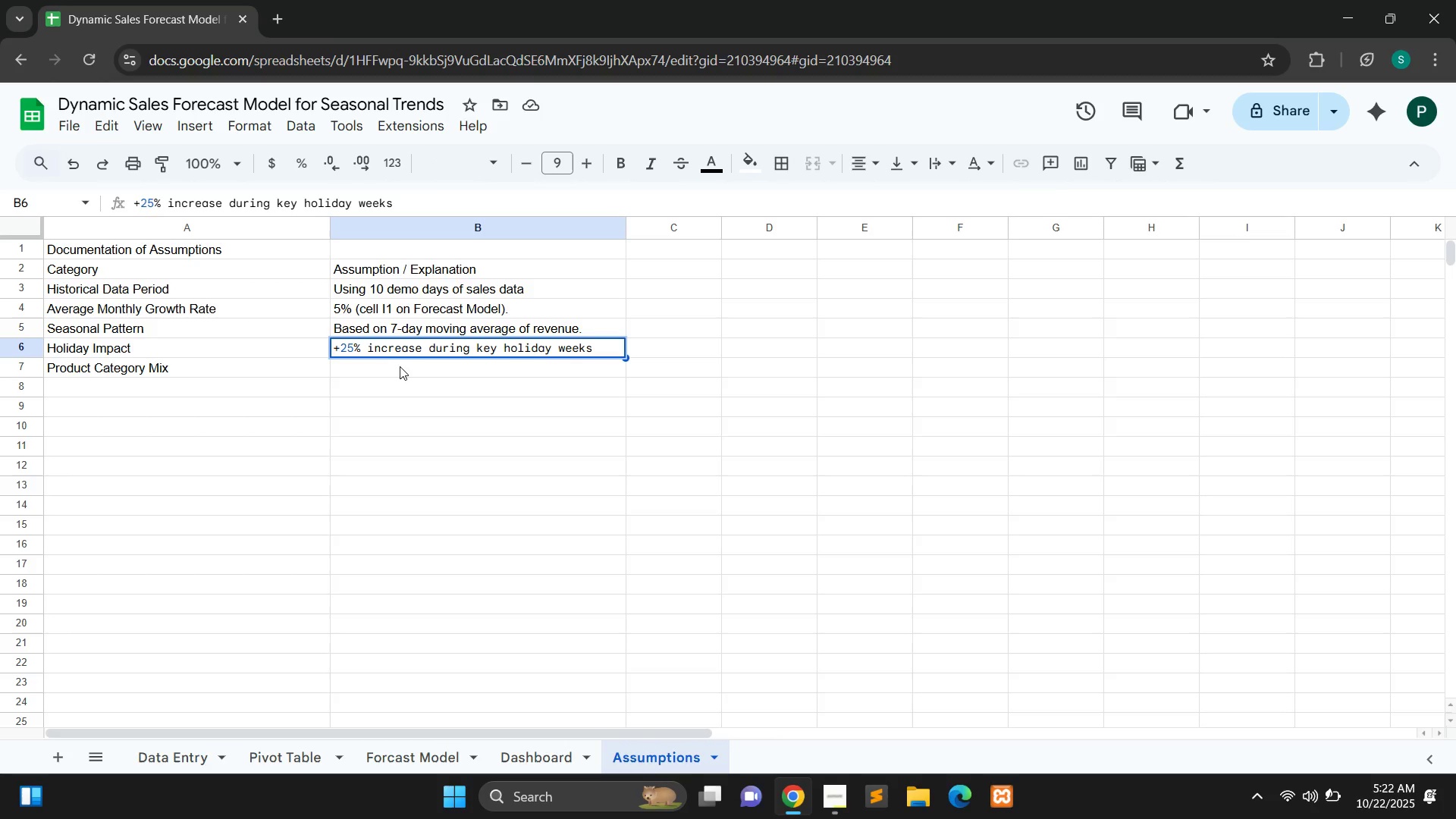 
left_click([400, 369])
 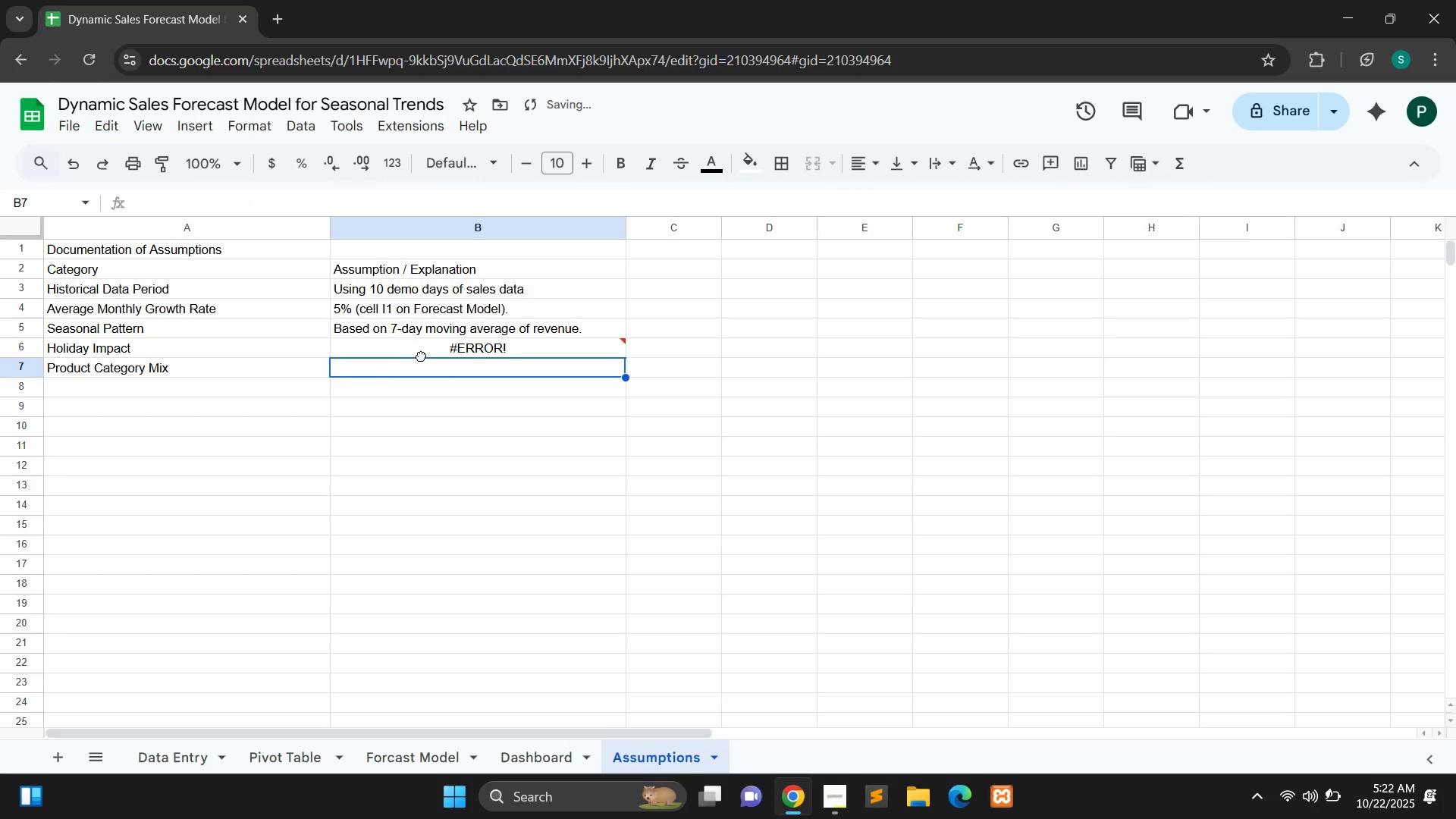 
double_click([421, 356])
 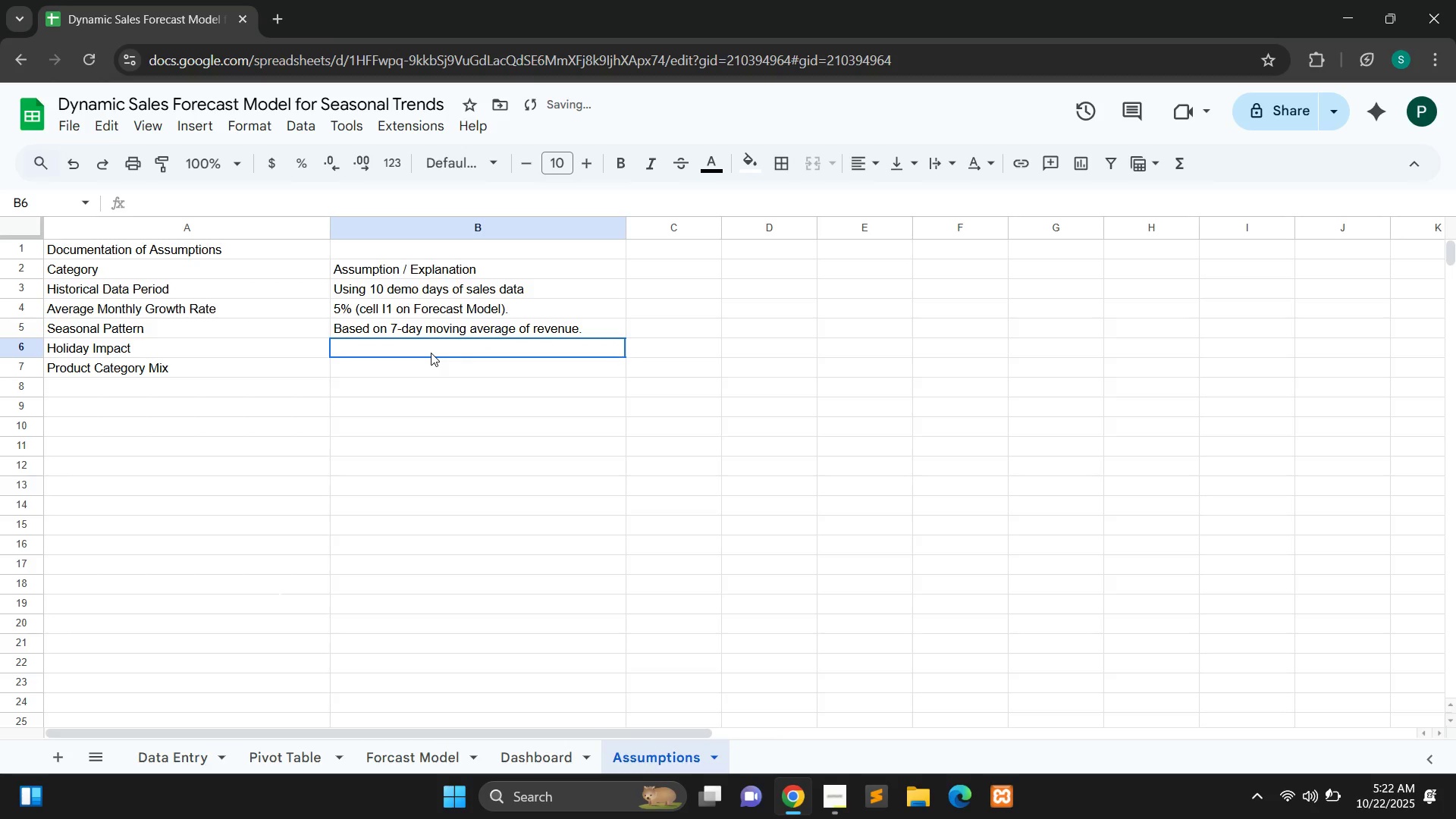 
double_click([431, 353])
 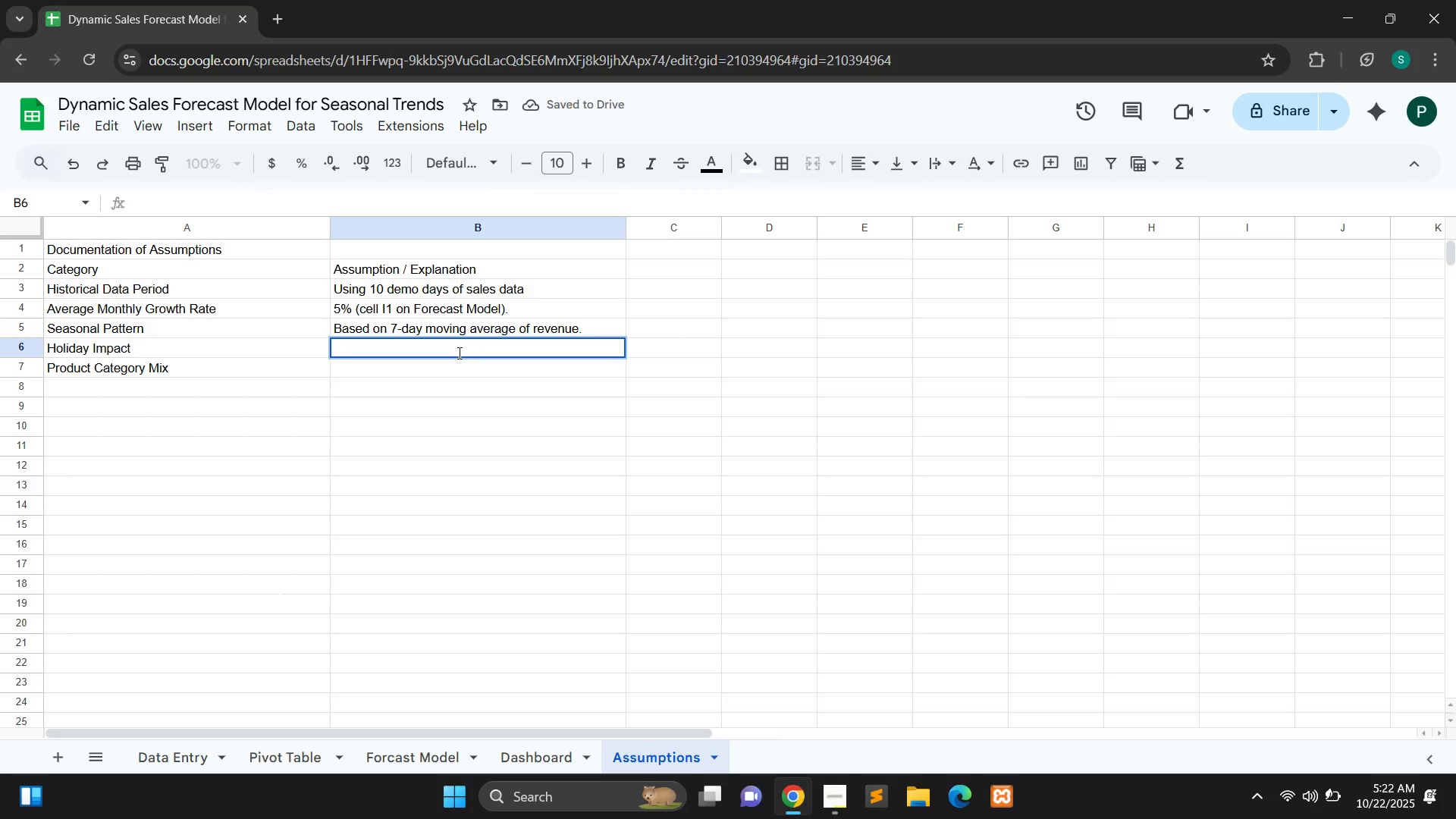 
key(Control+Z)
 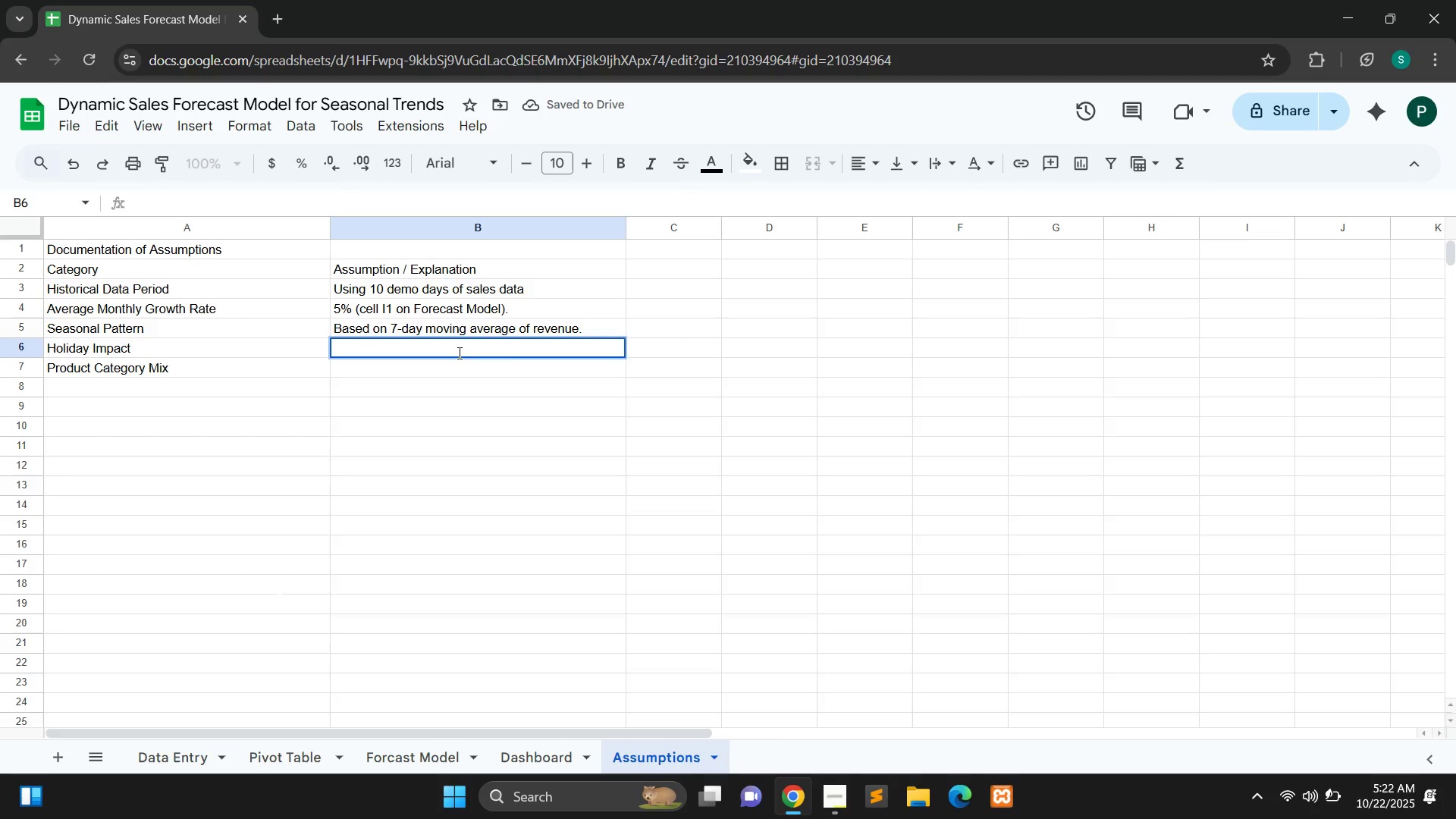 
key(Control+Z)
 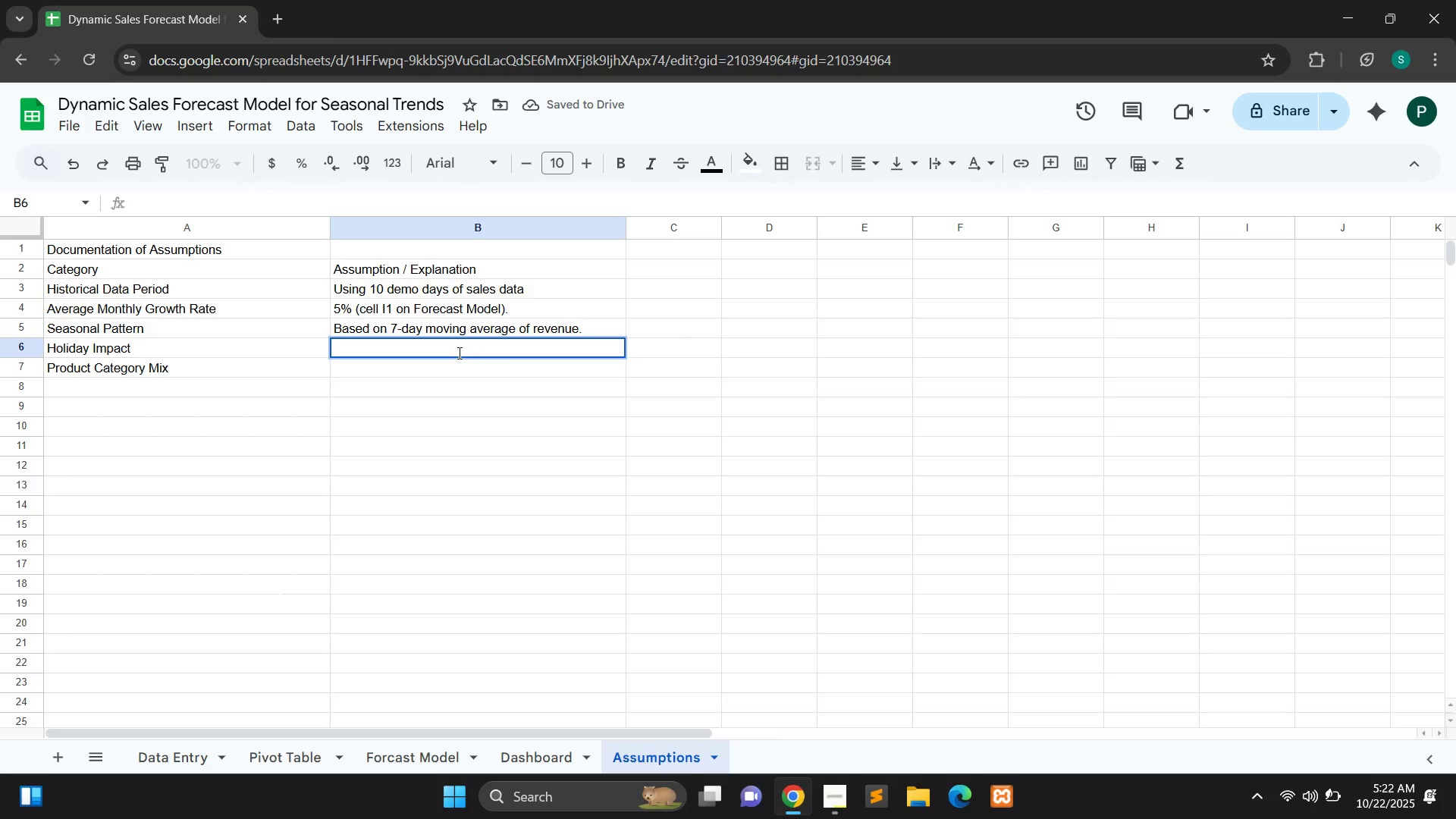 
key(Control+Y)
 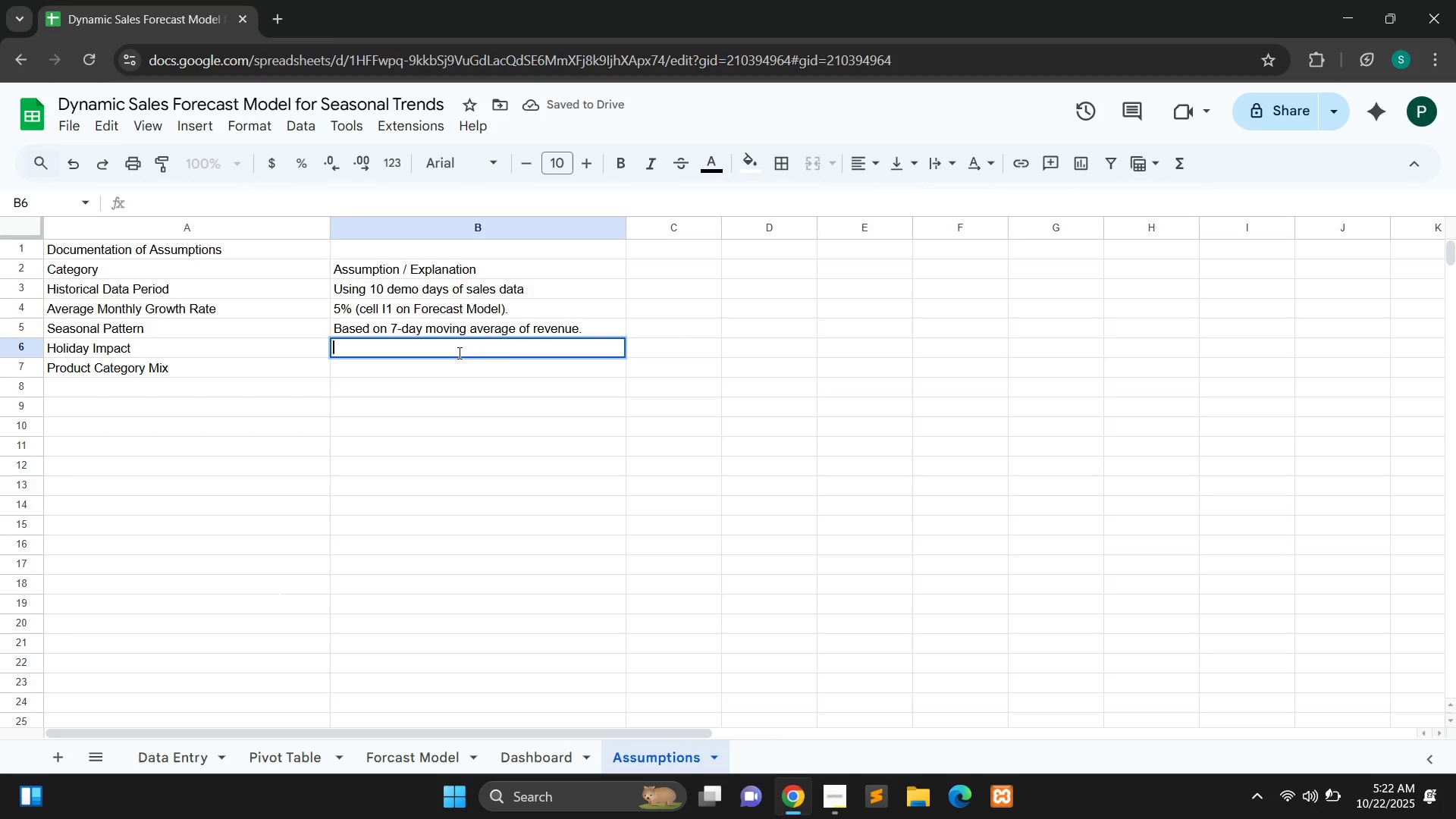 
key(Control+Y)
 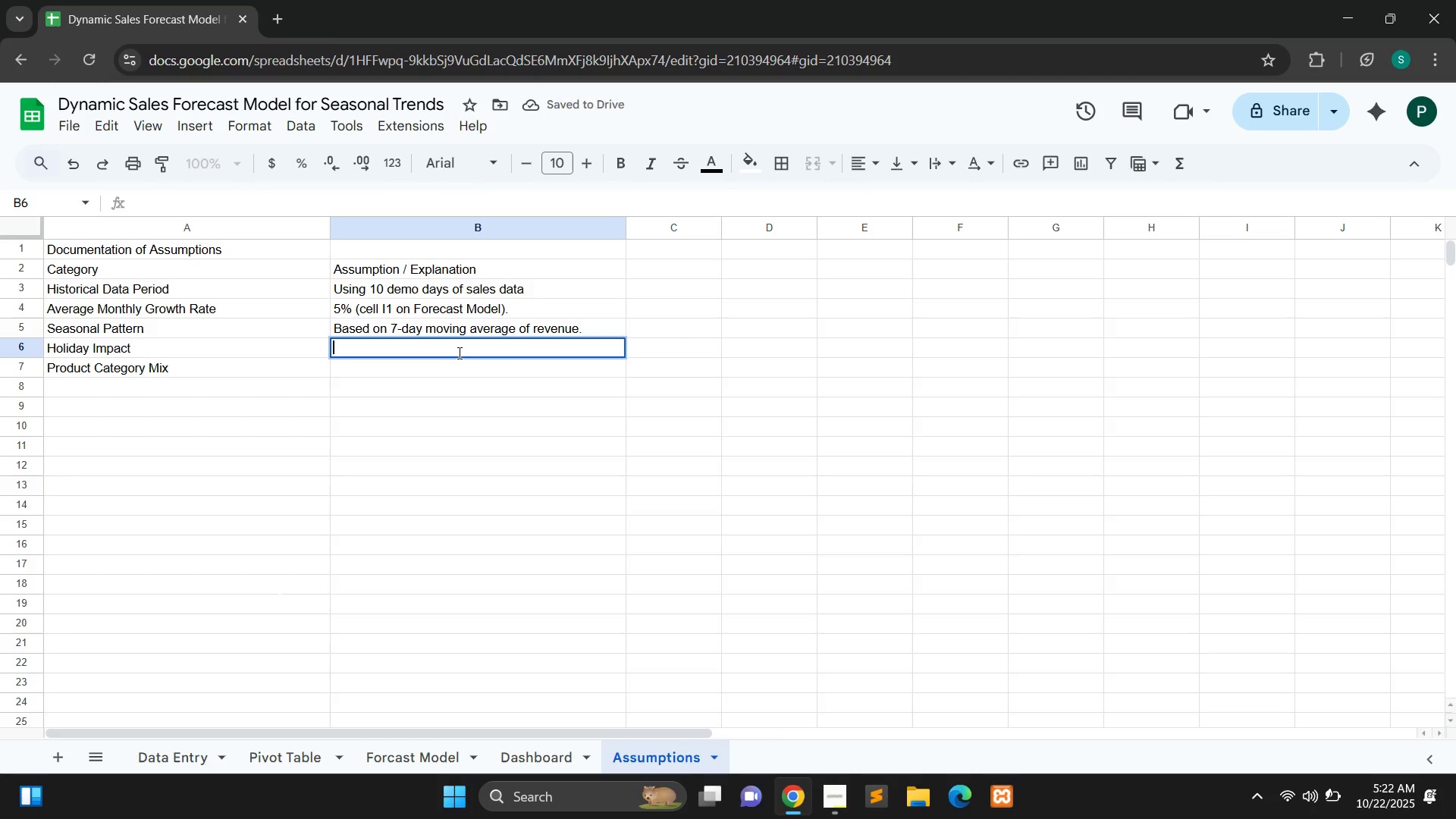 
key(Control+Y)
 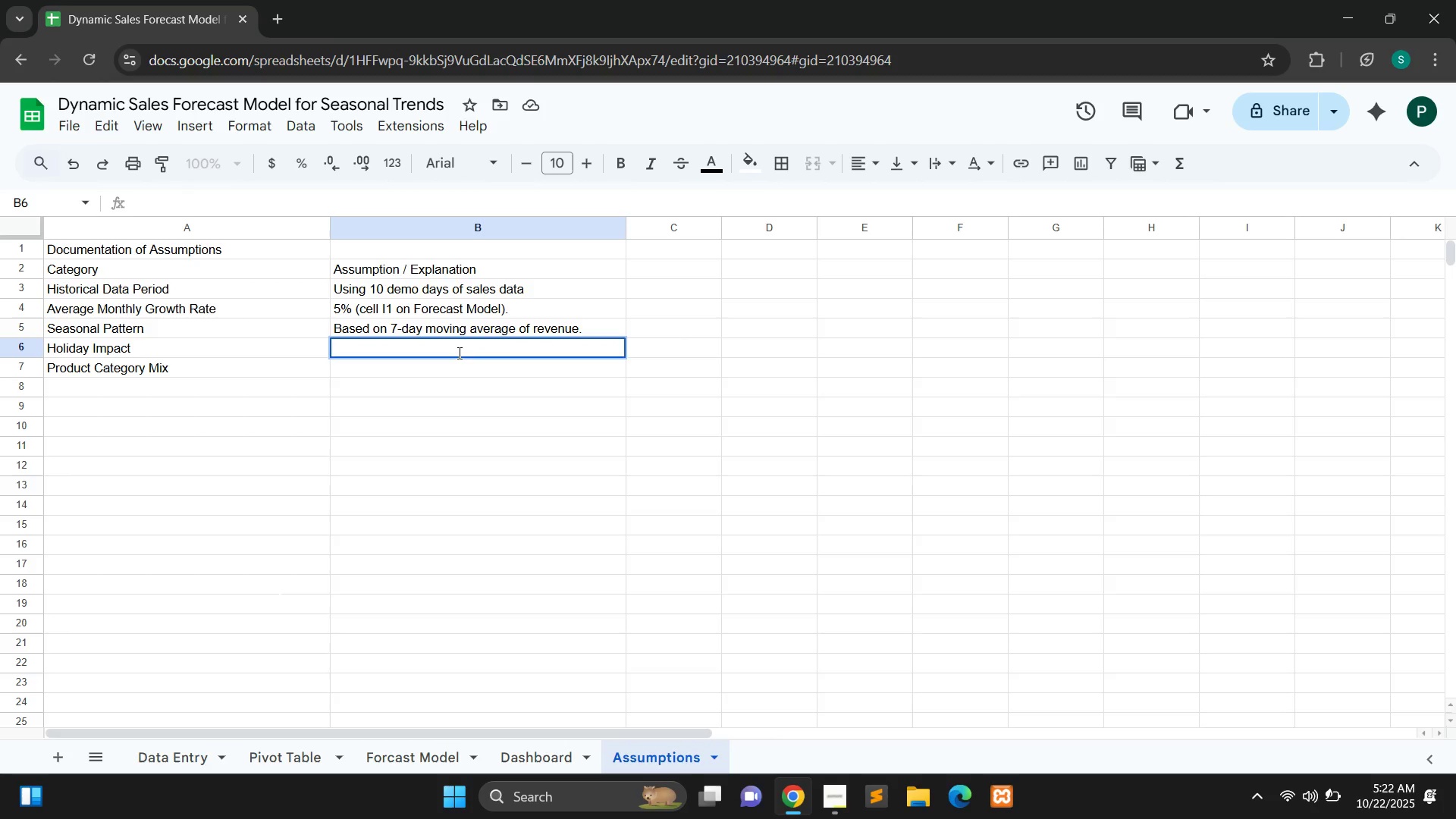 
key(Control+Y)
 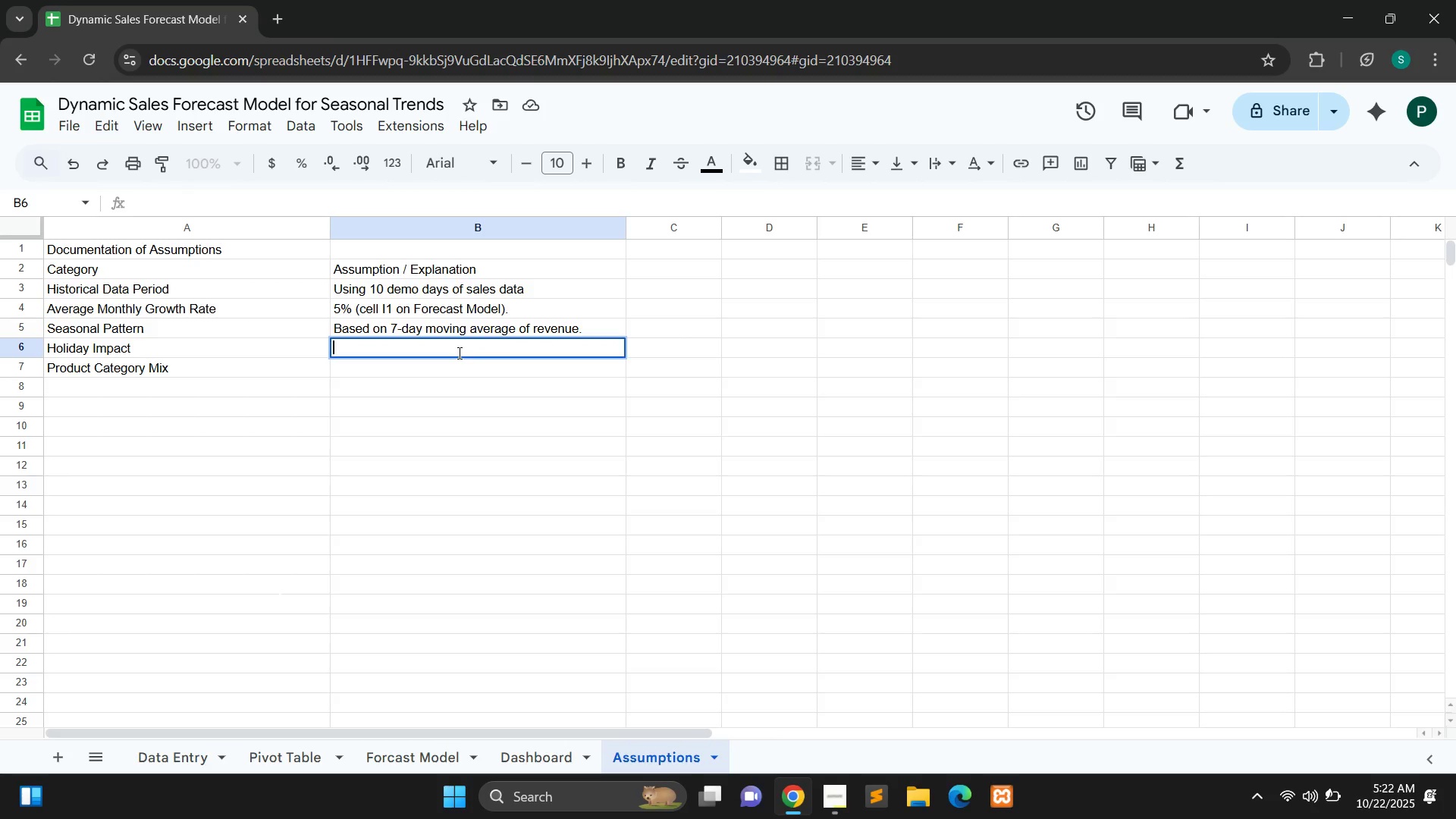 
key(Control+Y)
 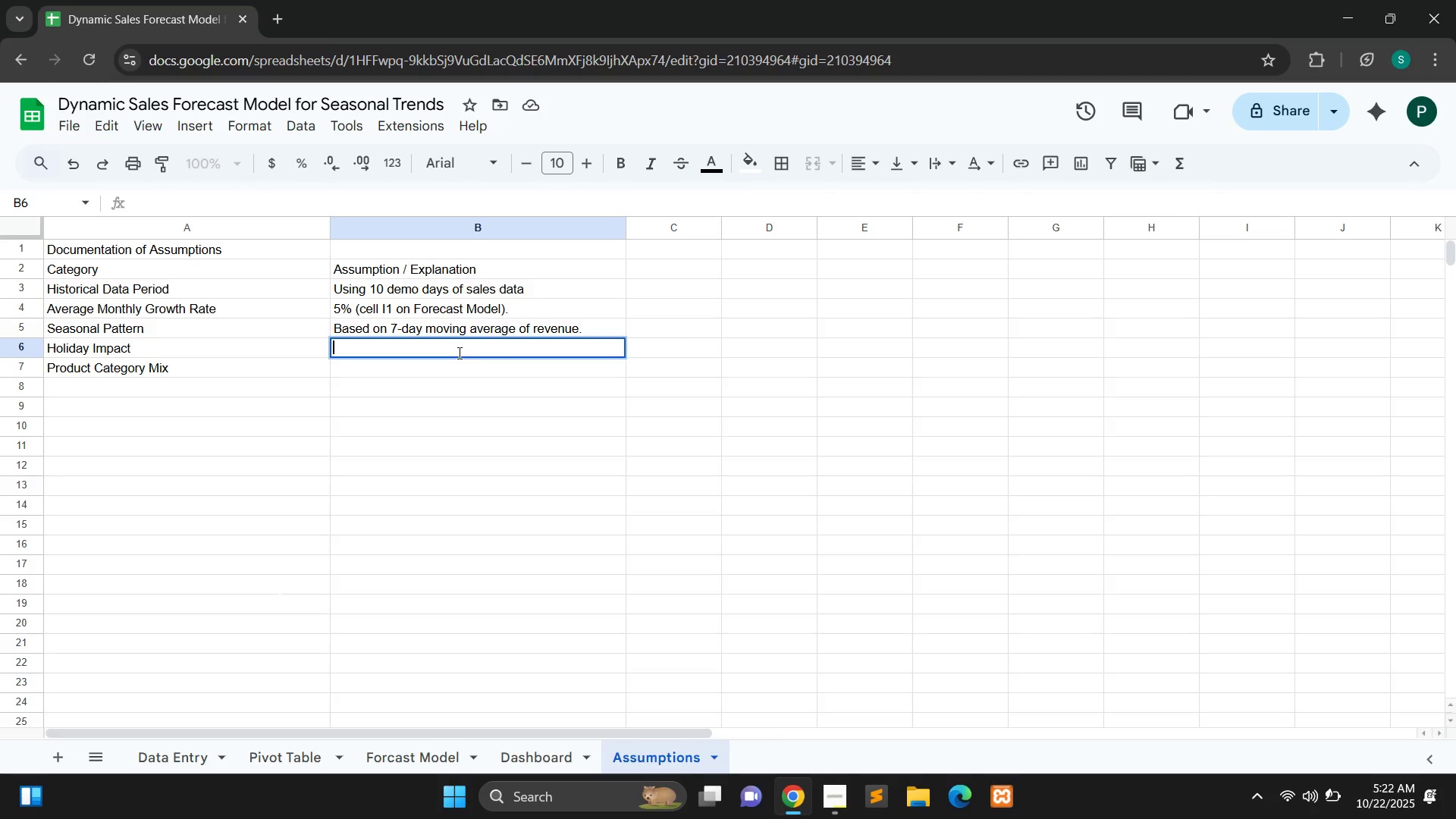 
left_click([458, 353])
 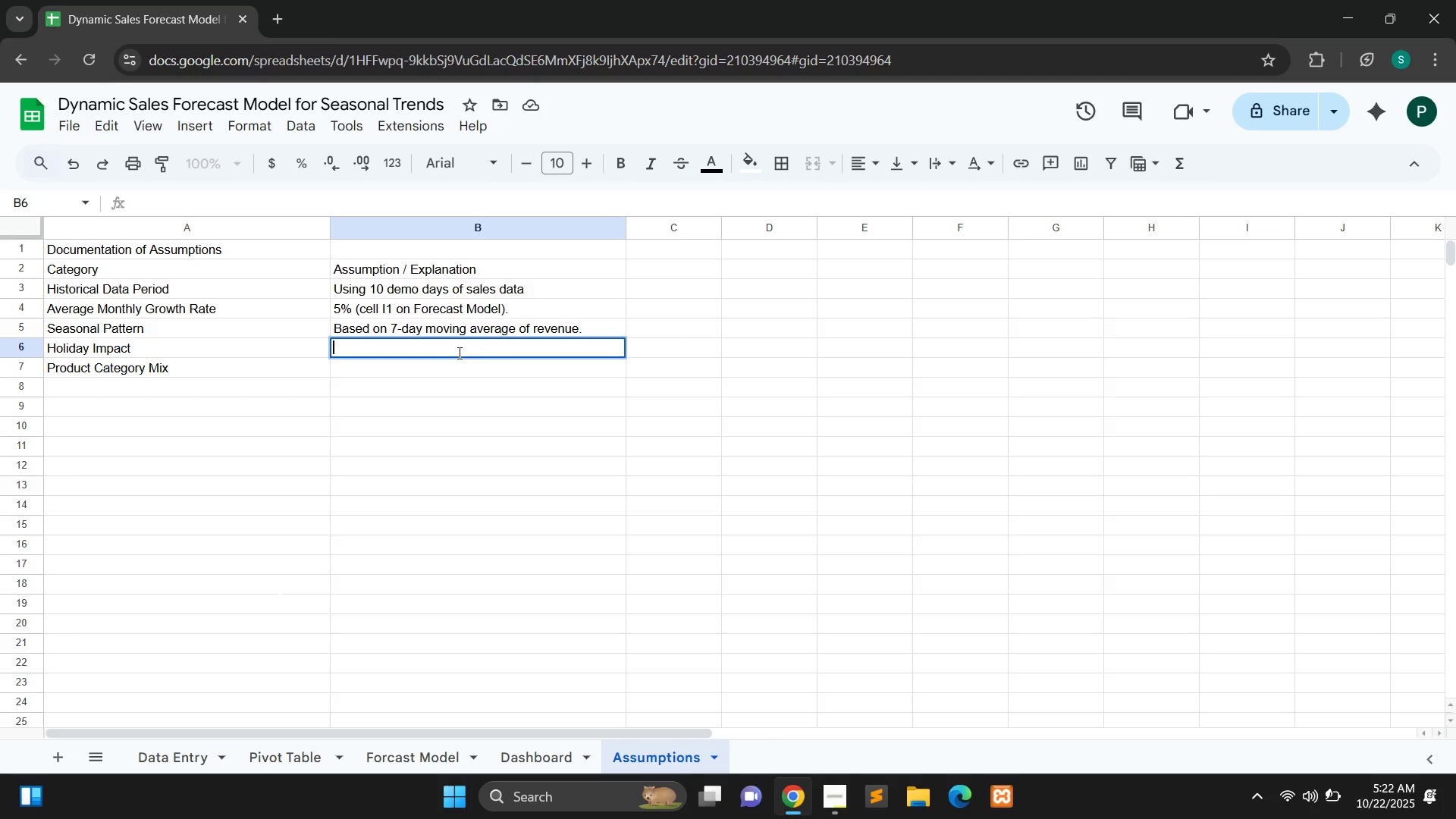 
double_click([458, 353])
 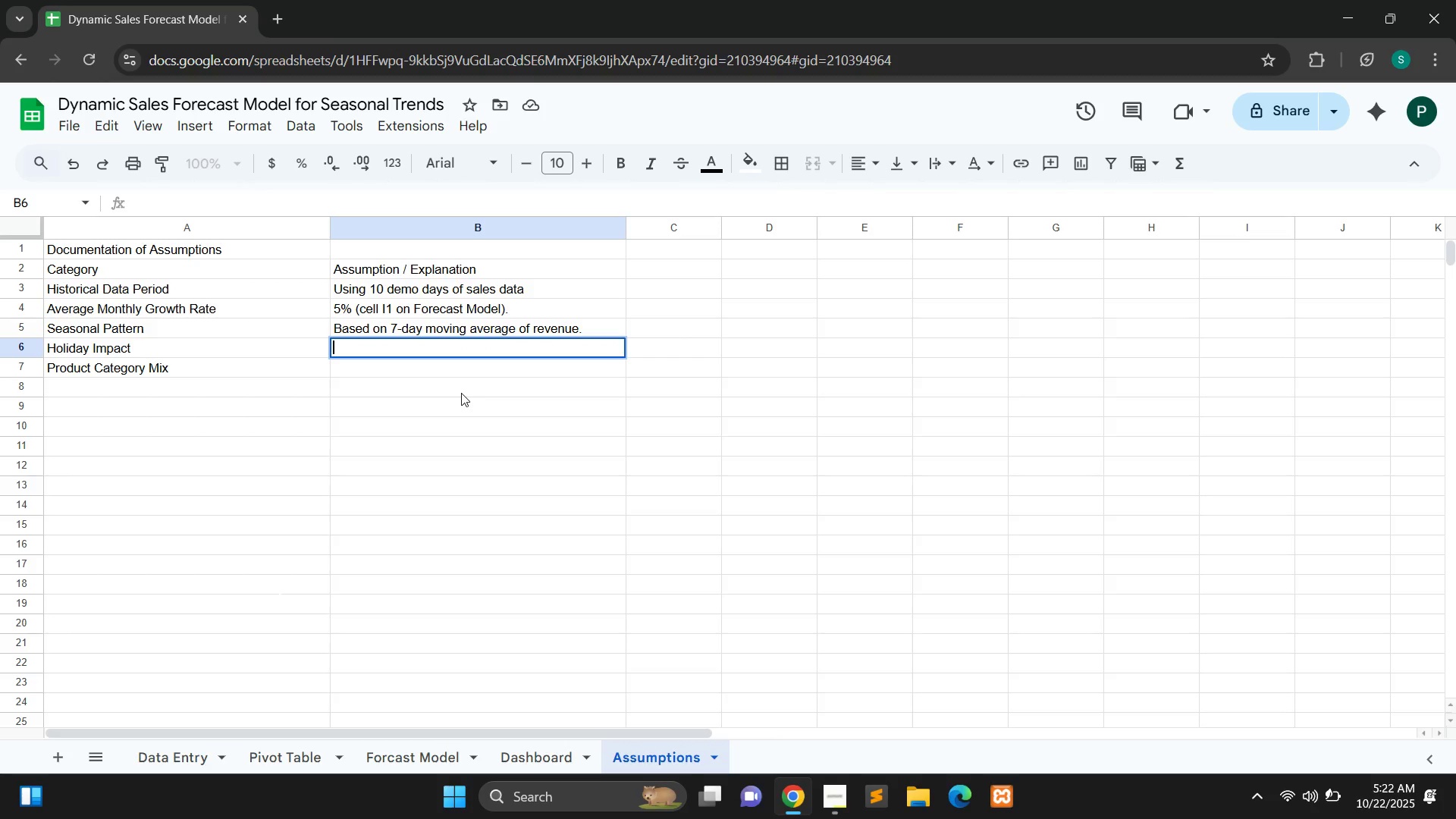 
left_click([461, 393])
 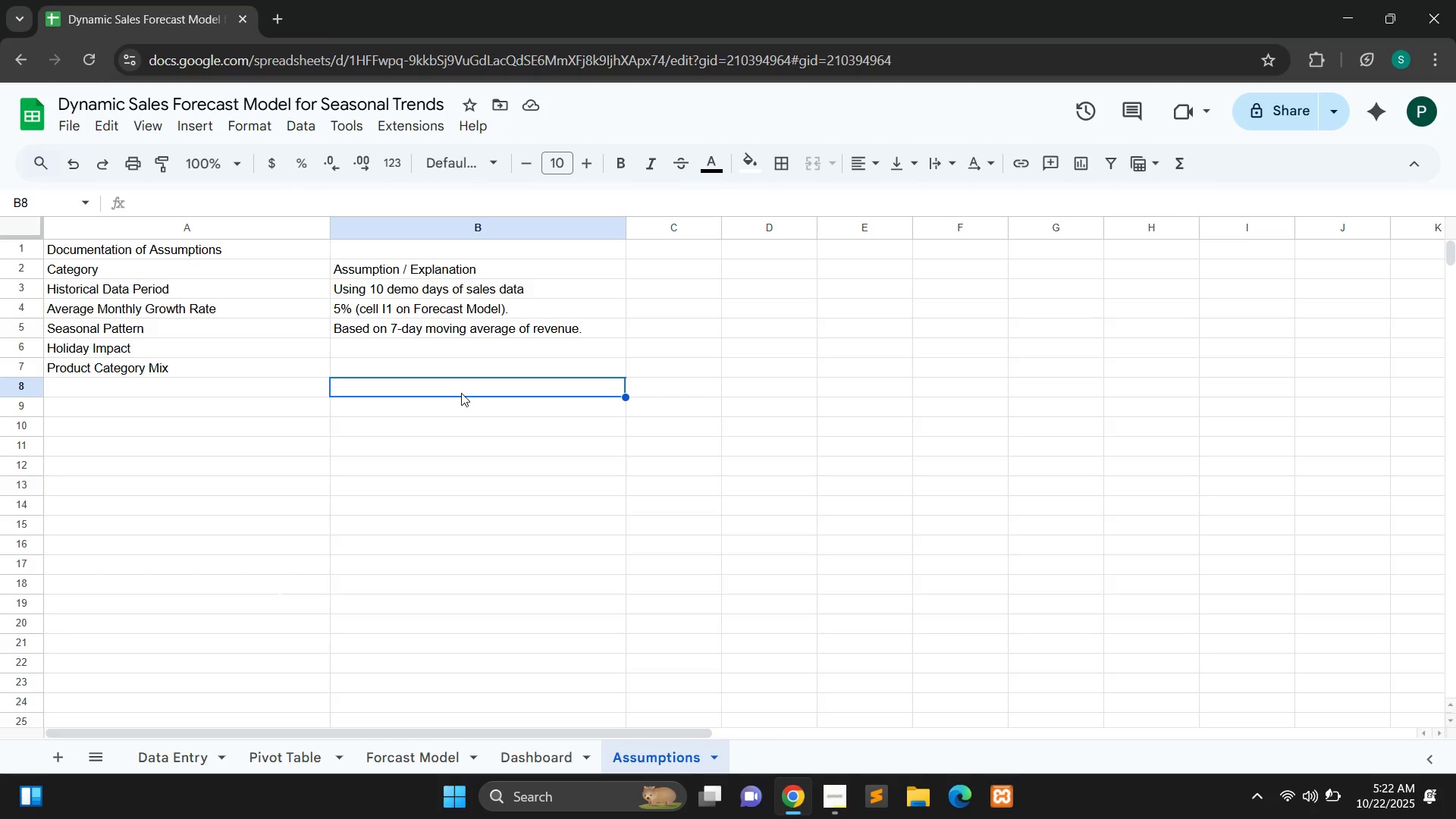 
left_click([461, 393])
 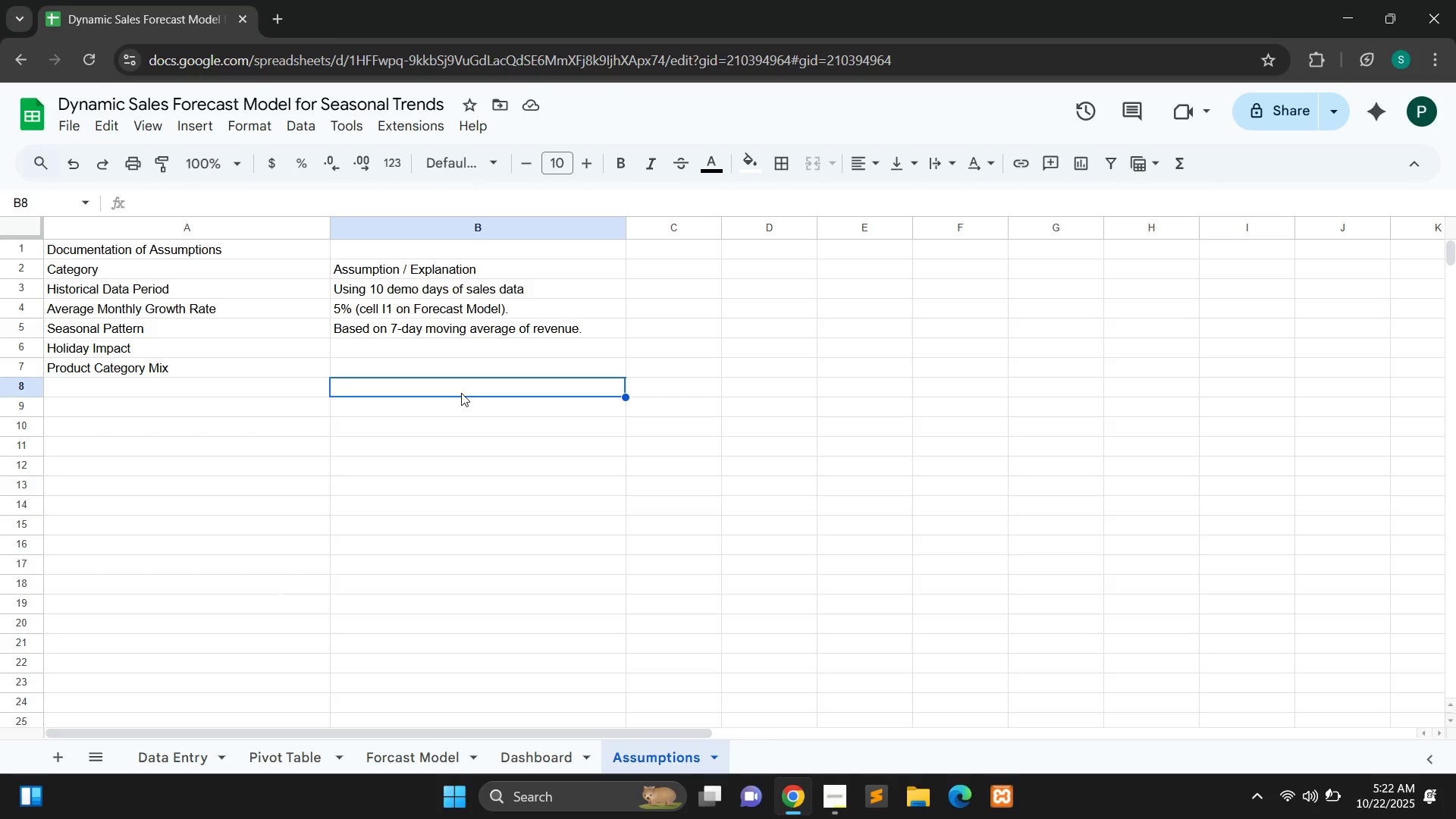 
key(Control+Z)
 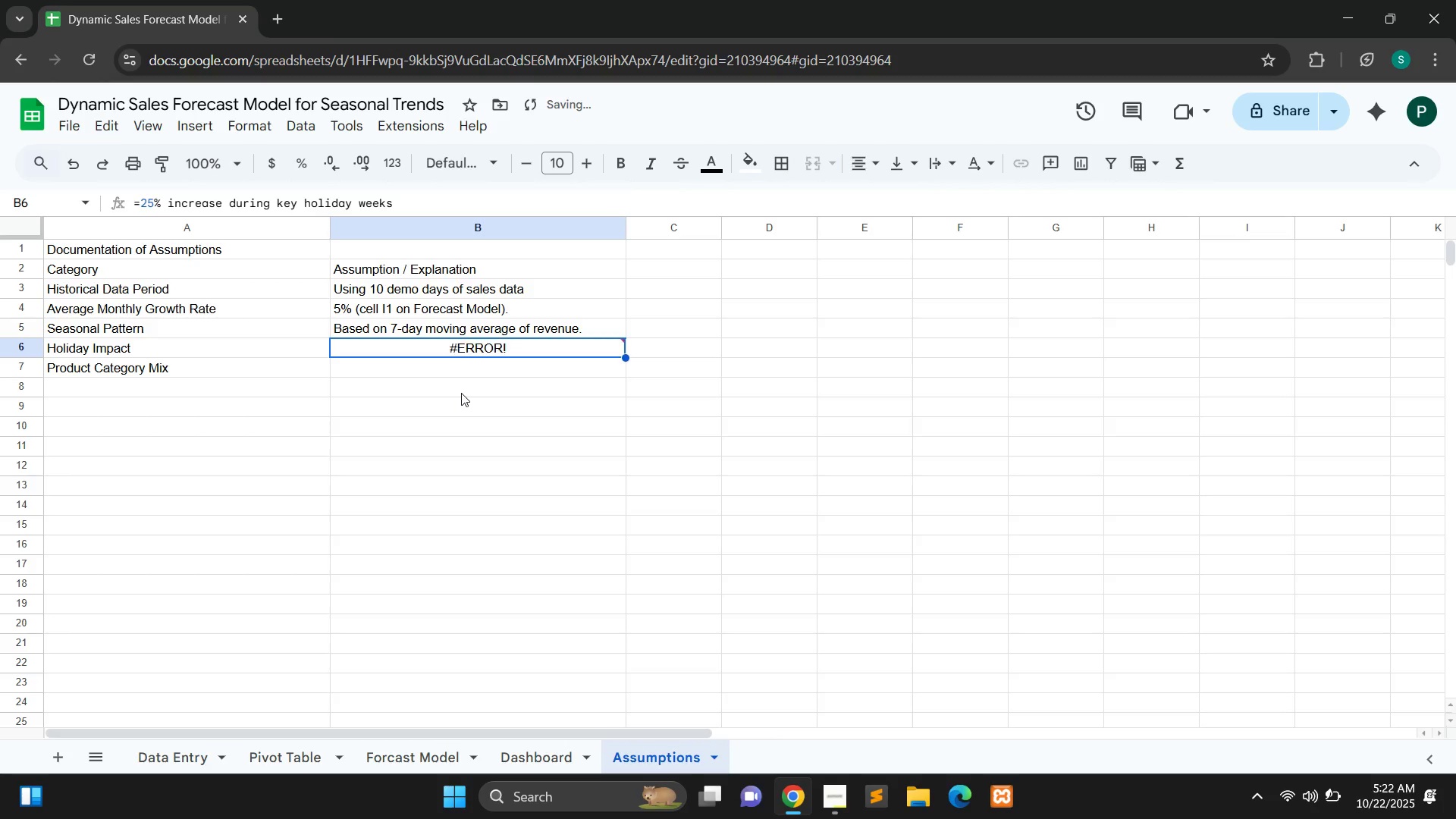 
key(Control+Z)
 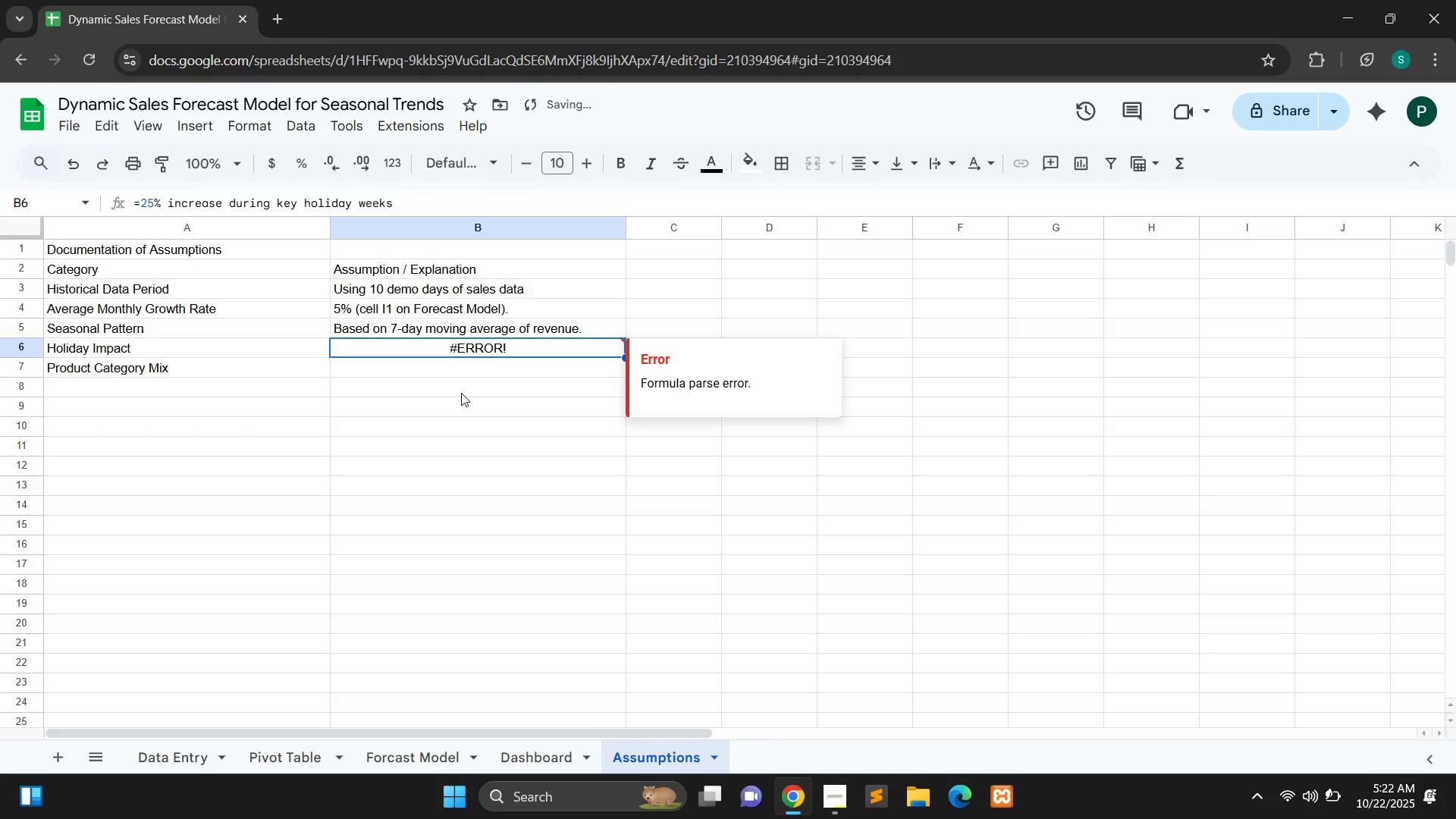 
key(Control+Z)
 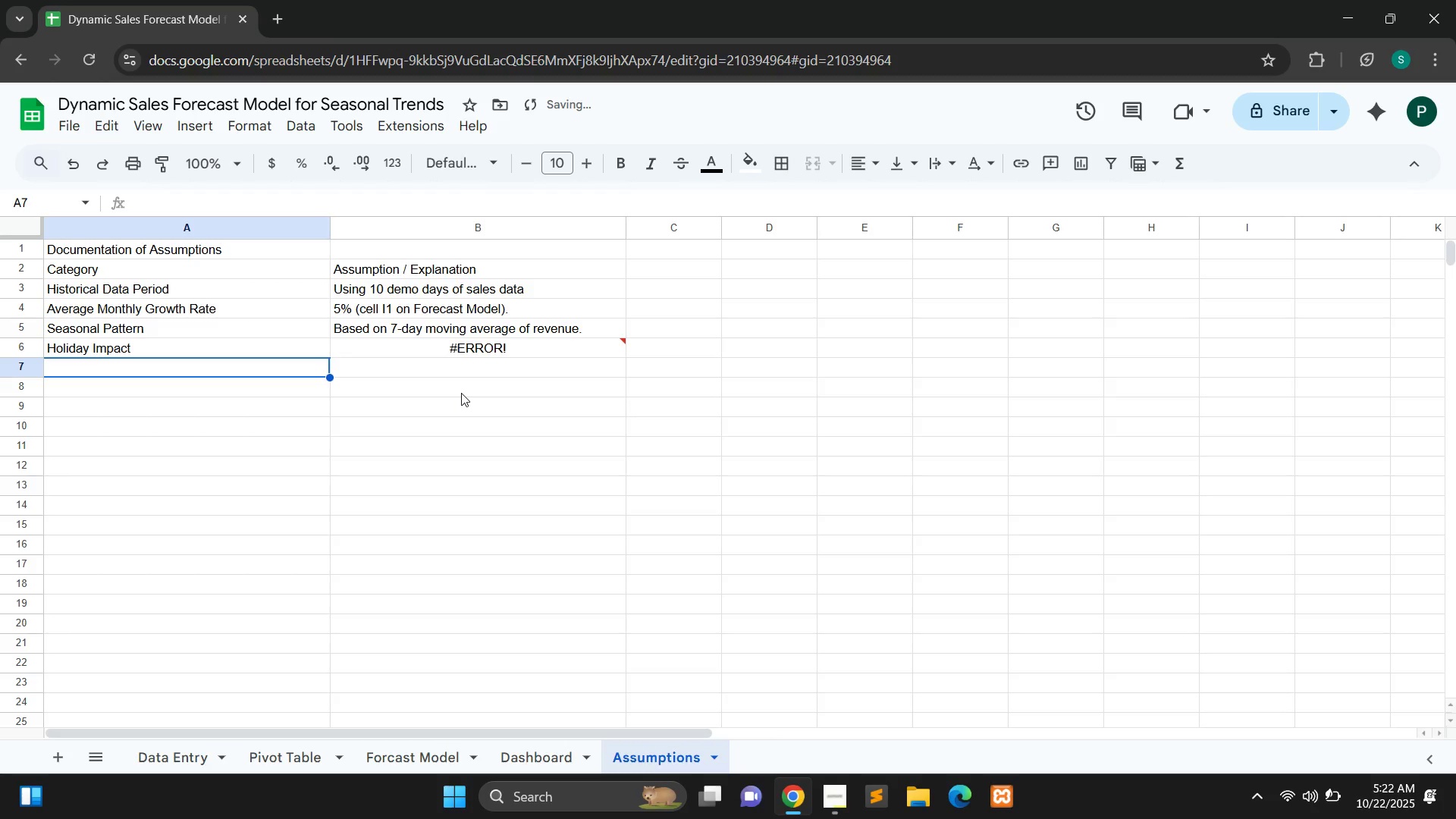 
key(Control+Z)
 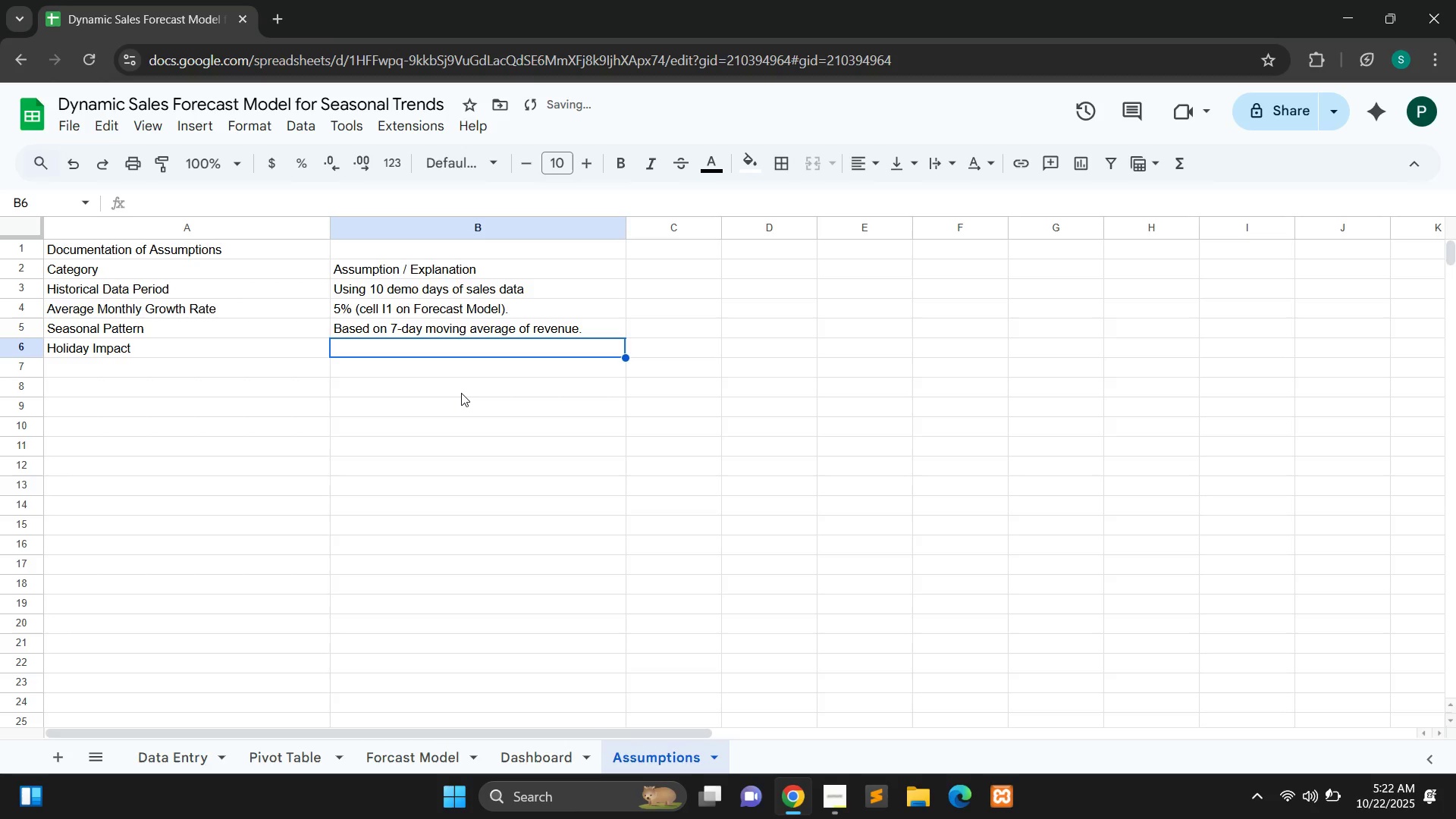 
key(Control+Z)
 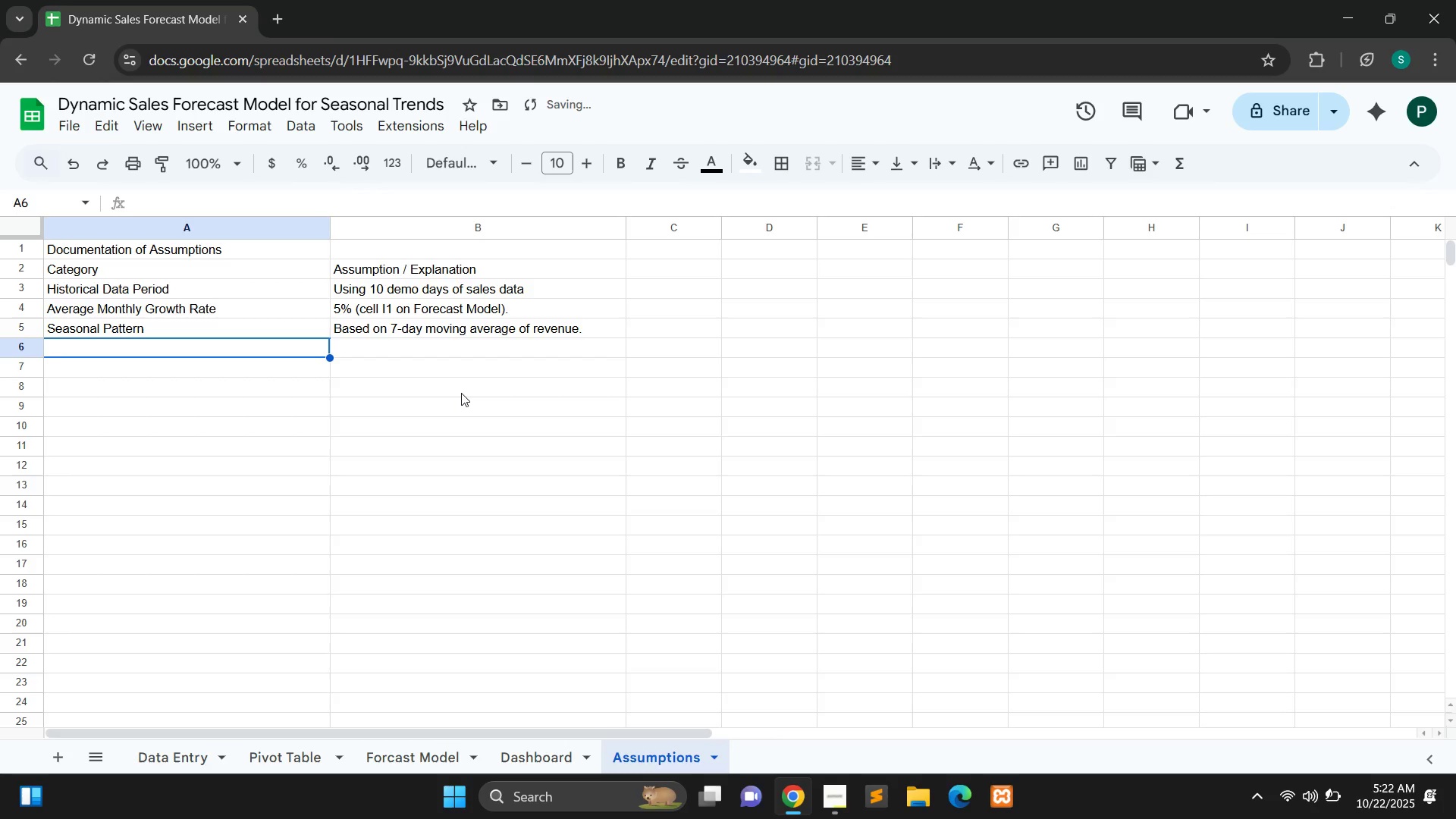 
key(Control+Y)
 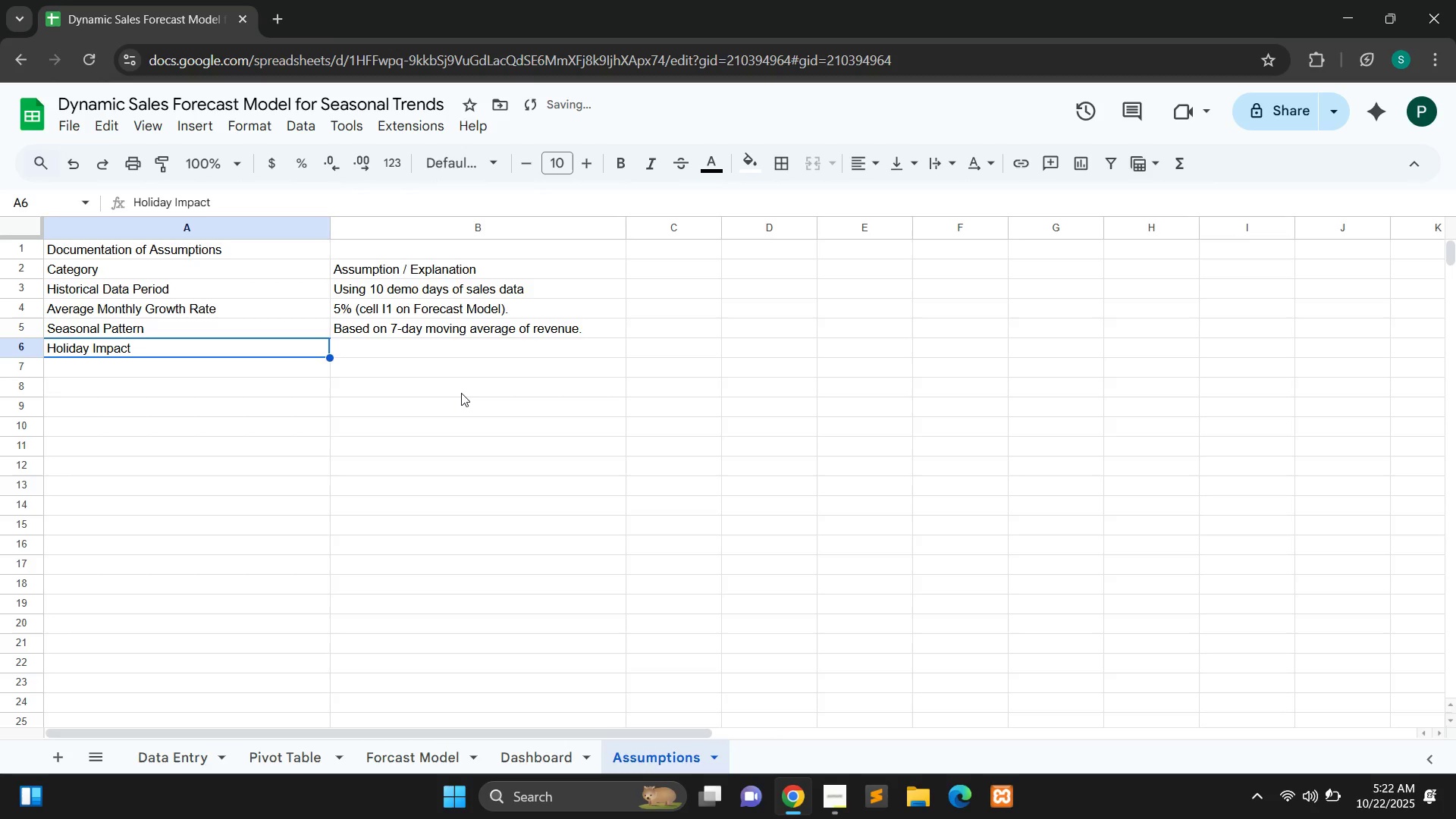 
key(Control+Y)
 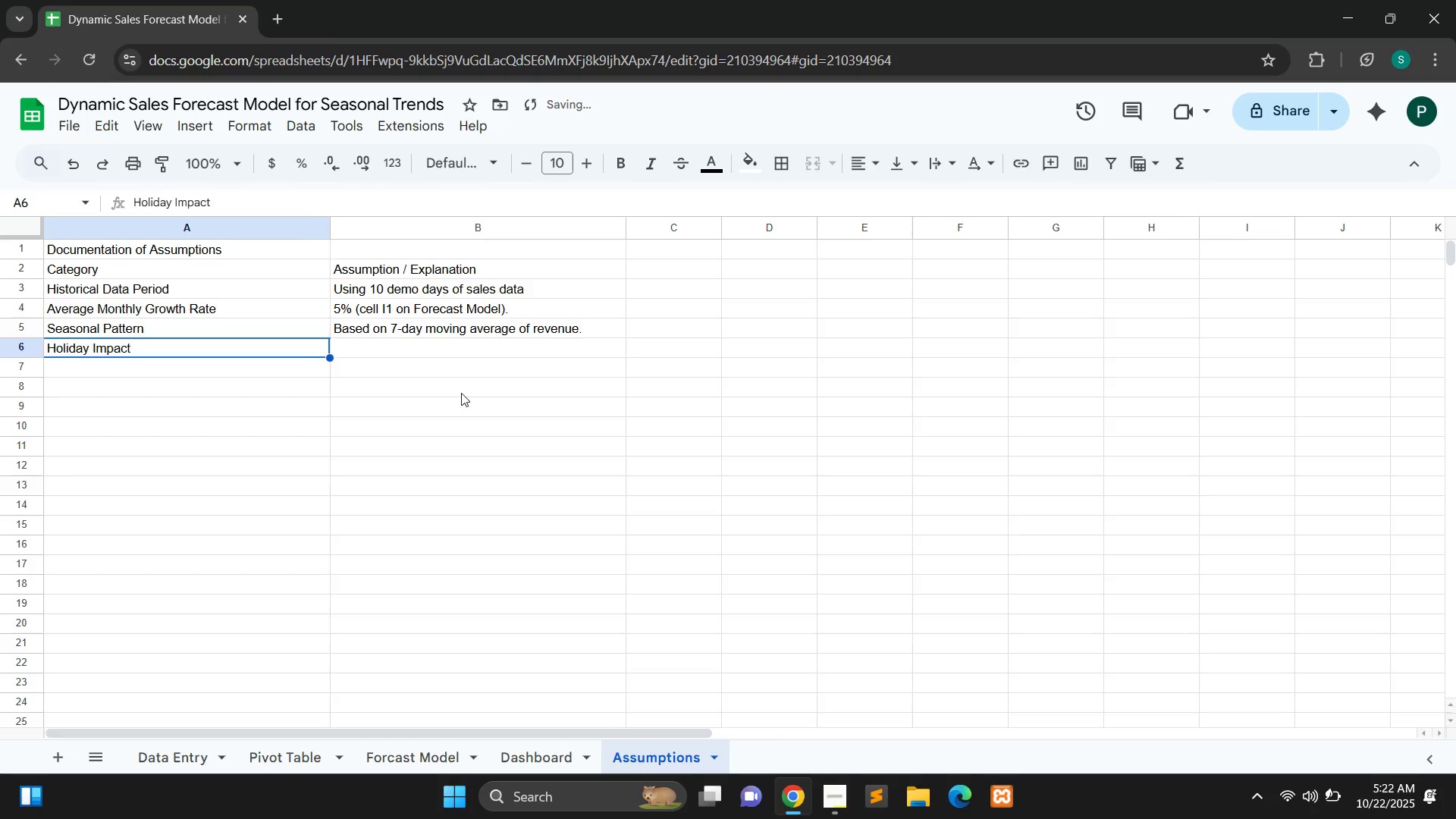 
key(Control+Y)
 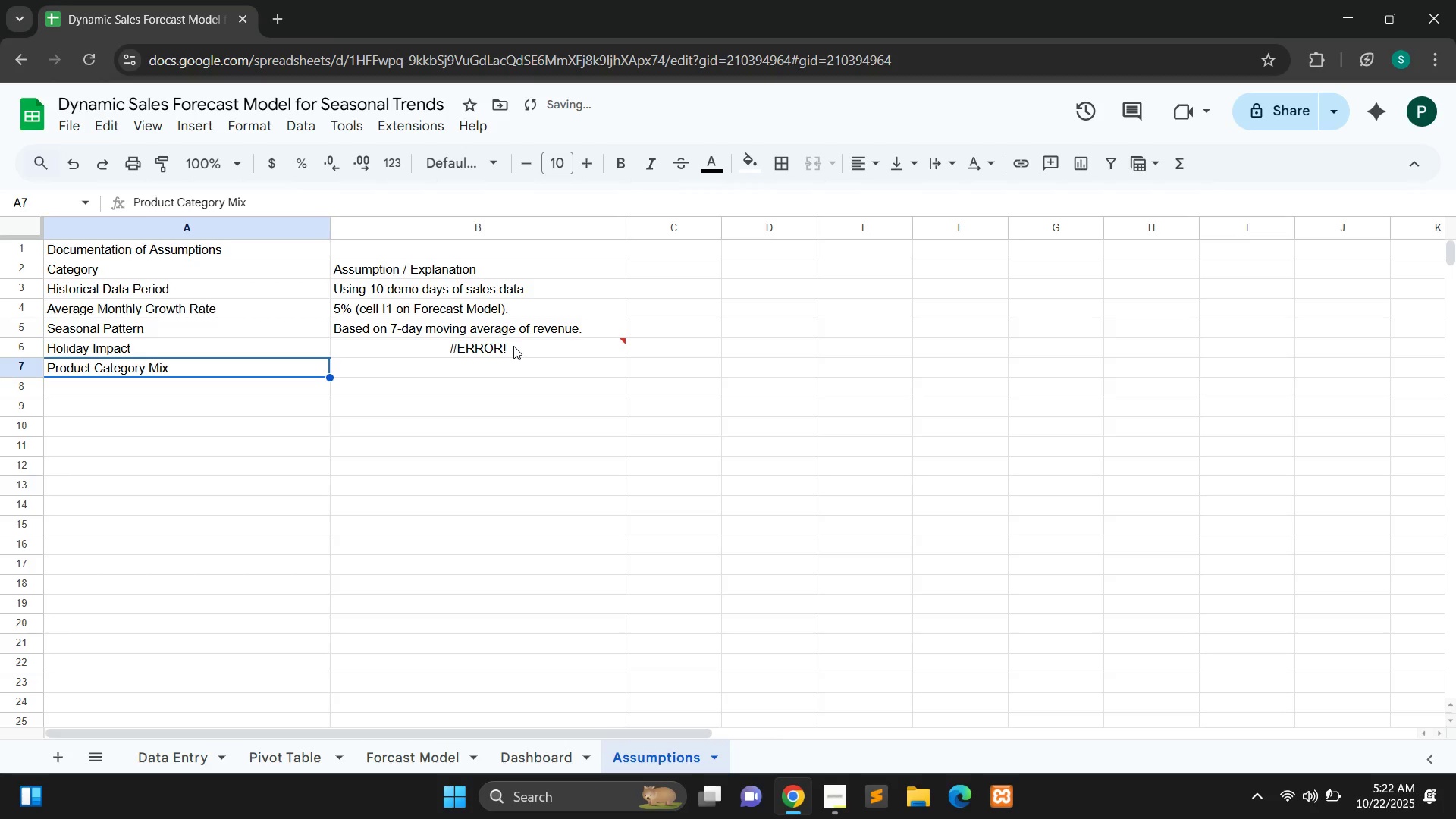 
double_click([513, 346])
 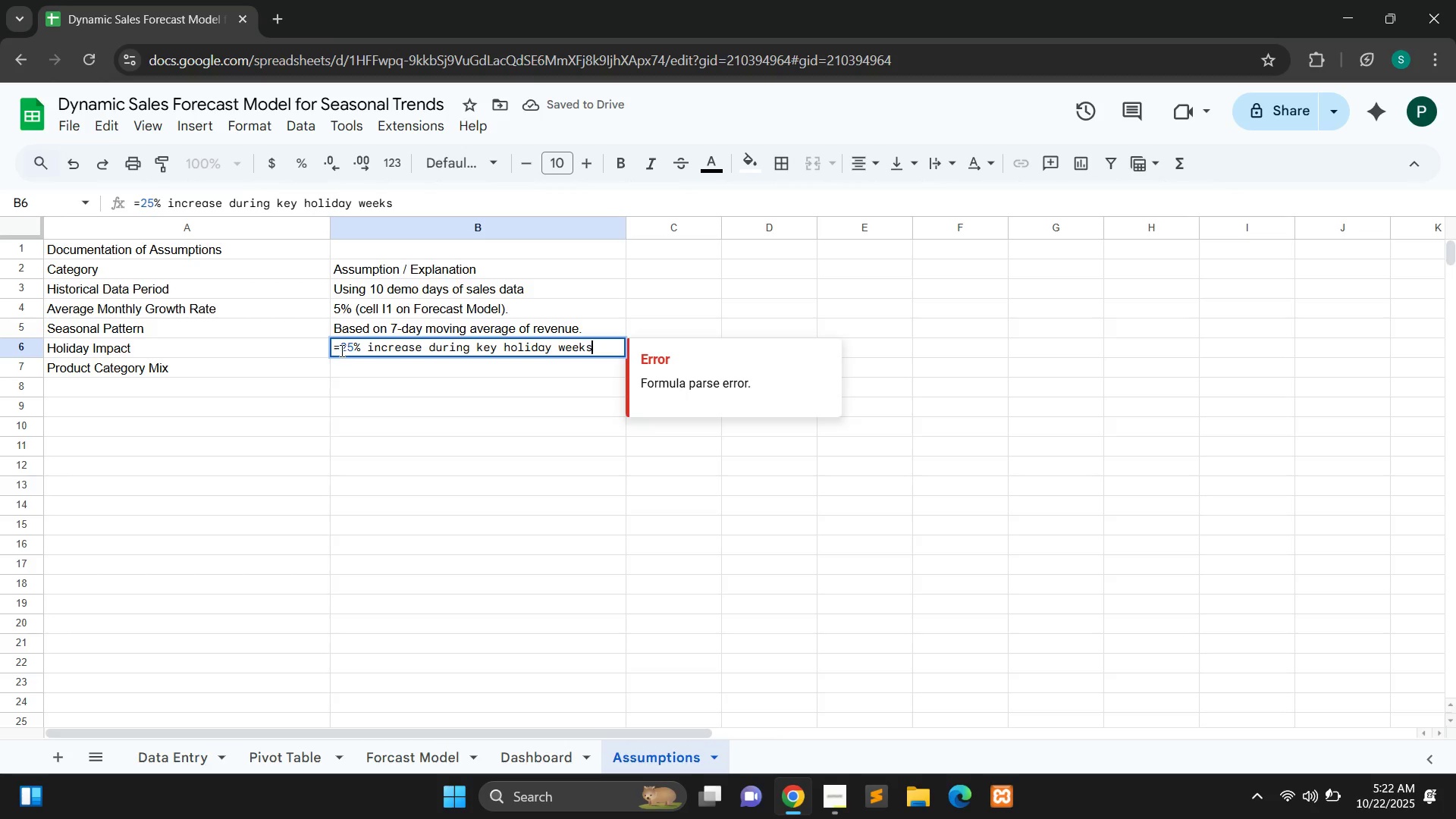 
left_click([339, 350])
 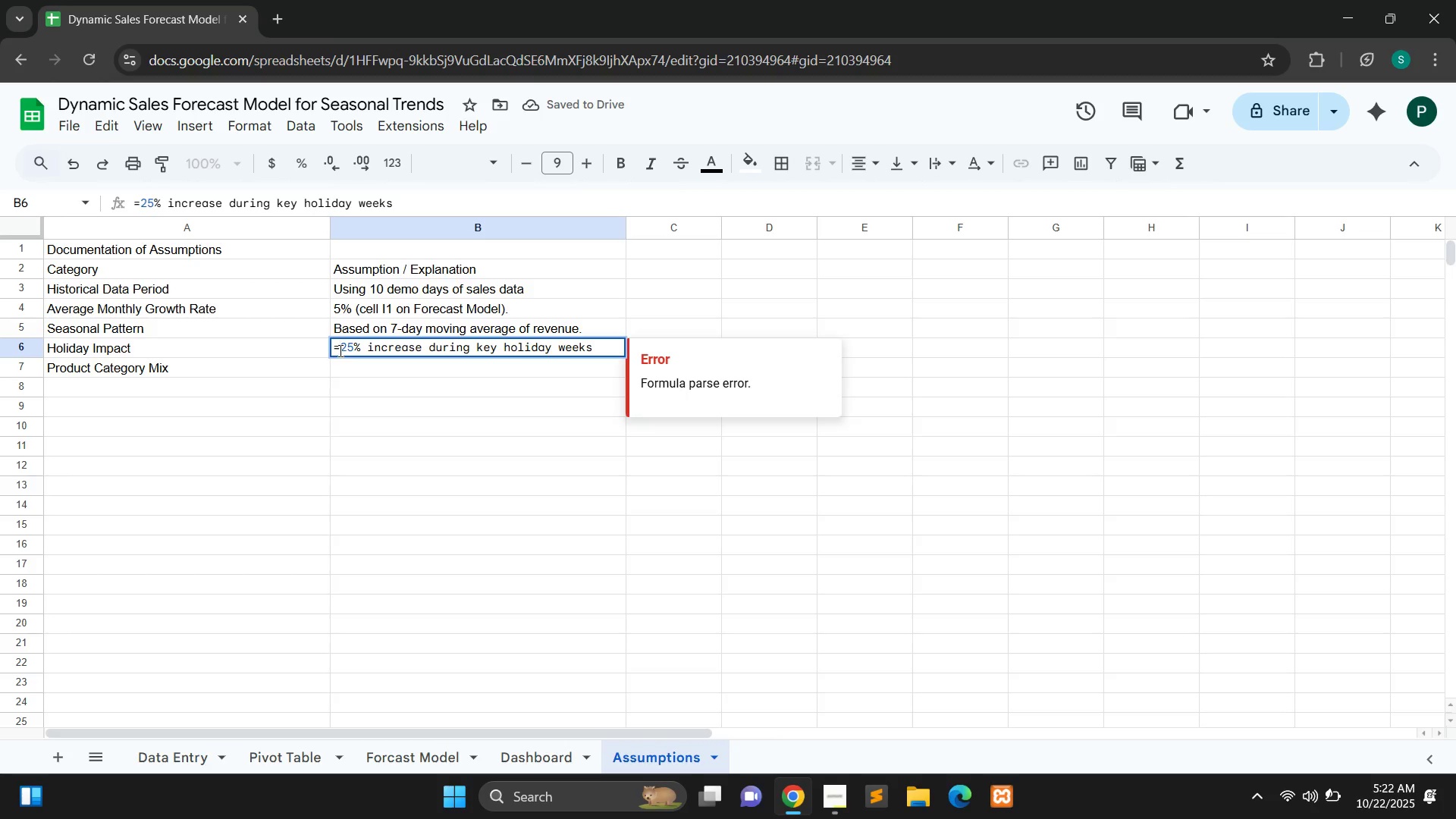 
key(Backspace)
 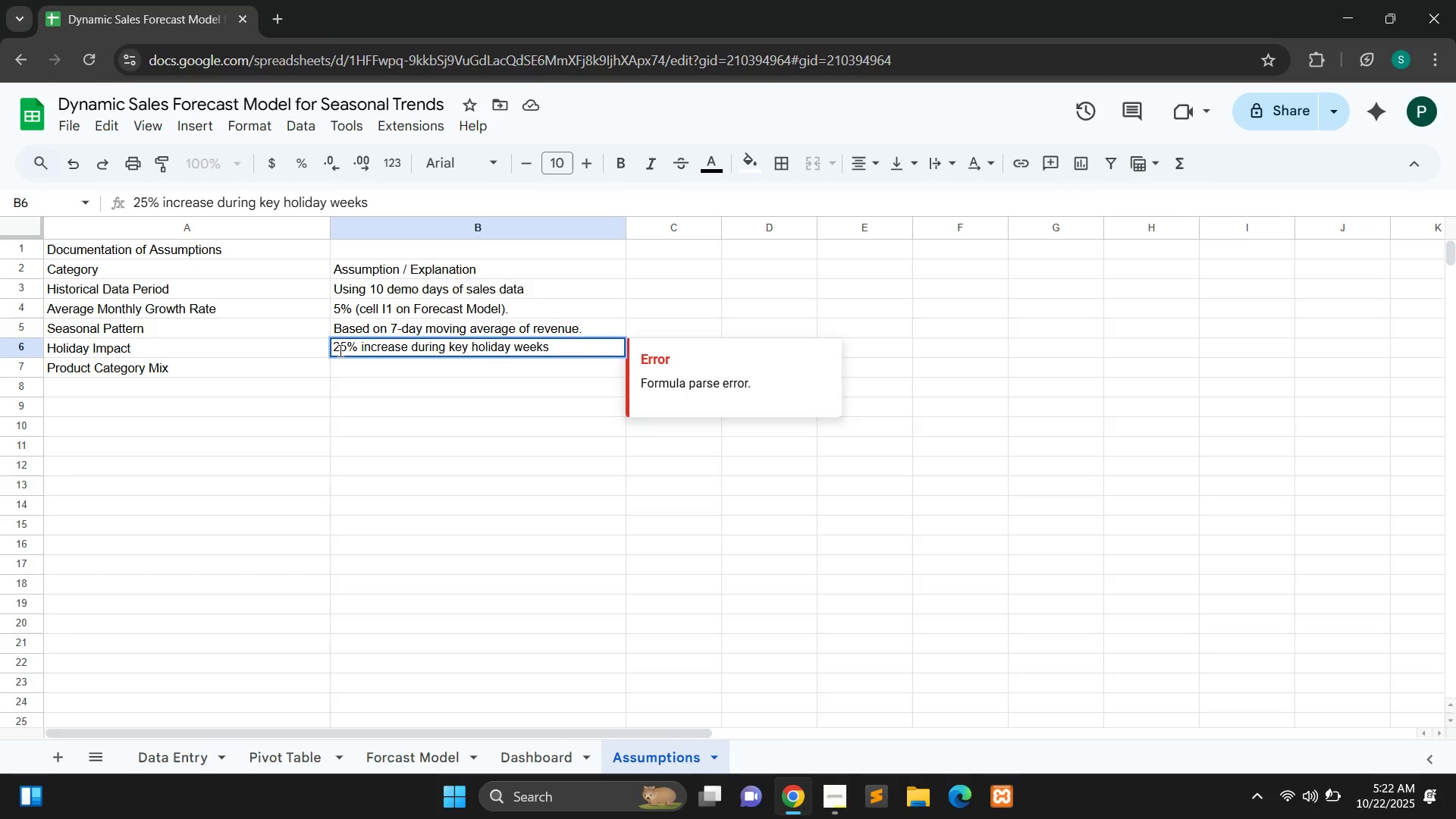 
key(Shift+9)
 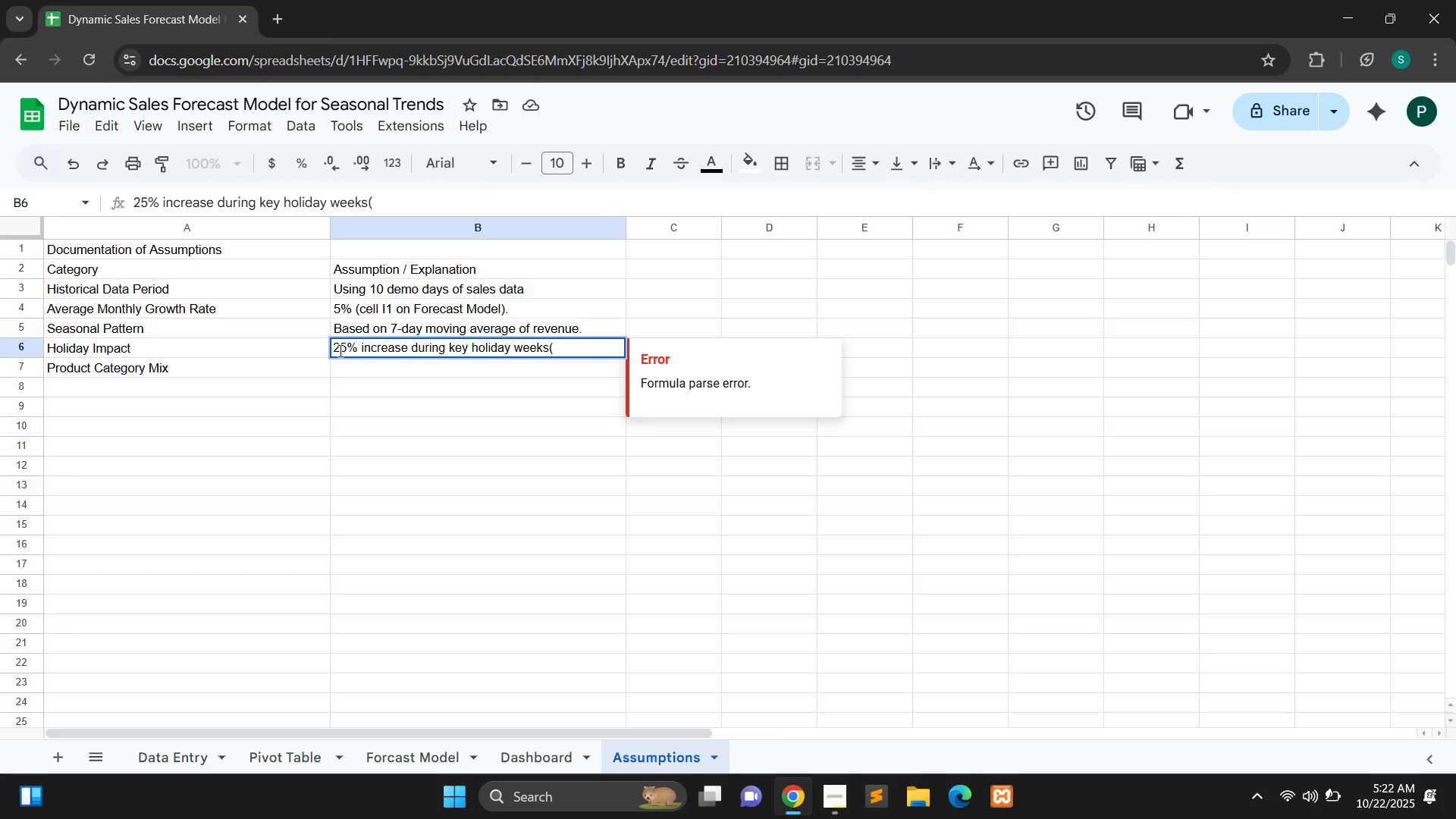 
key(Shift+Equal)
 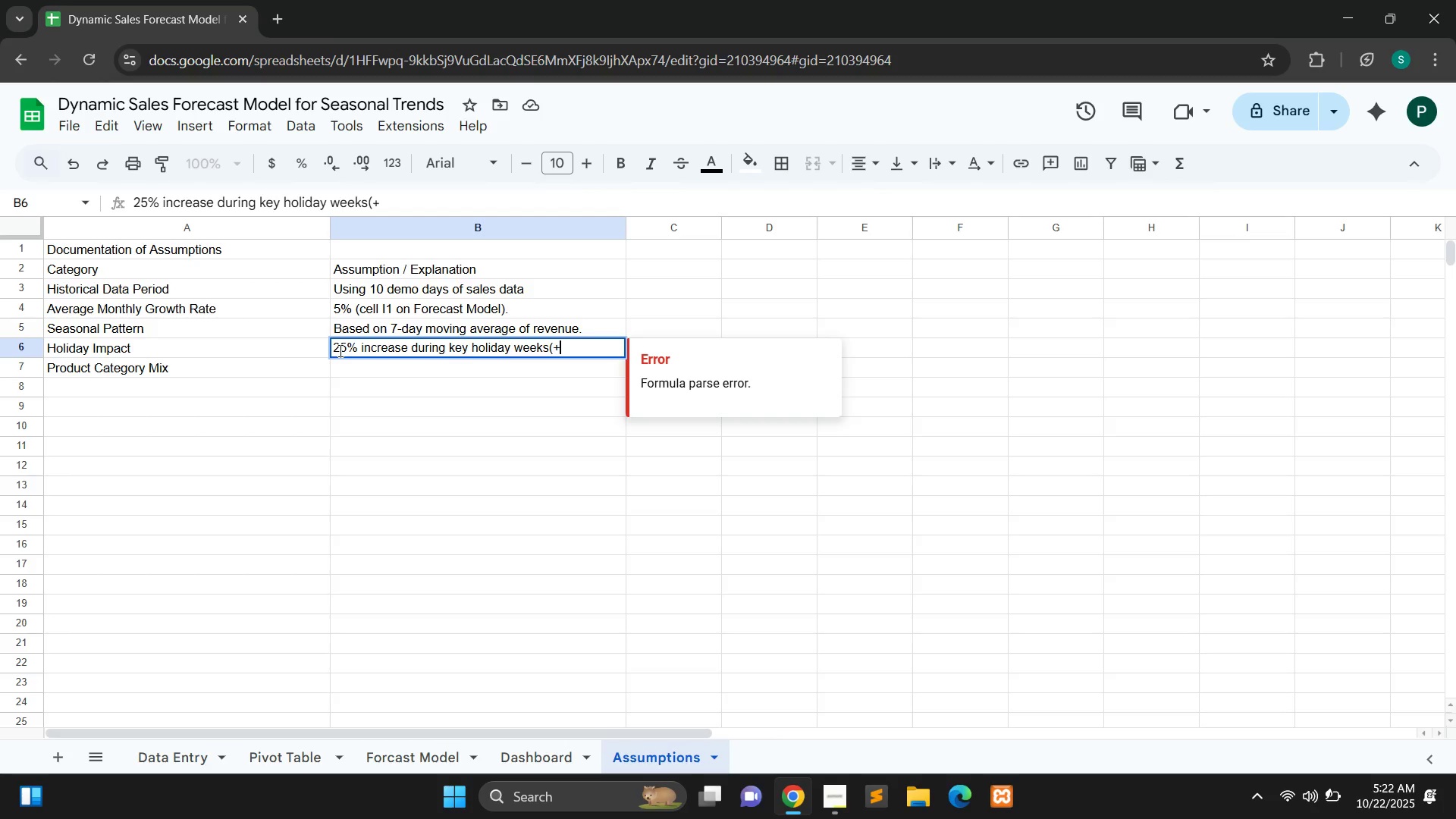 
key(Backspace)
 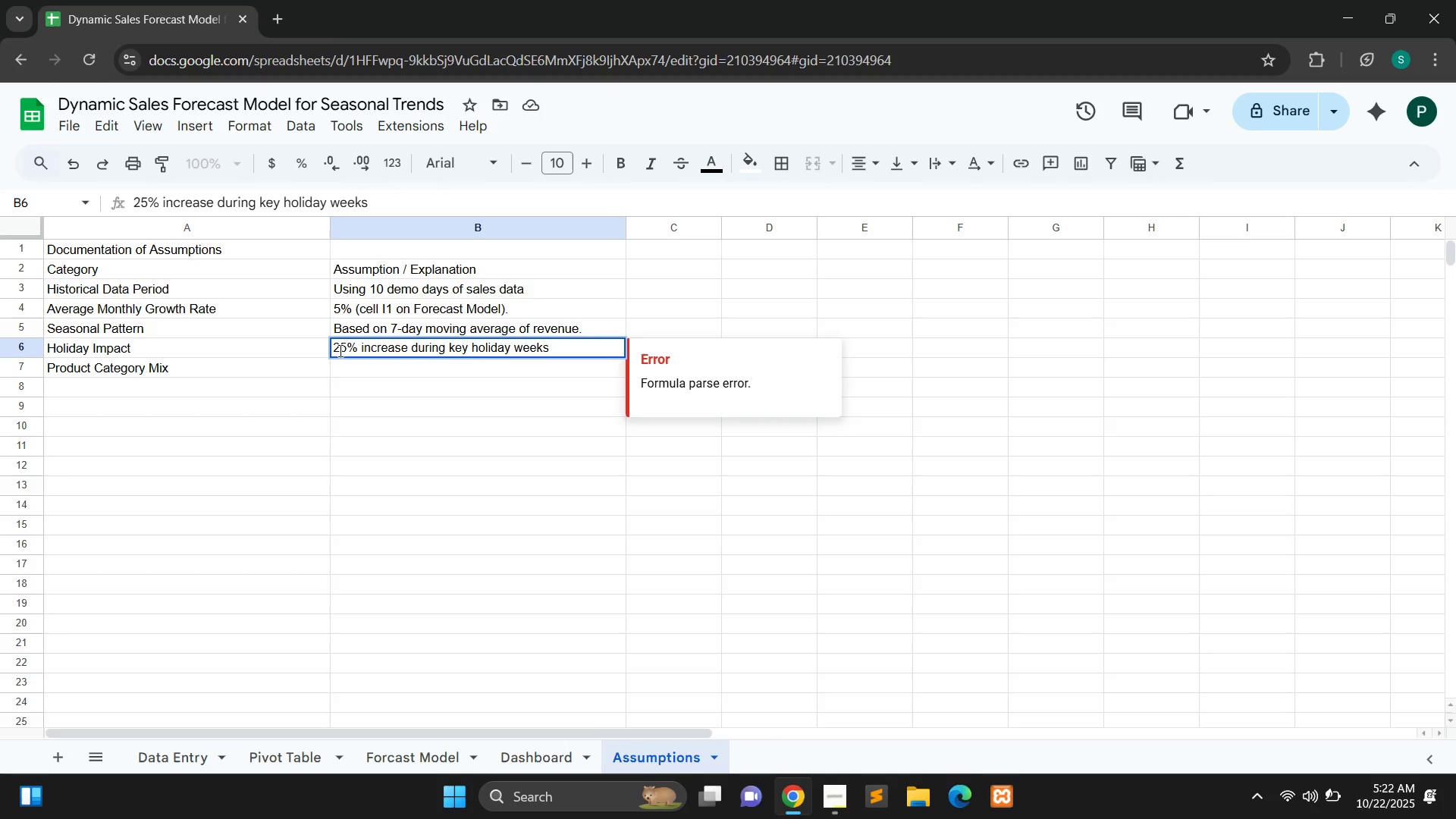 
key(Backspace)
 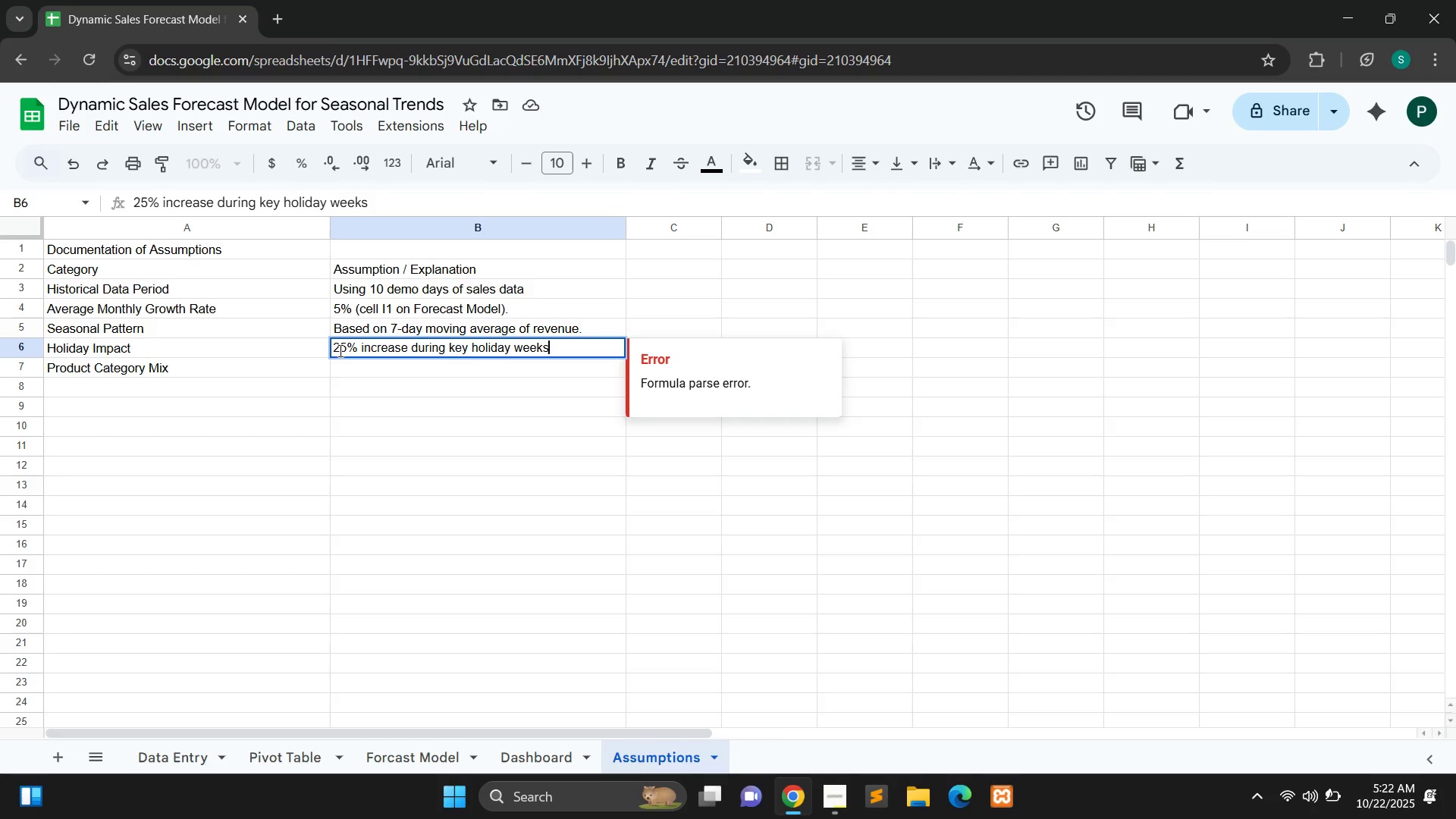 
key(Shift+0)
 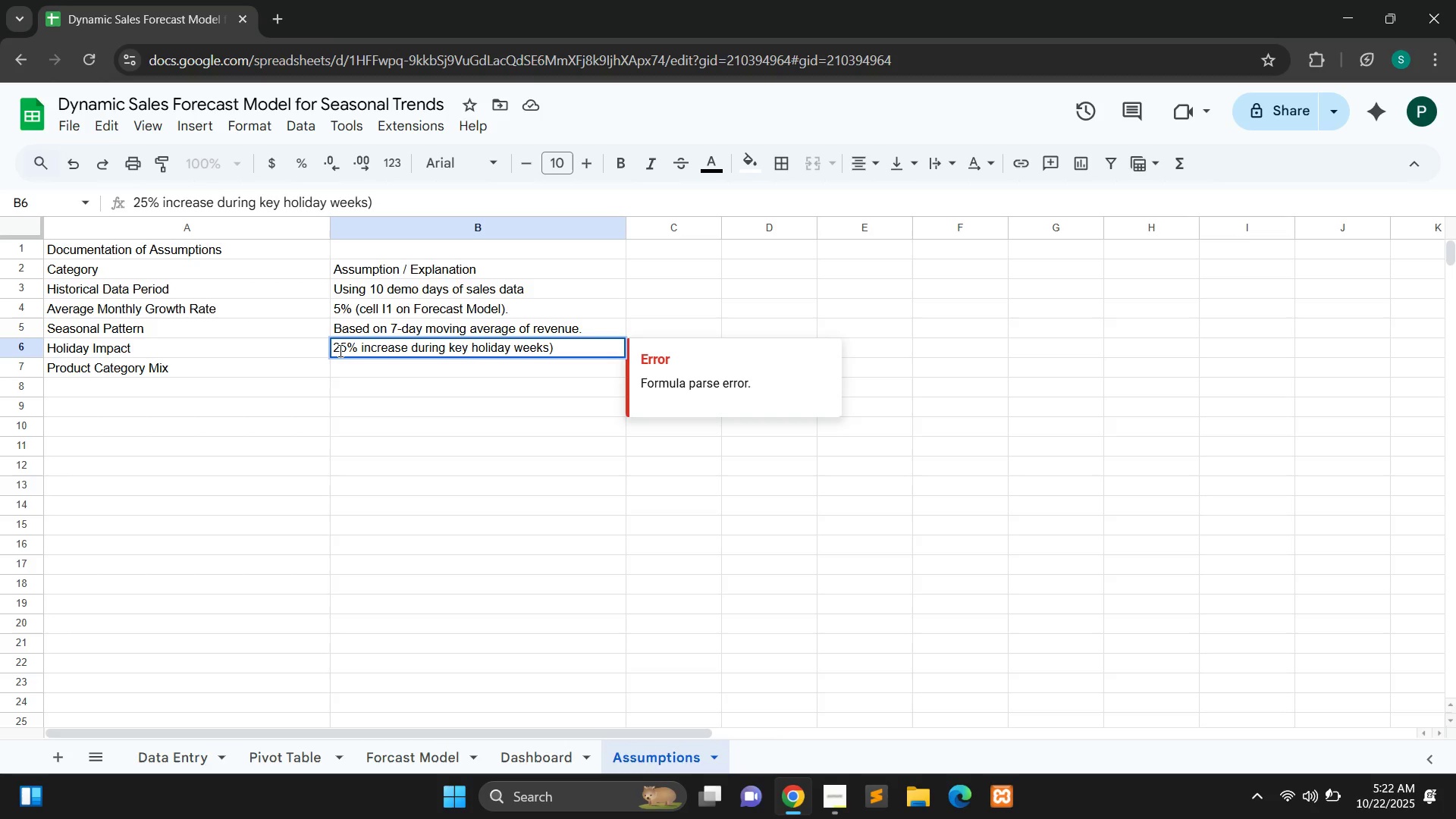 
key(Home)
 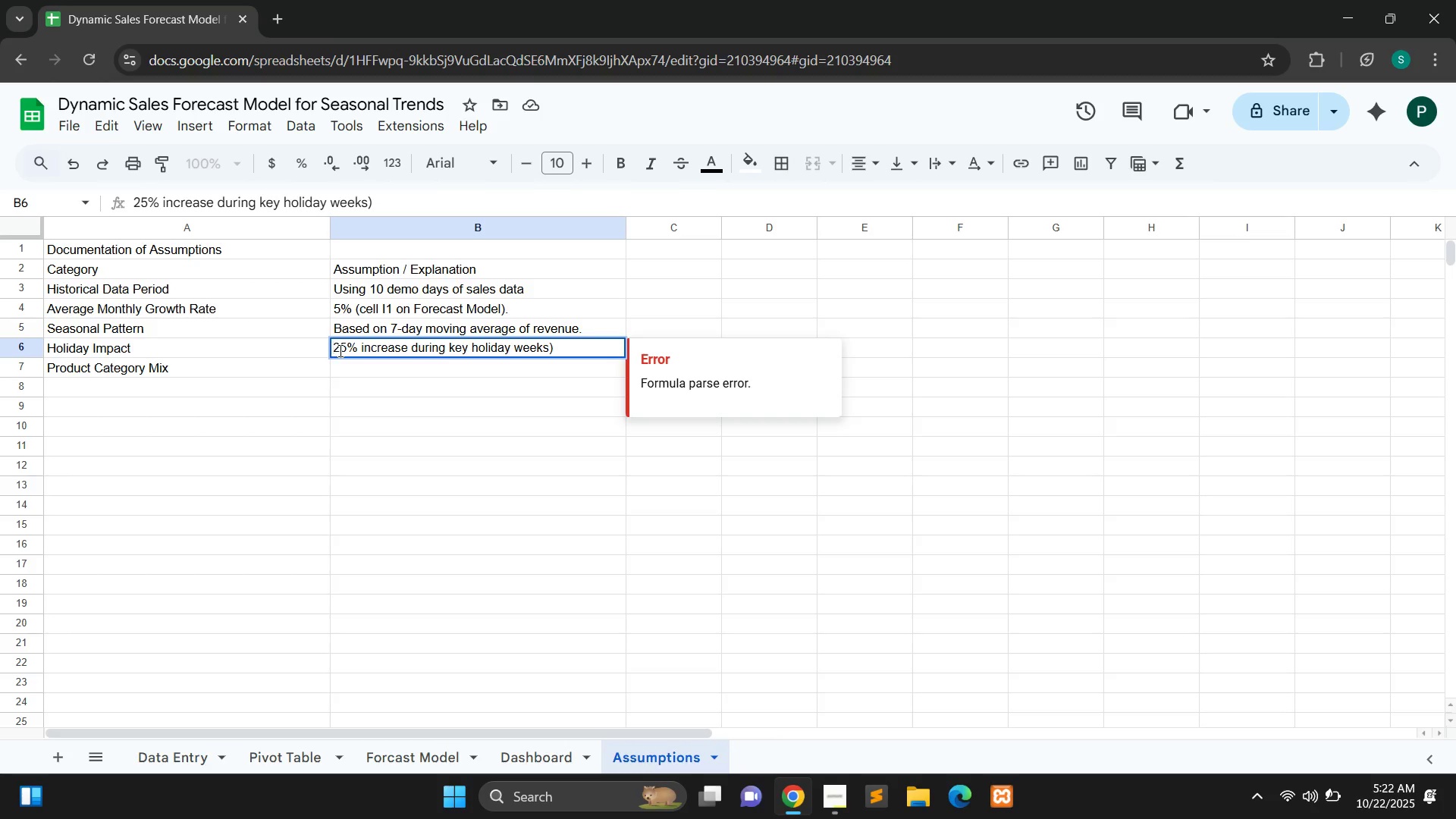 
key(Shift+9)
 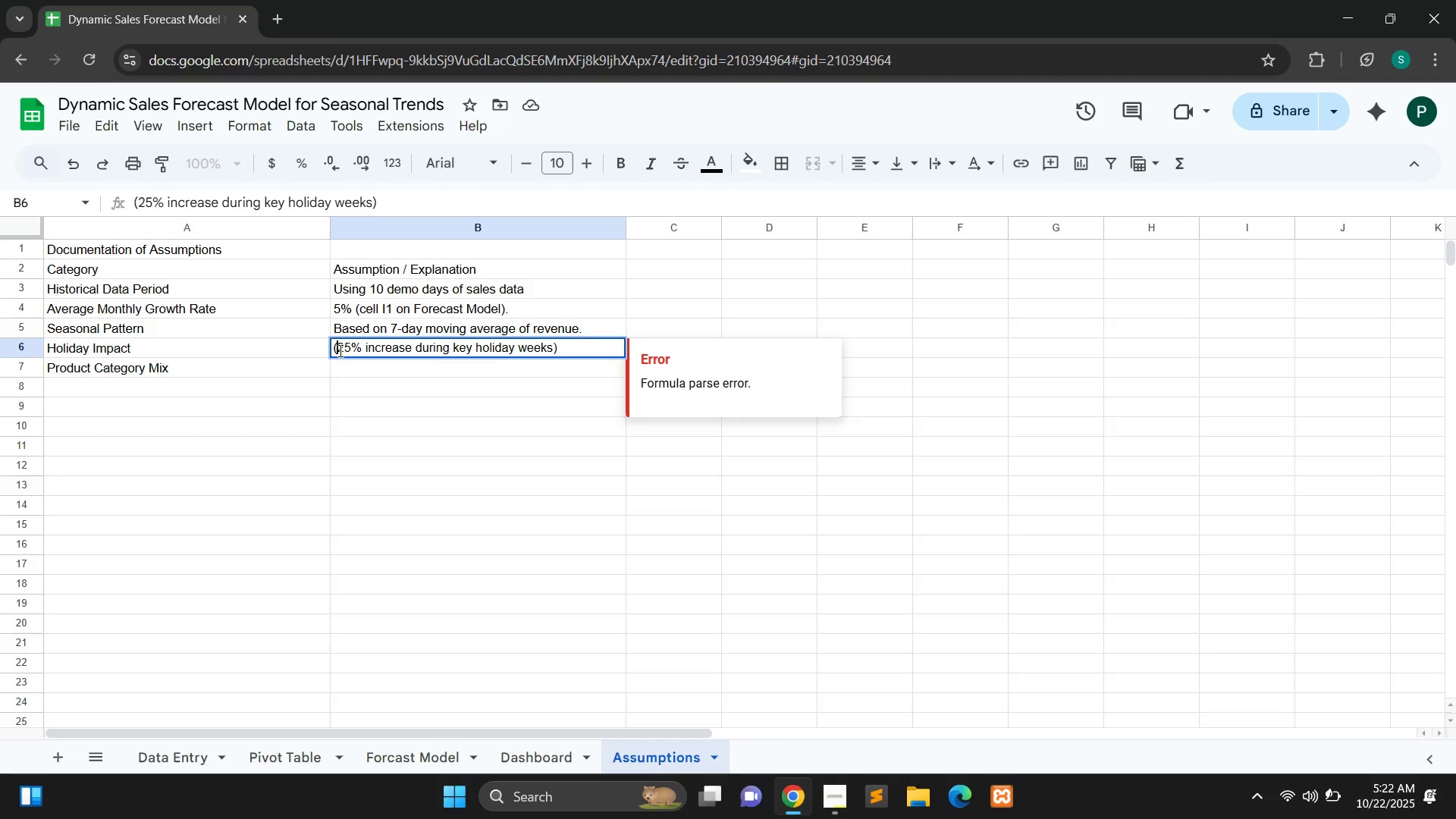 
key(Shift+Equal)
 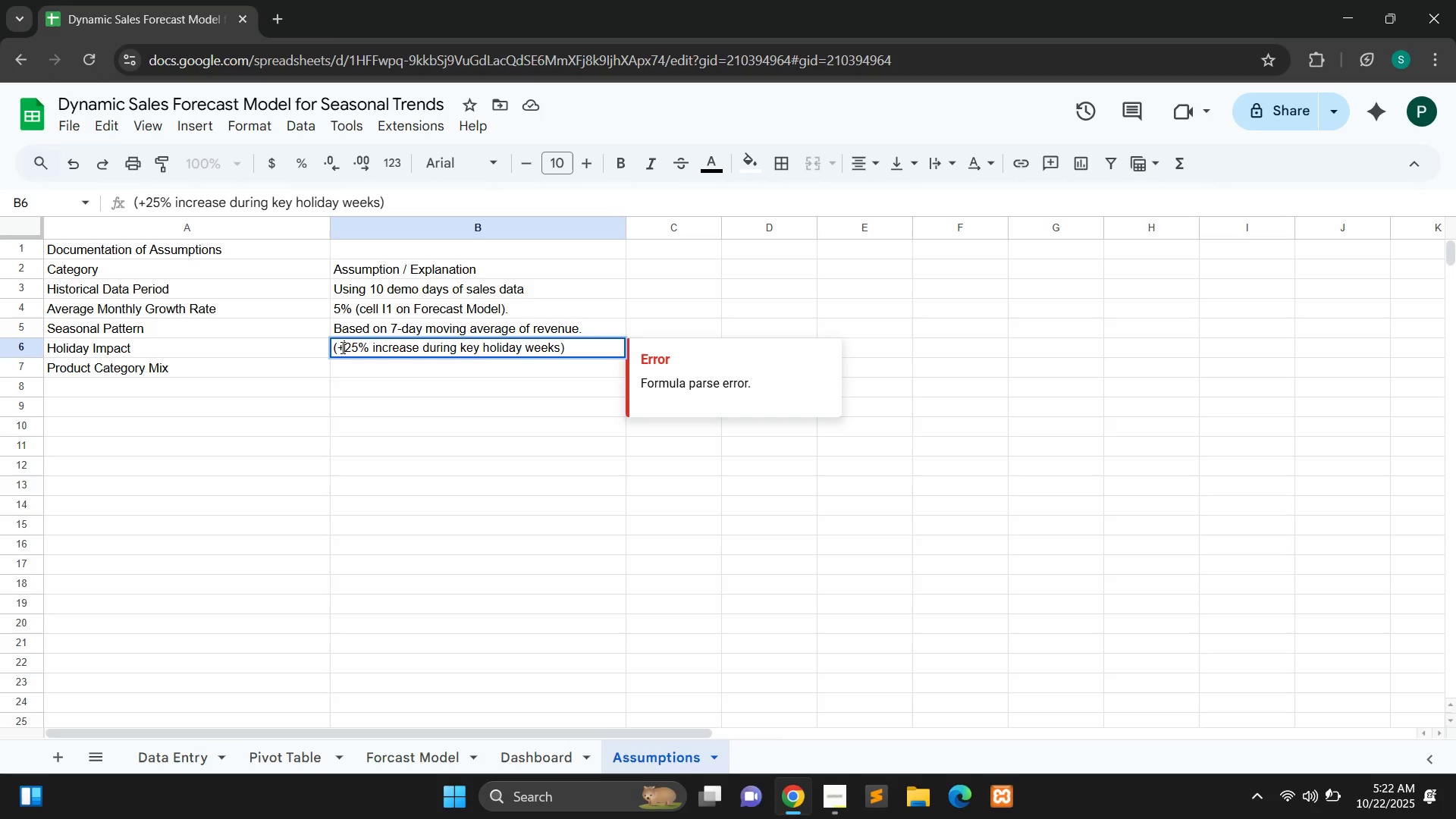 
key(Backspace)
 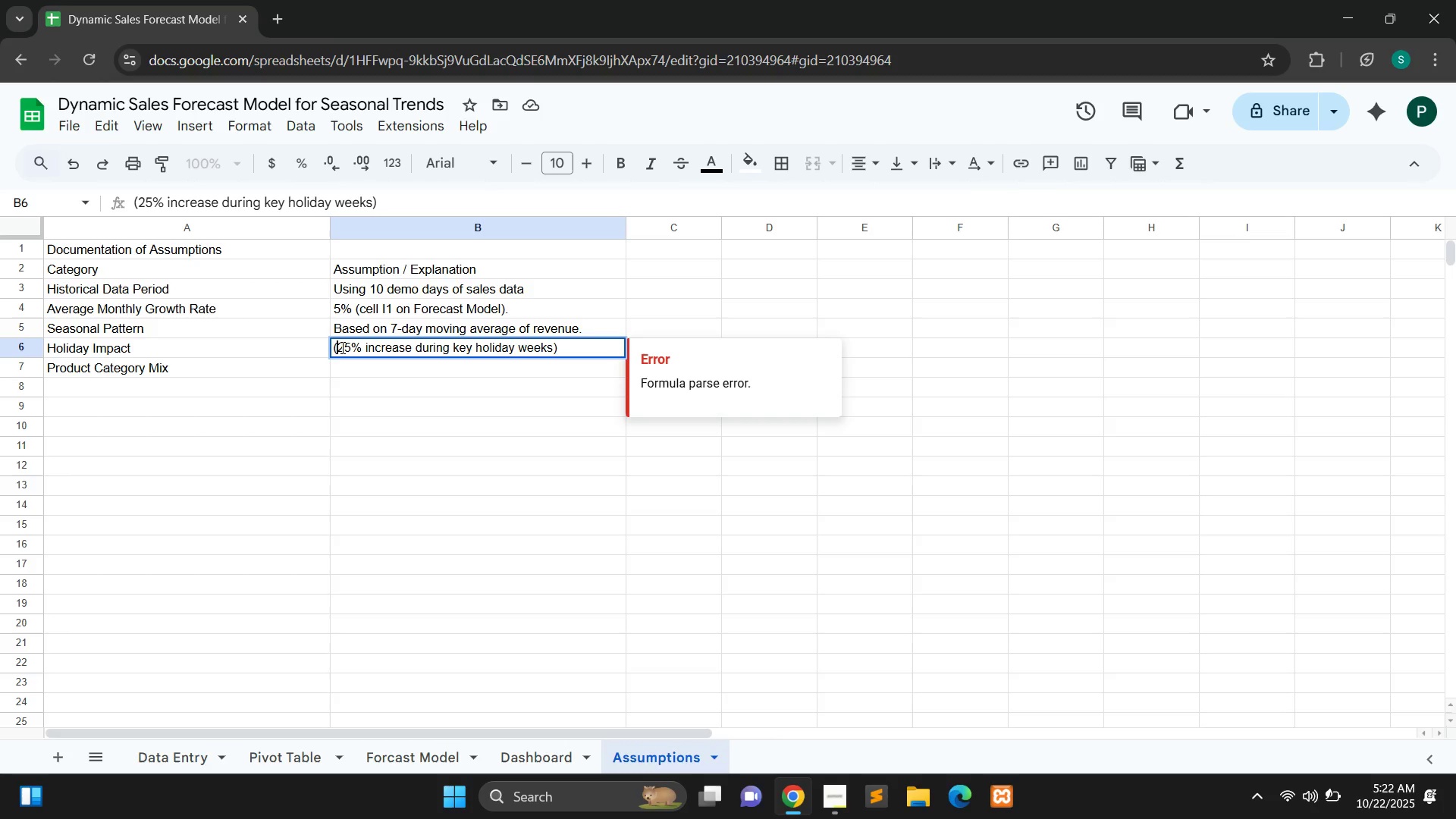 
hold_key(key=ShiftLeft, duration=0.46)
 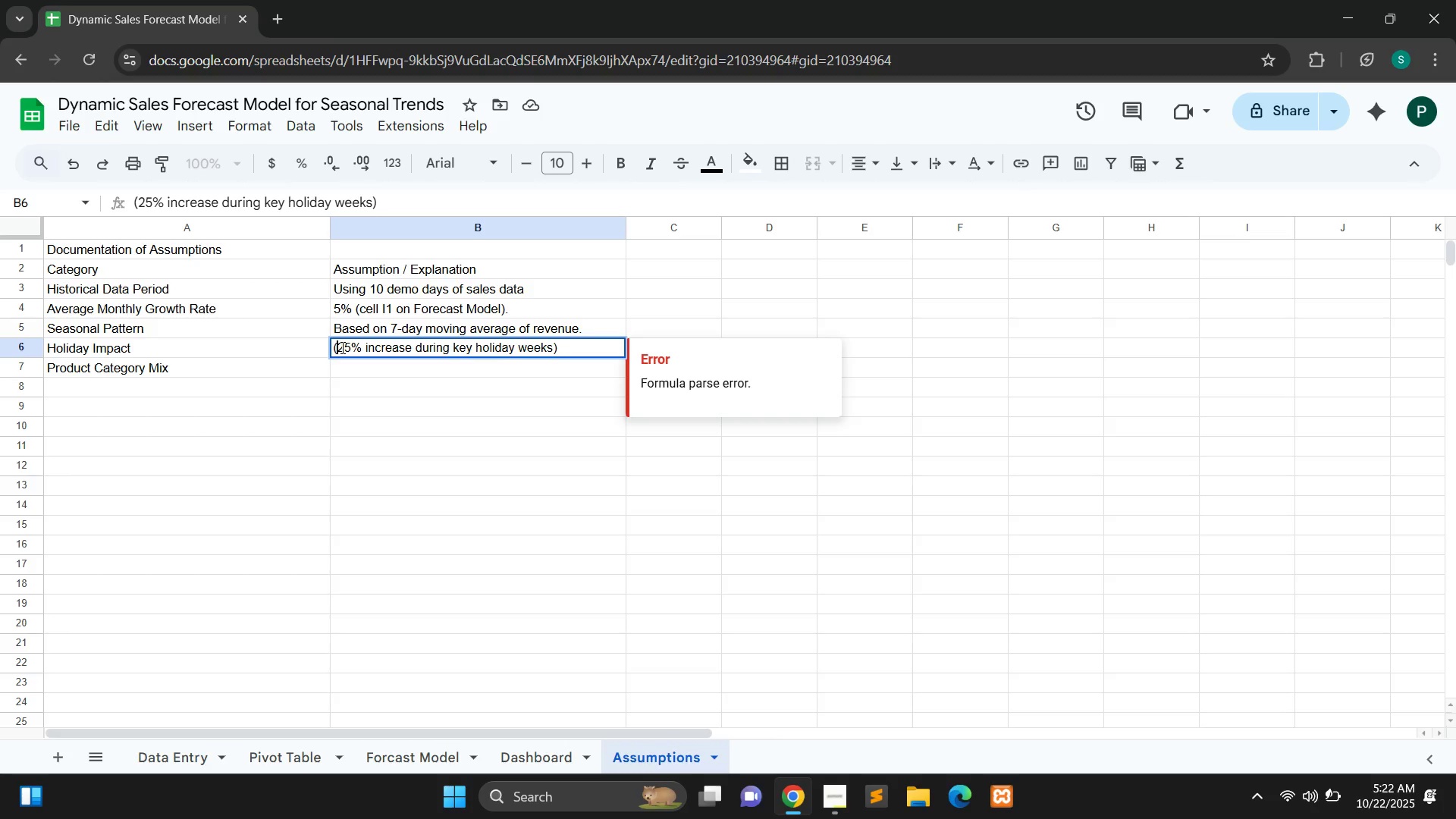 
key(Shift+Equal)
 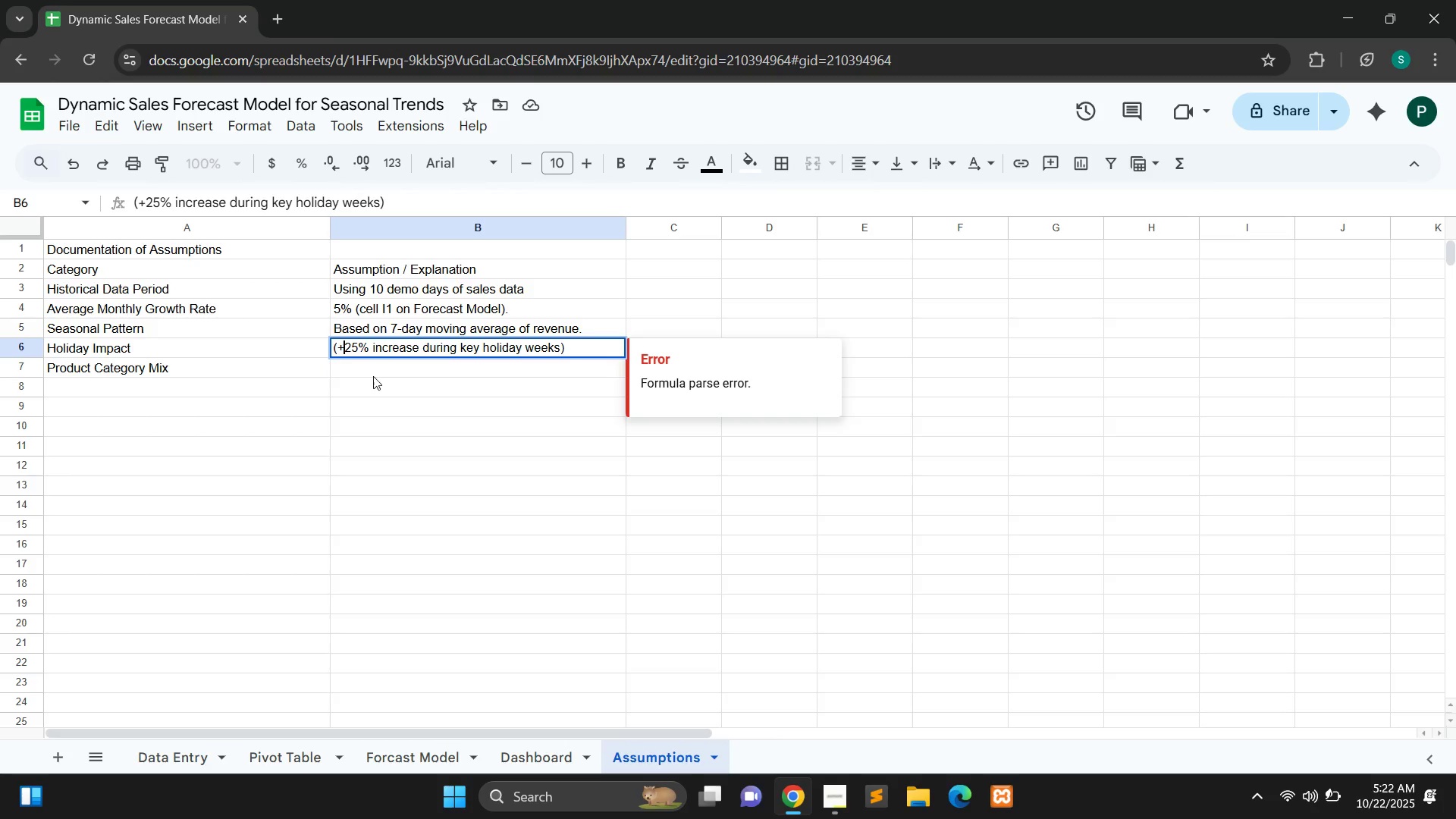 
left_click([373, 376])
 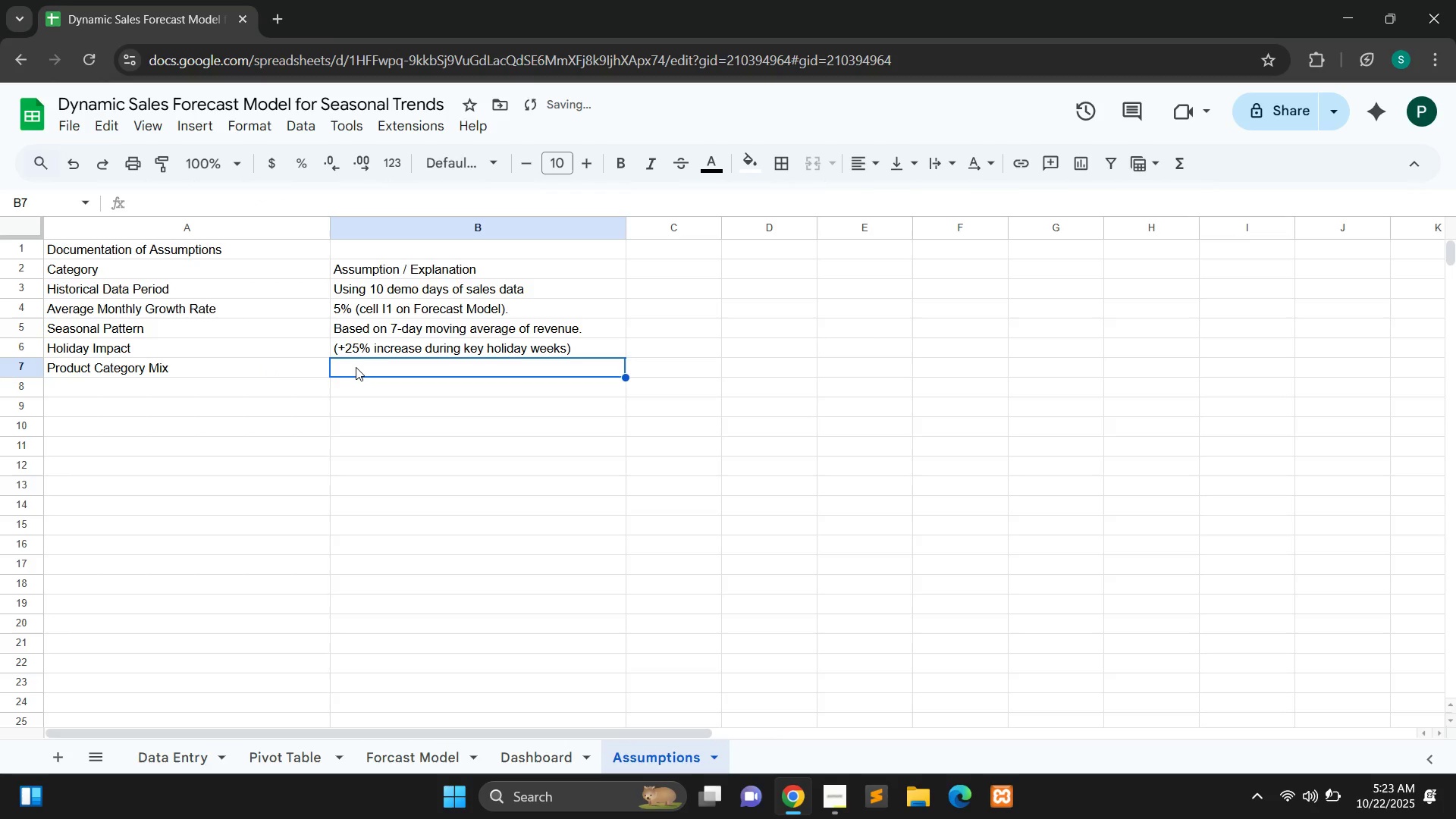 
double_click([356, 367])
 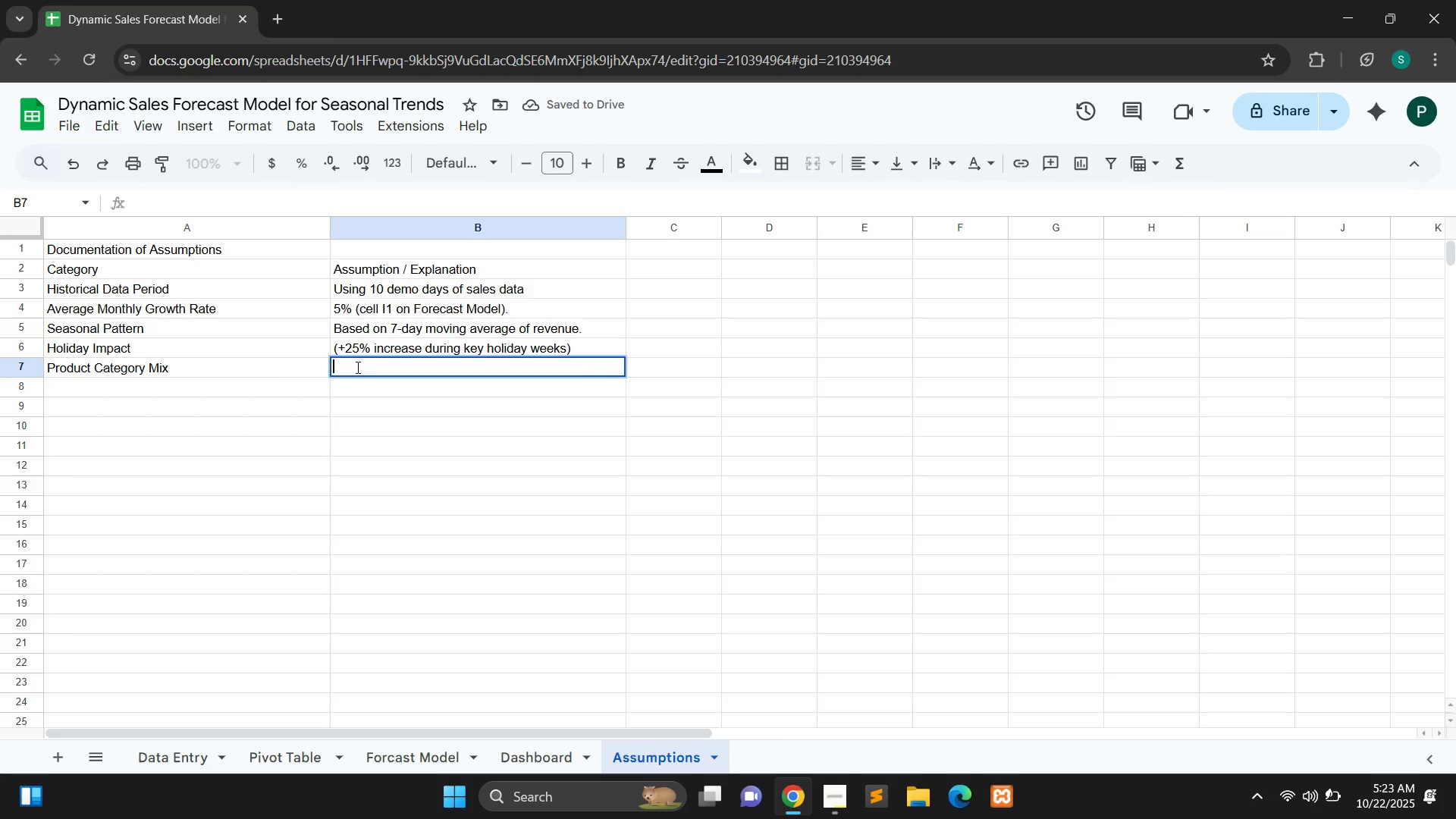 
type(Electronis)
key(Backspace)
type(cs 40%, Clothing 35%, Home 25%)
 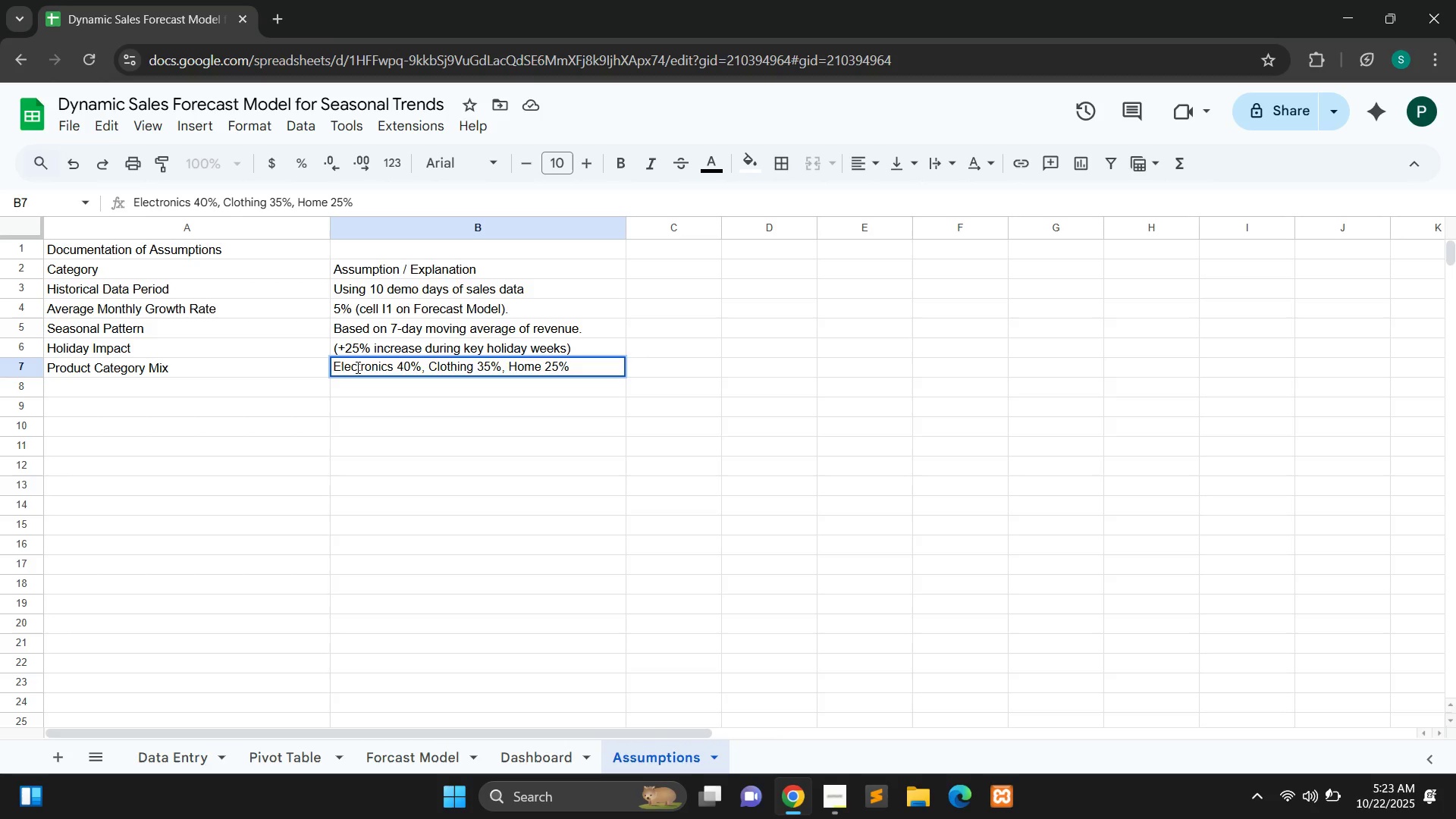 
double_click([187, 394])
 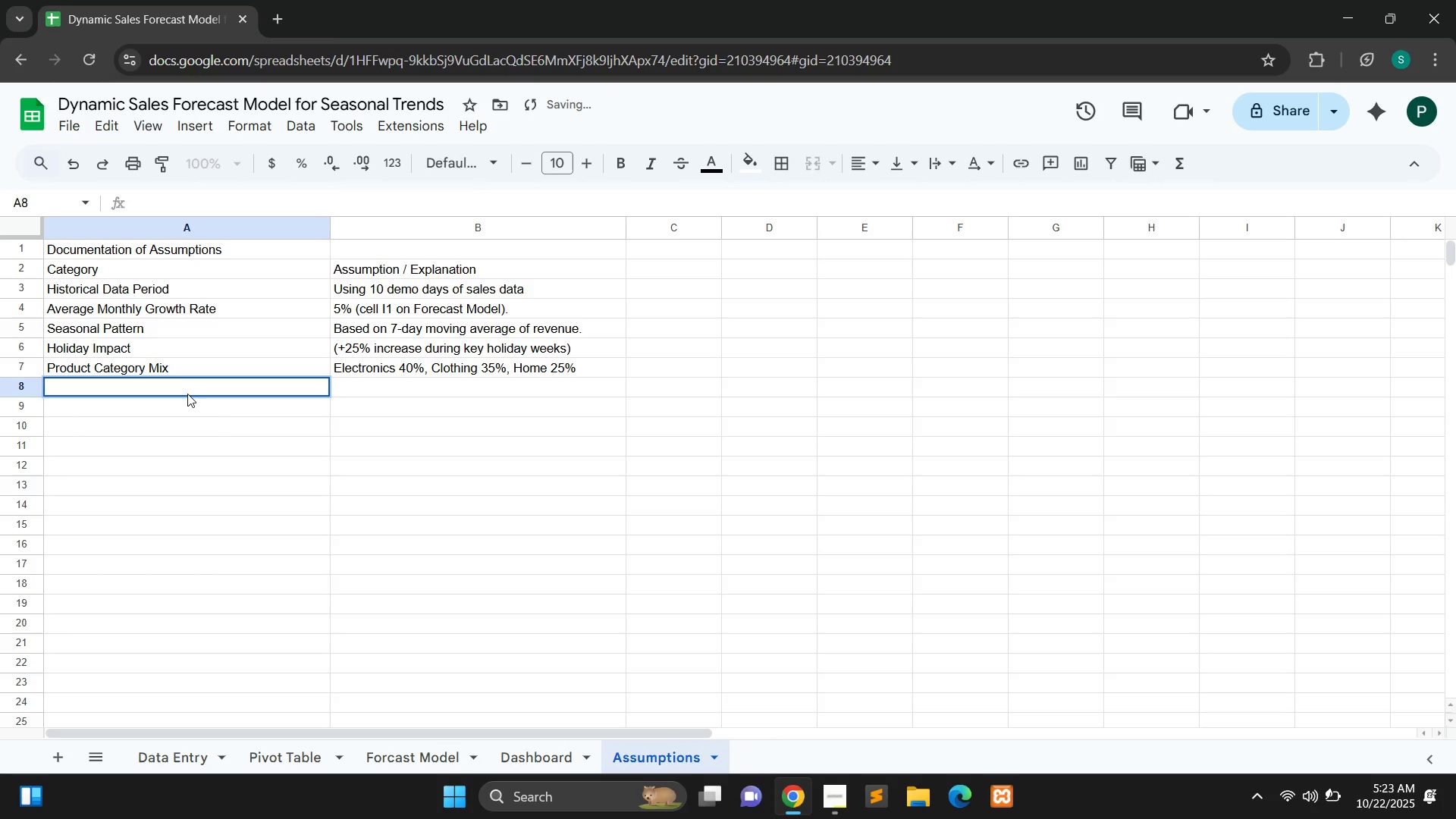 
type(Forecasting Method)
 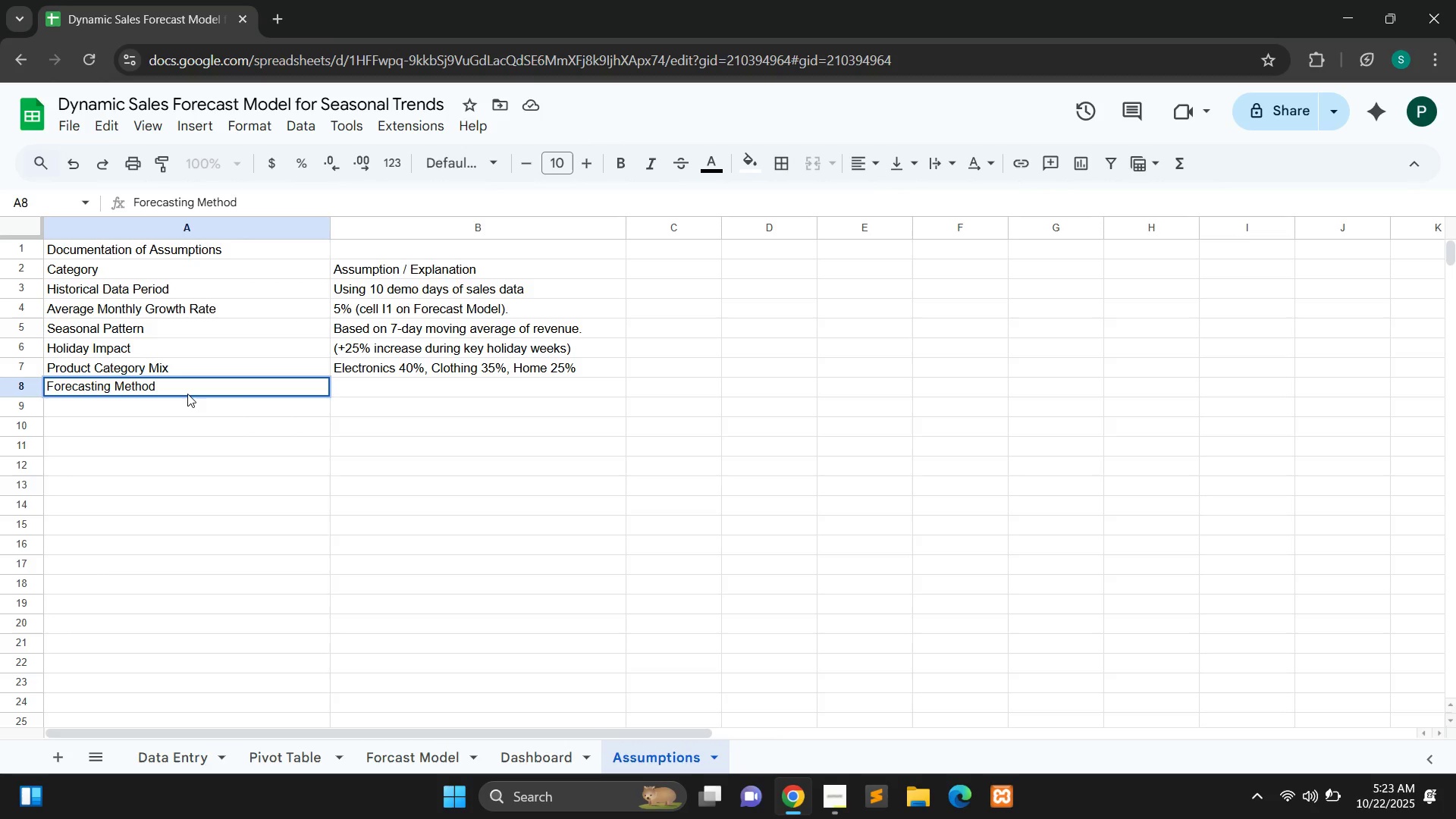 
double_click([394, 394])
 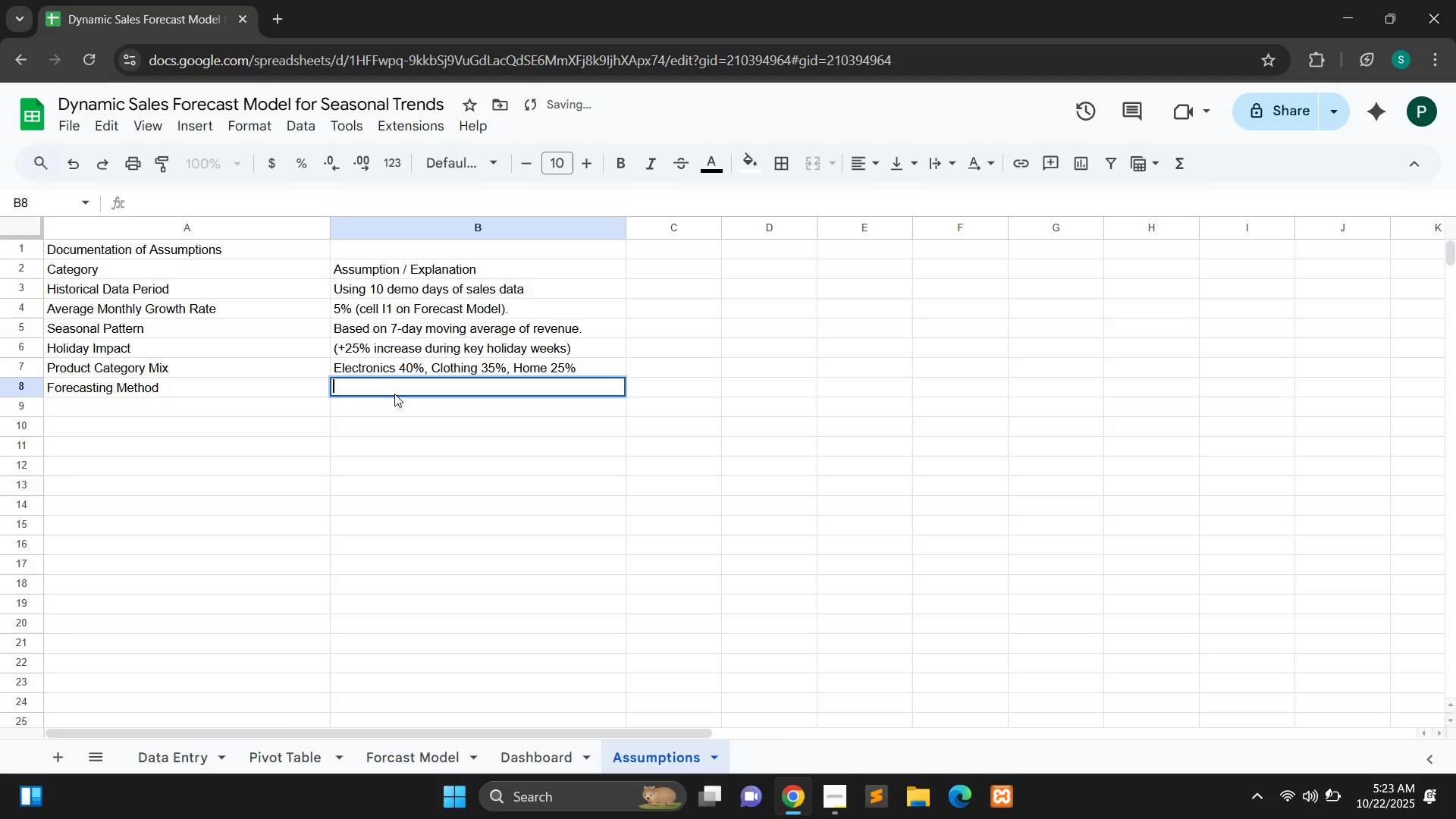 
type(TREND() linear regression using daily revenue vs time)
 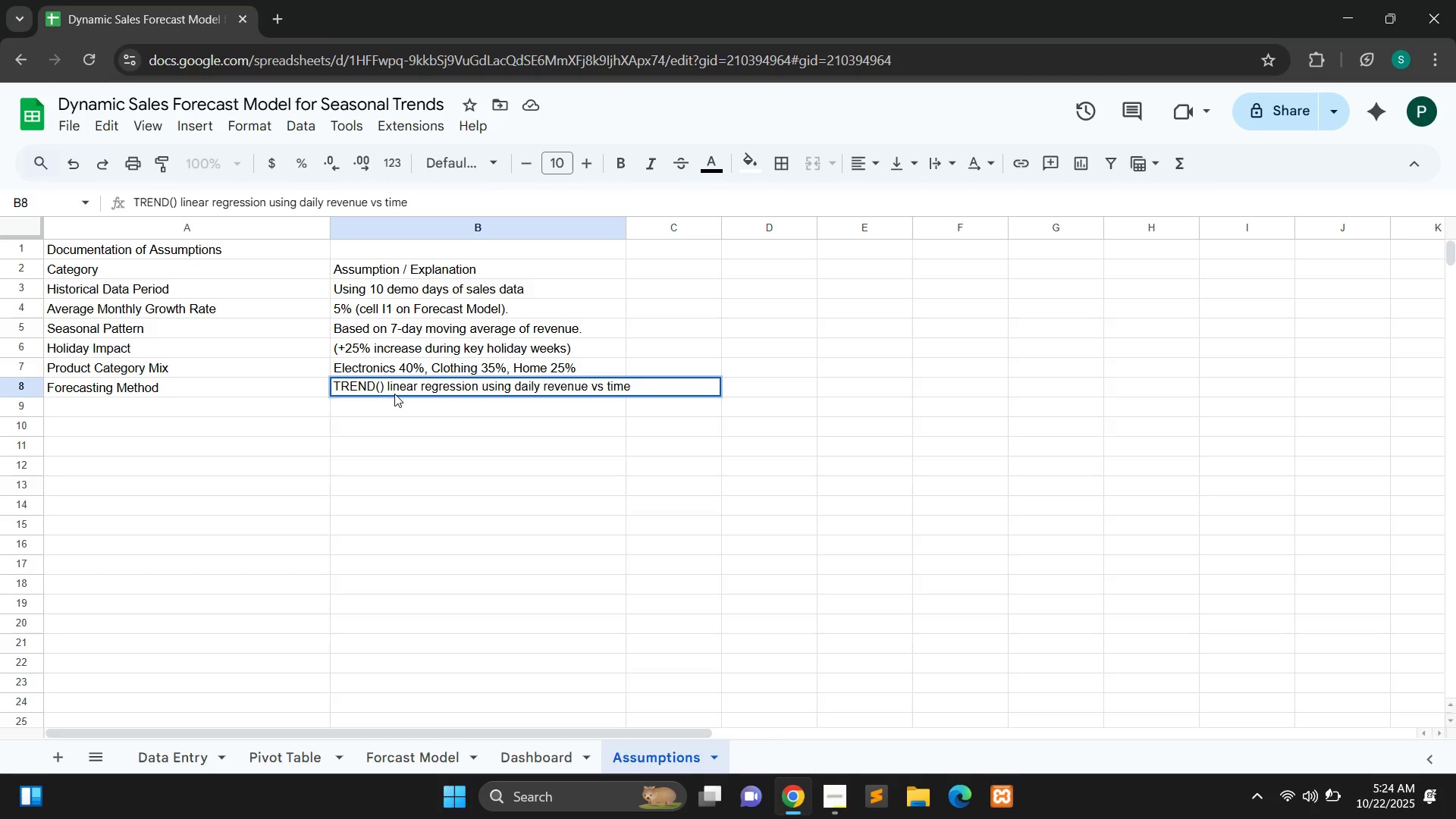 
left_click([339, 445])
 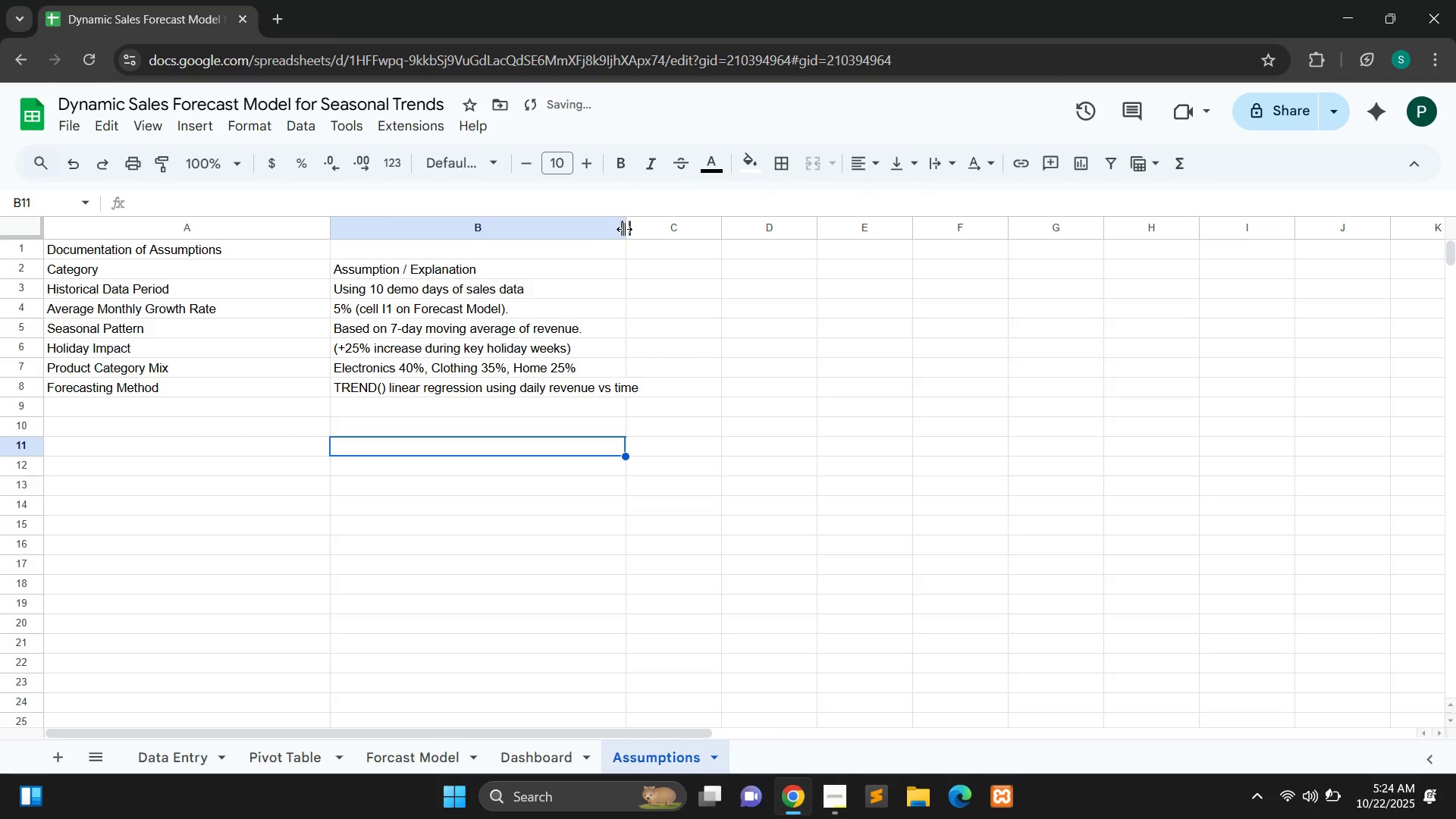 
left_click_drag(start_coordinate=[625, 229], to_coordinate=[661, 237])
 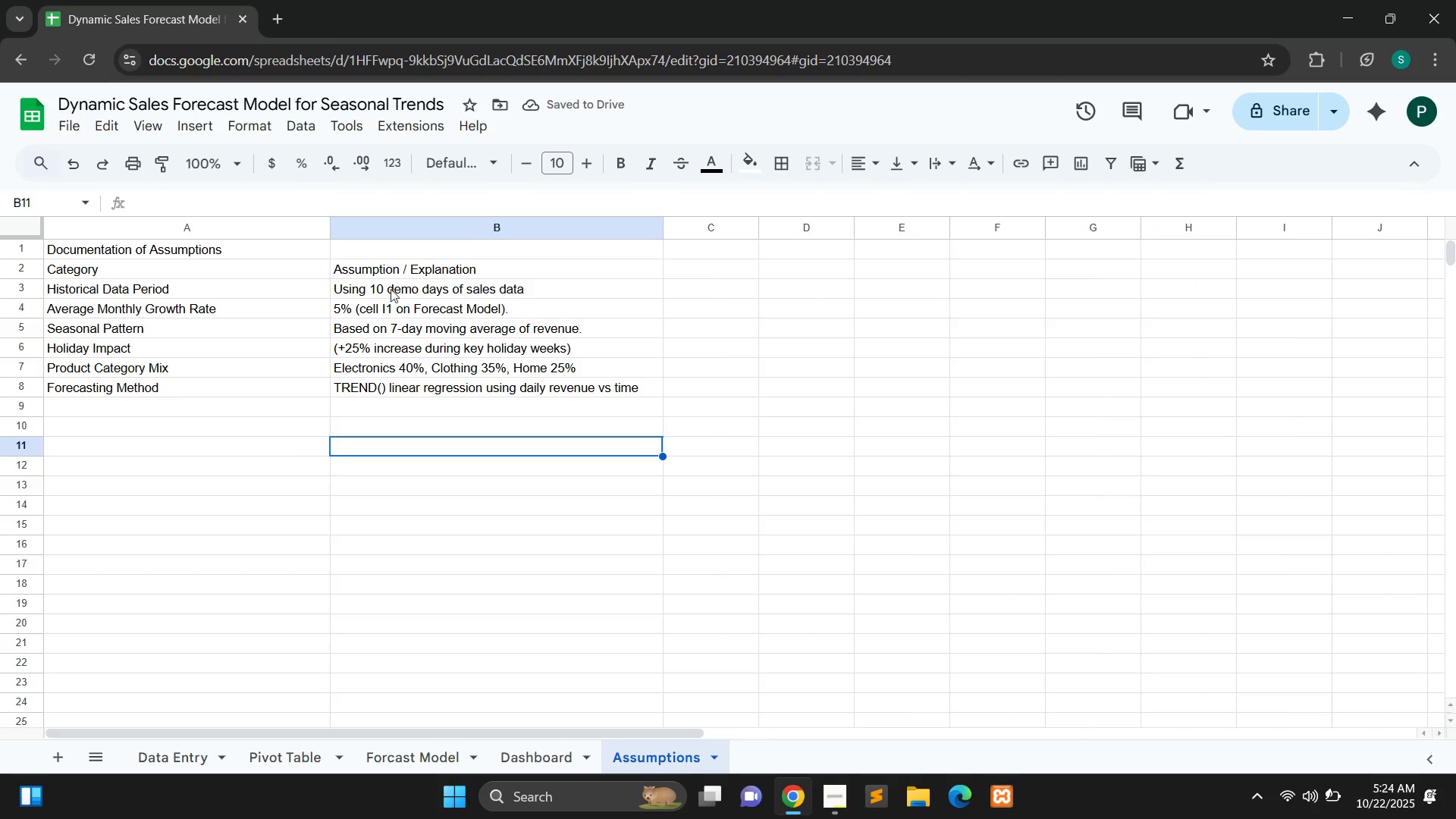 
wait(5.93)
 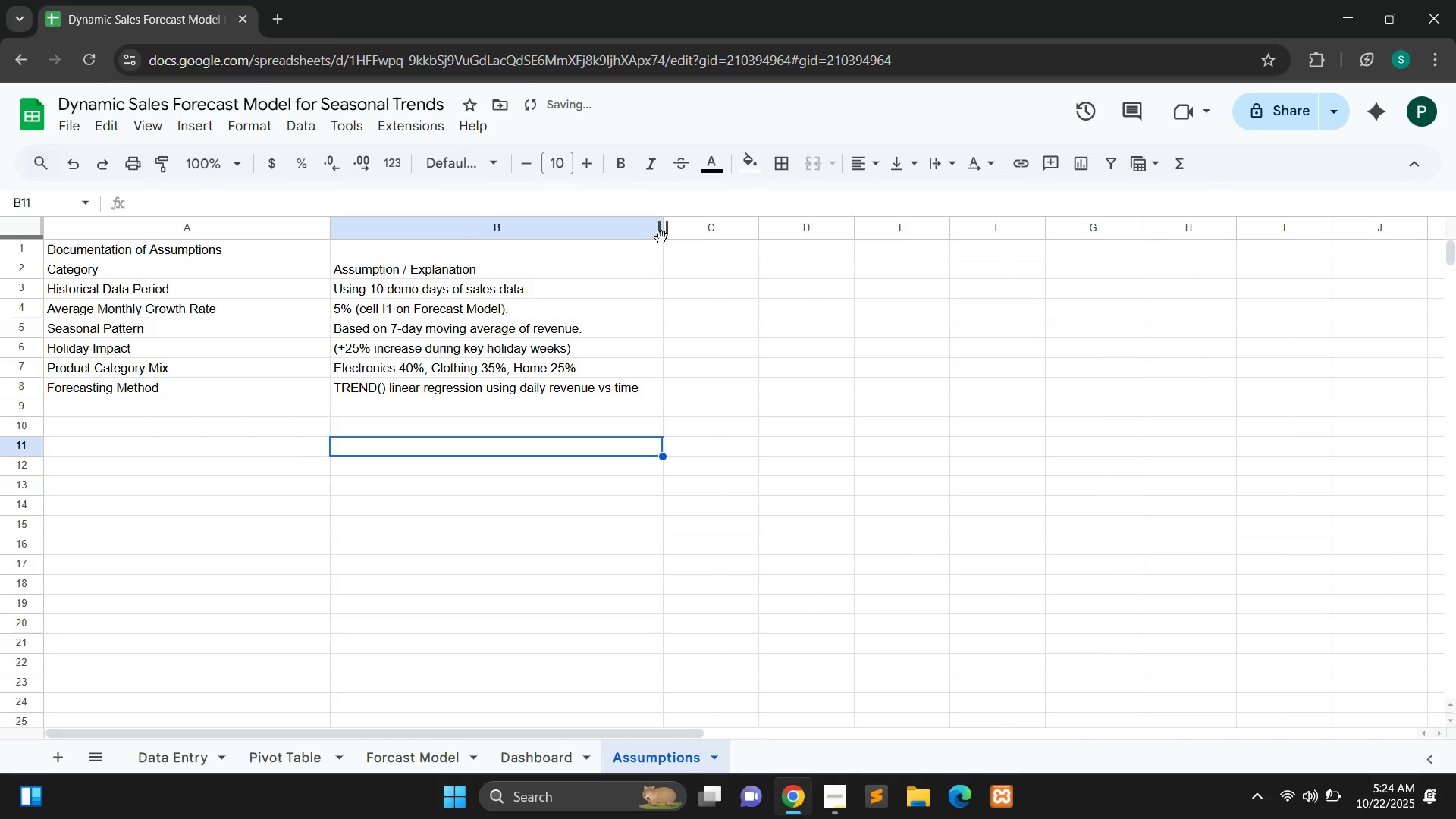 
double_click([224, 409])
 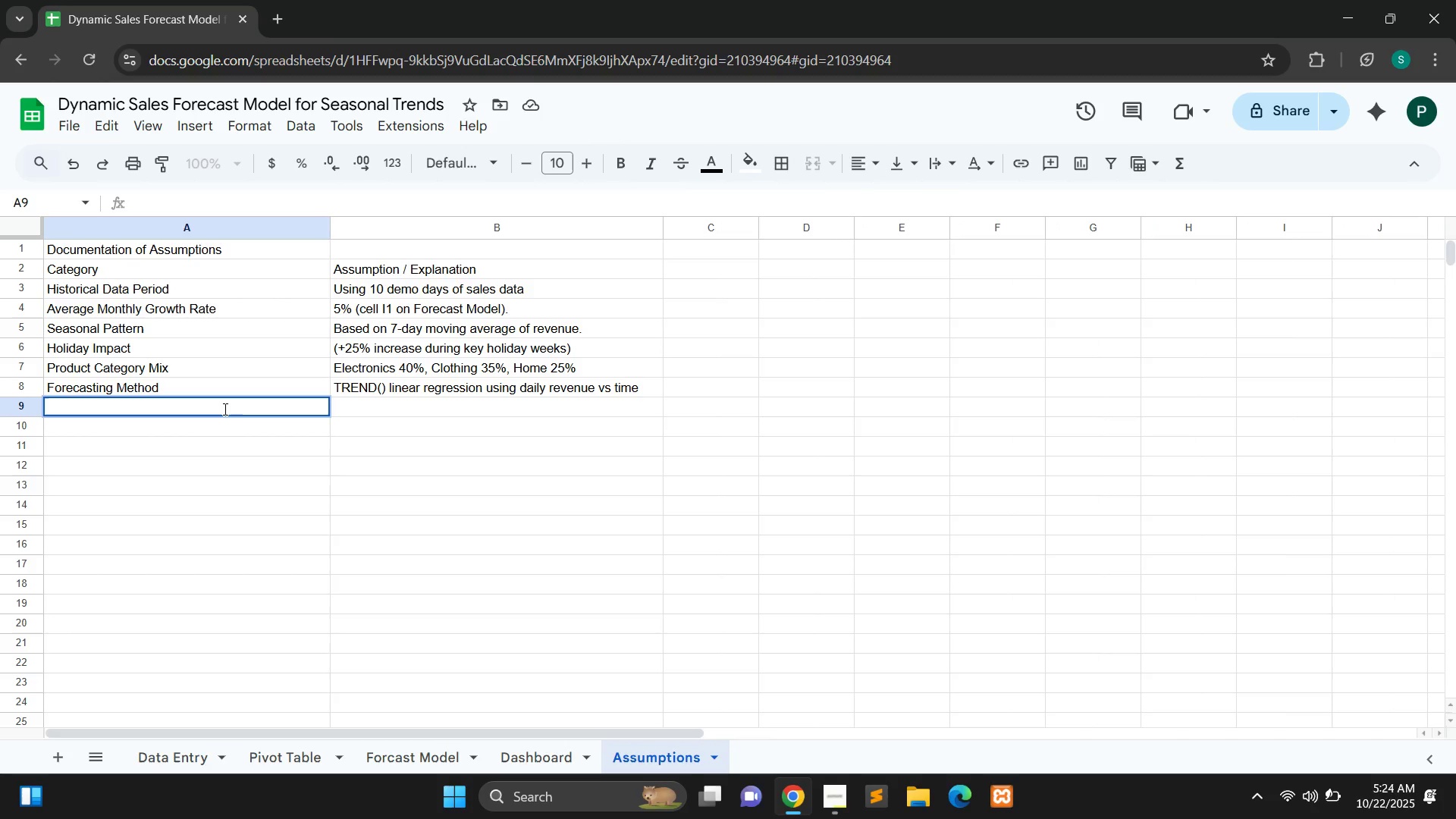 
type(Date Quality)
 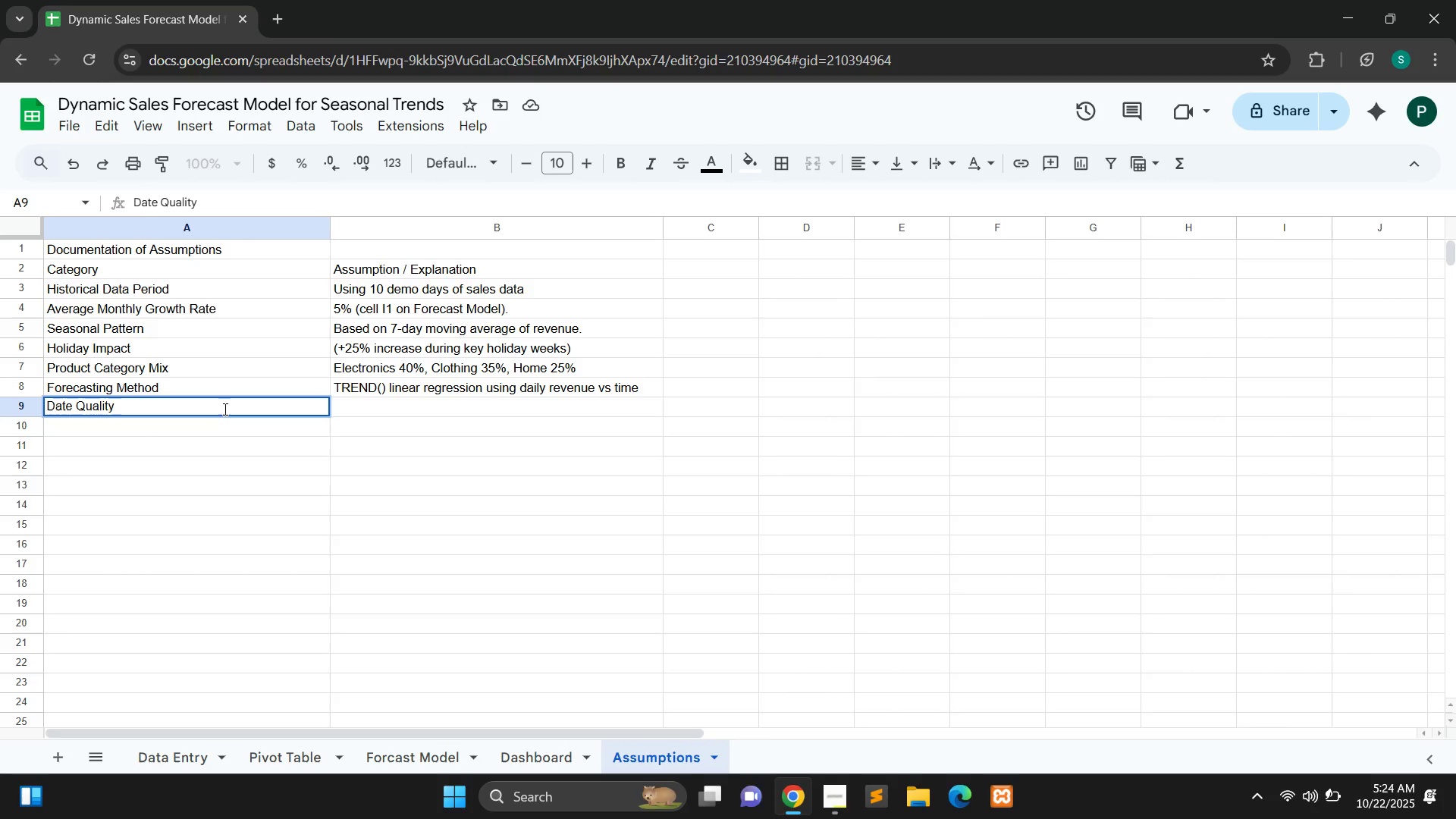 
wait(6.01)
 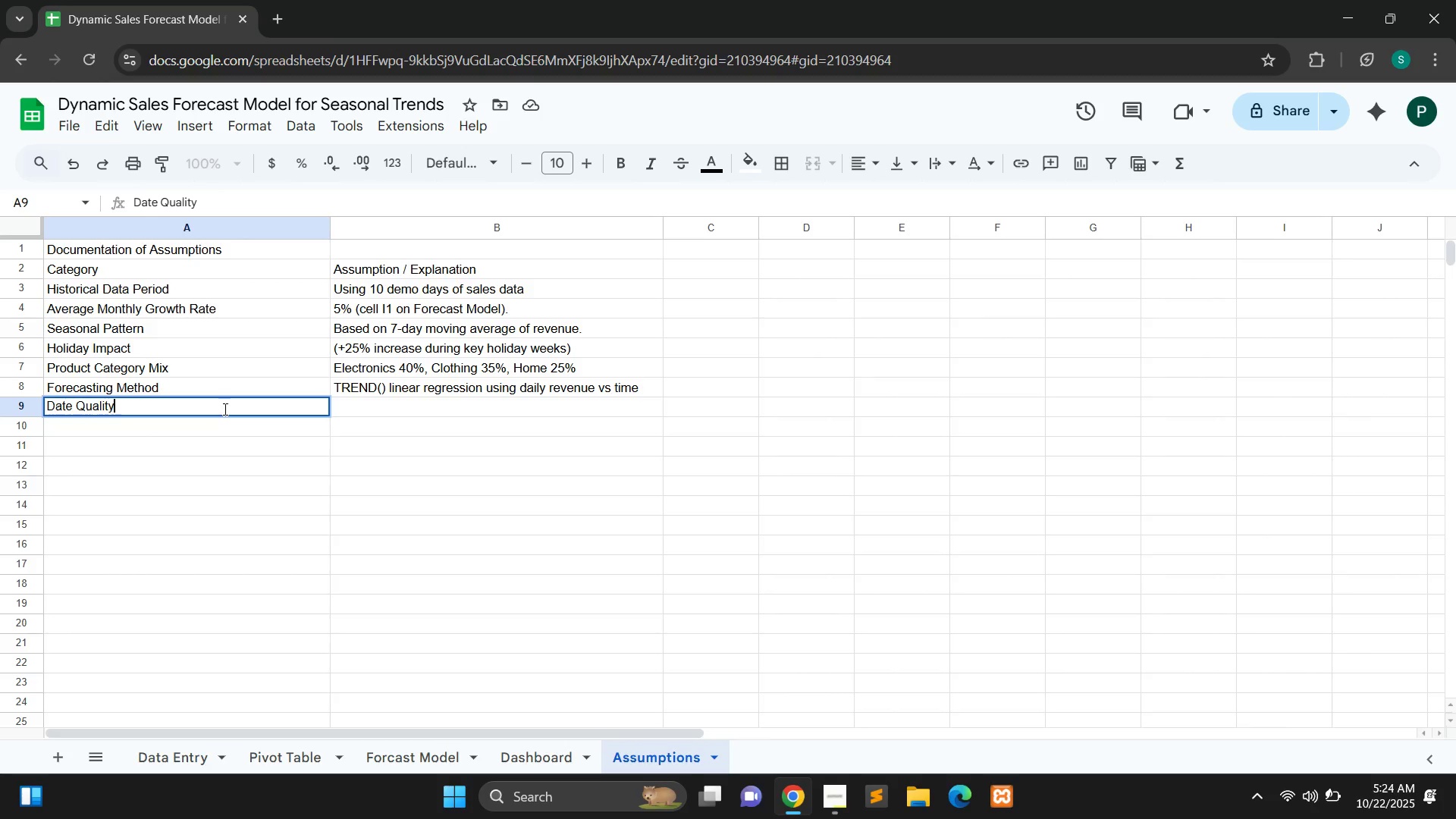 
hold_key(key=ControlLeft, duration=1.17)
 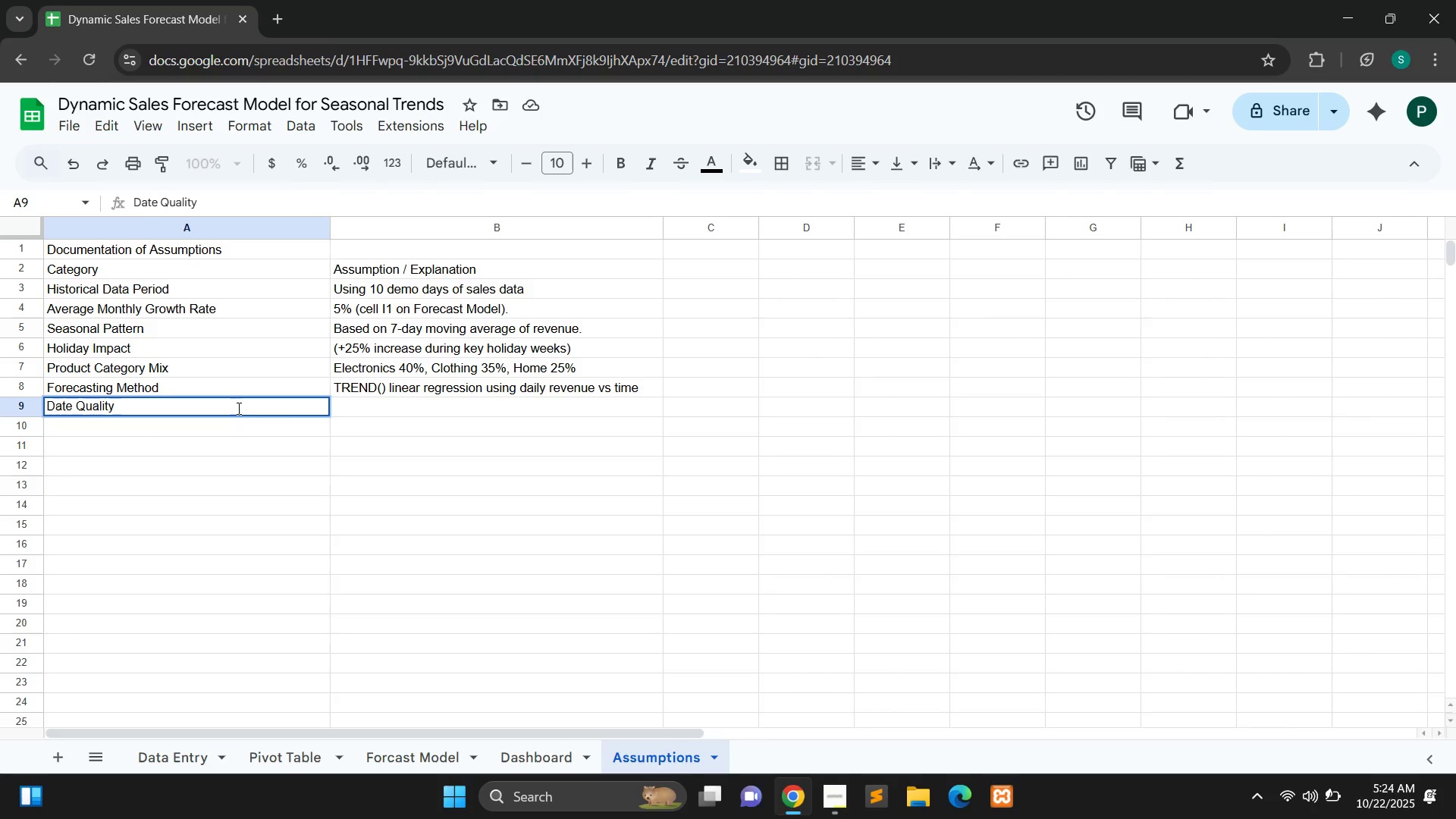 
wait(5.24)
 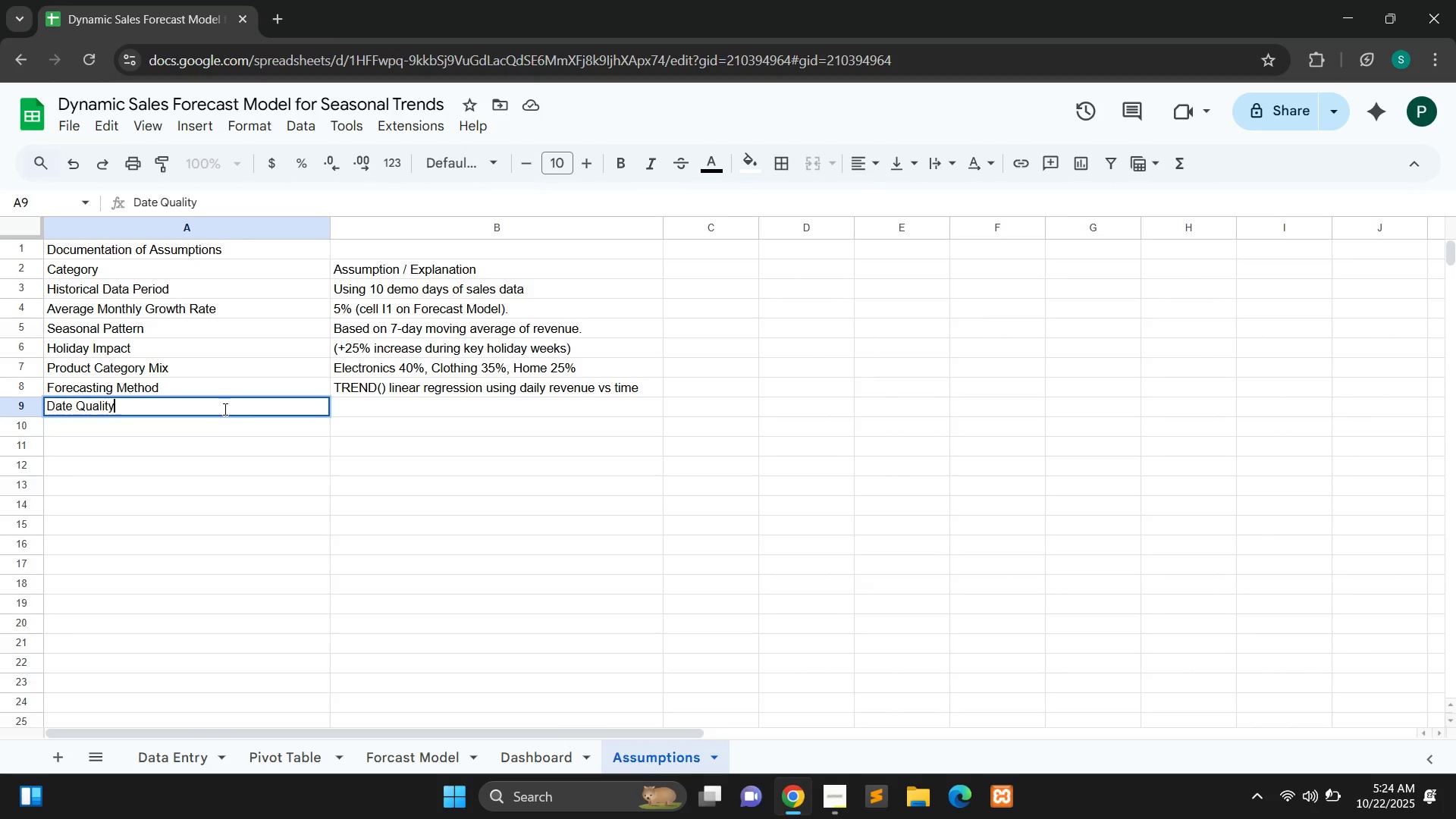 
hold_key(key=ControlLeft, duration=1.52)
 